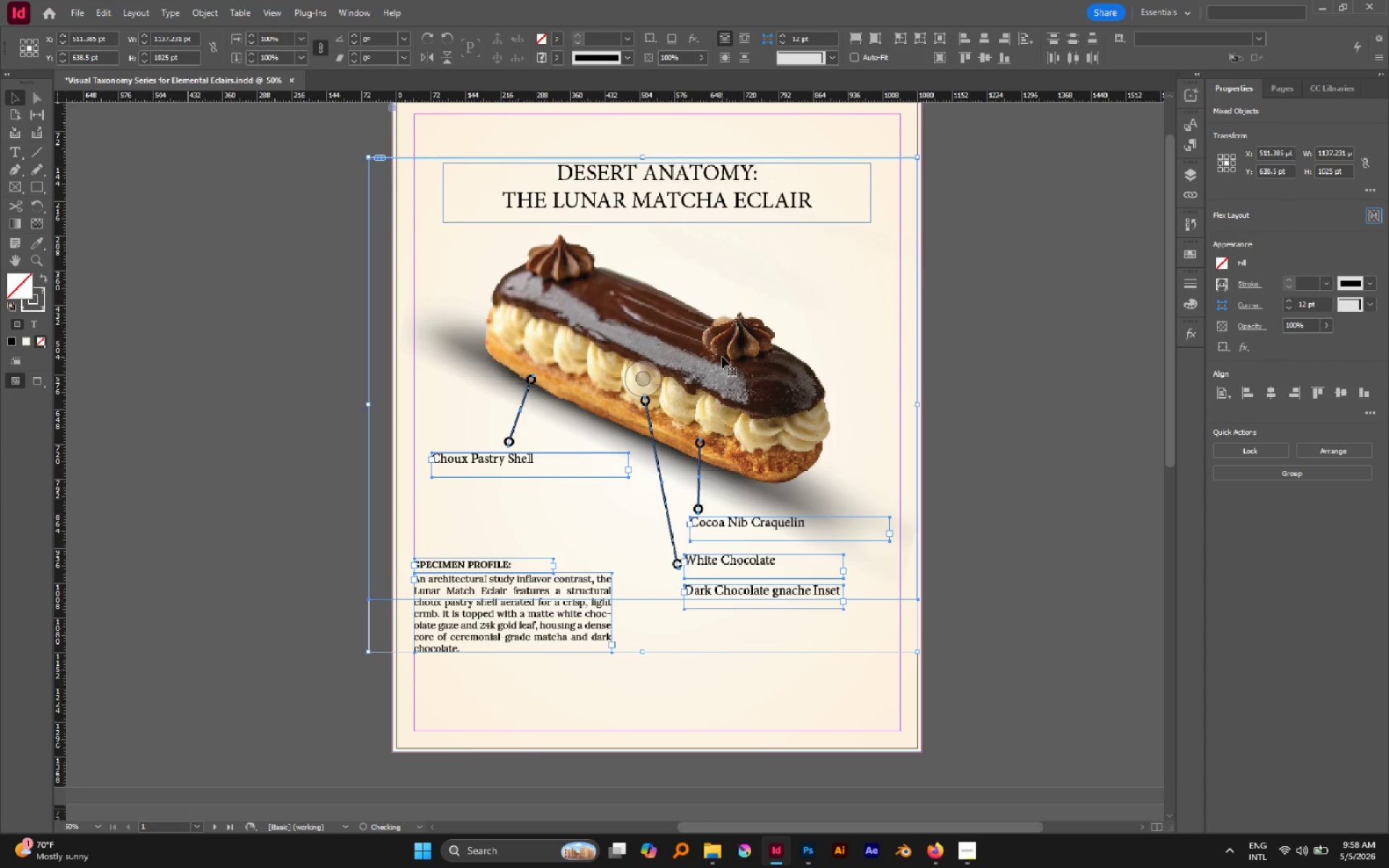 
key(Shift+ArrowDown)
 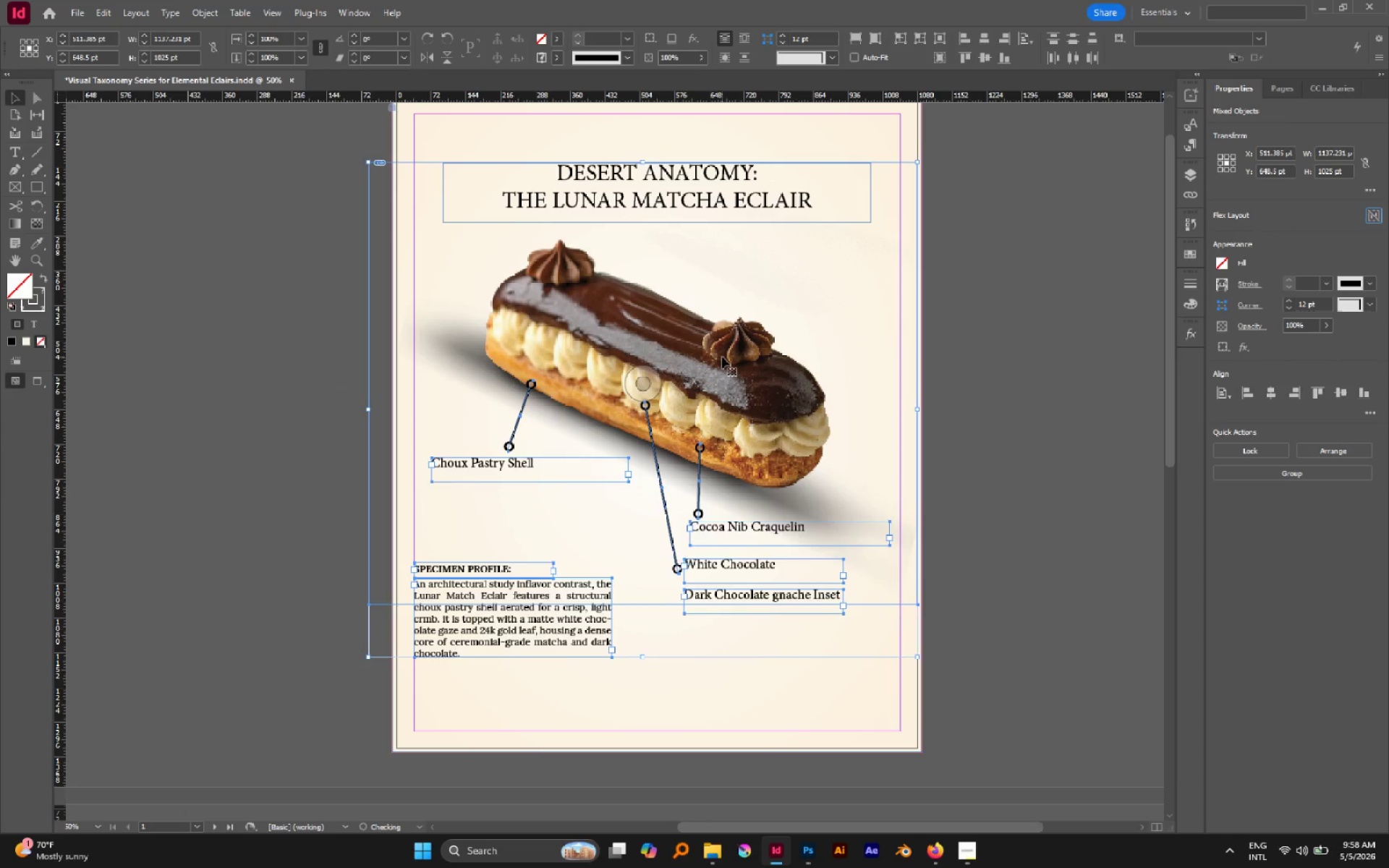 
key(Shift+ArrowDown)
 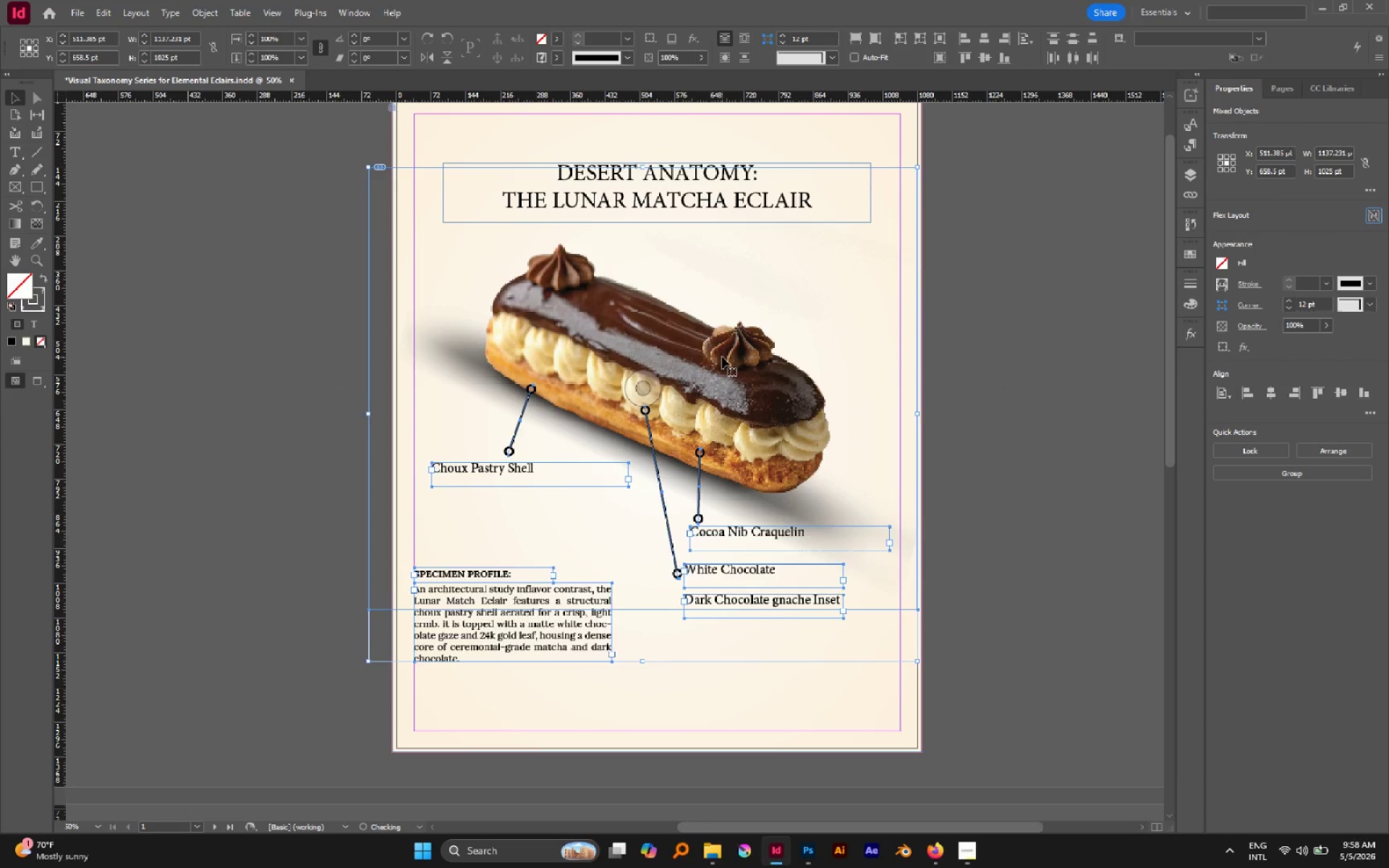 
key(Shift+ArrowDown)
 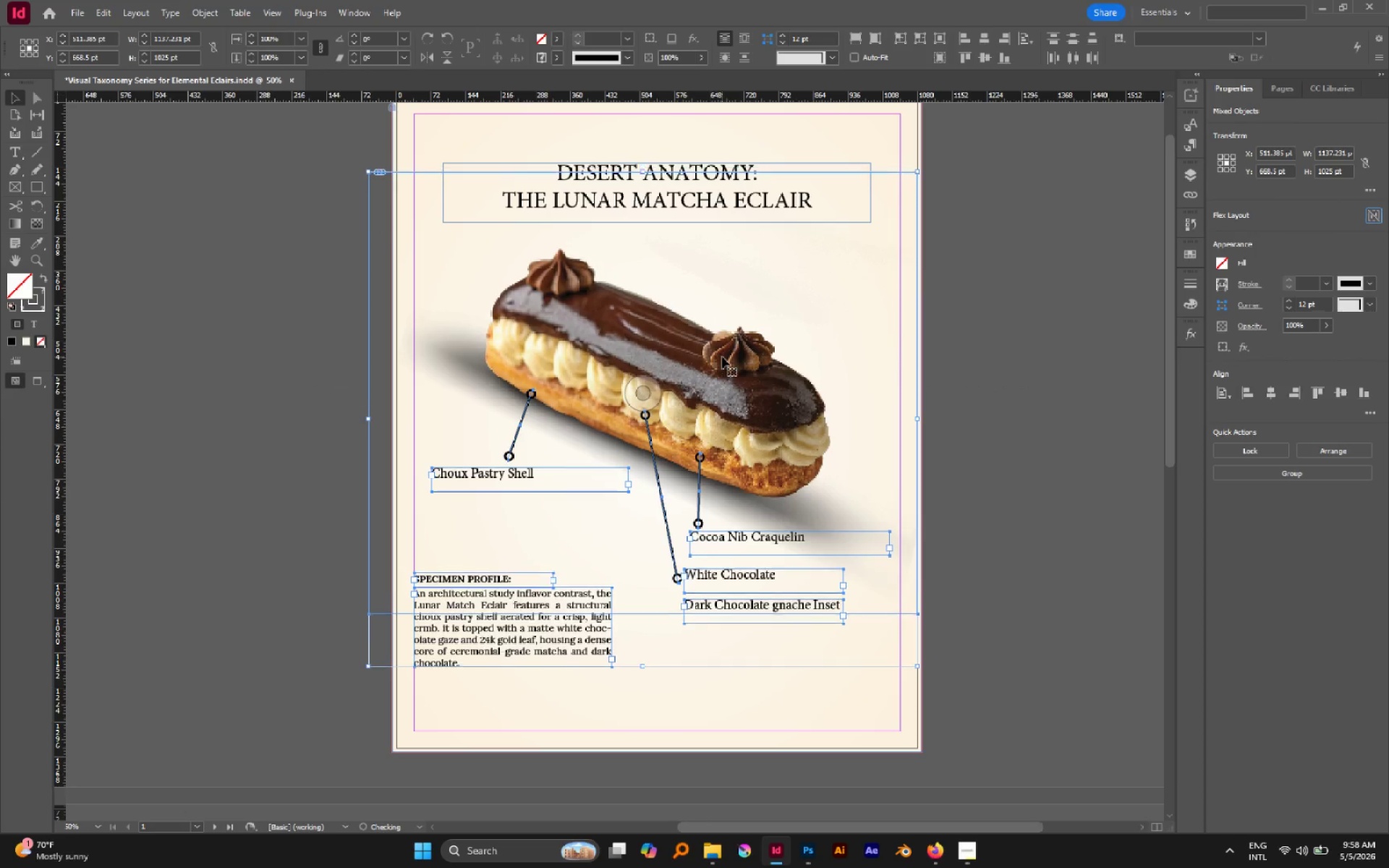 
key(Shift+ArrowDown)
 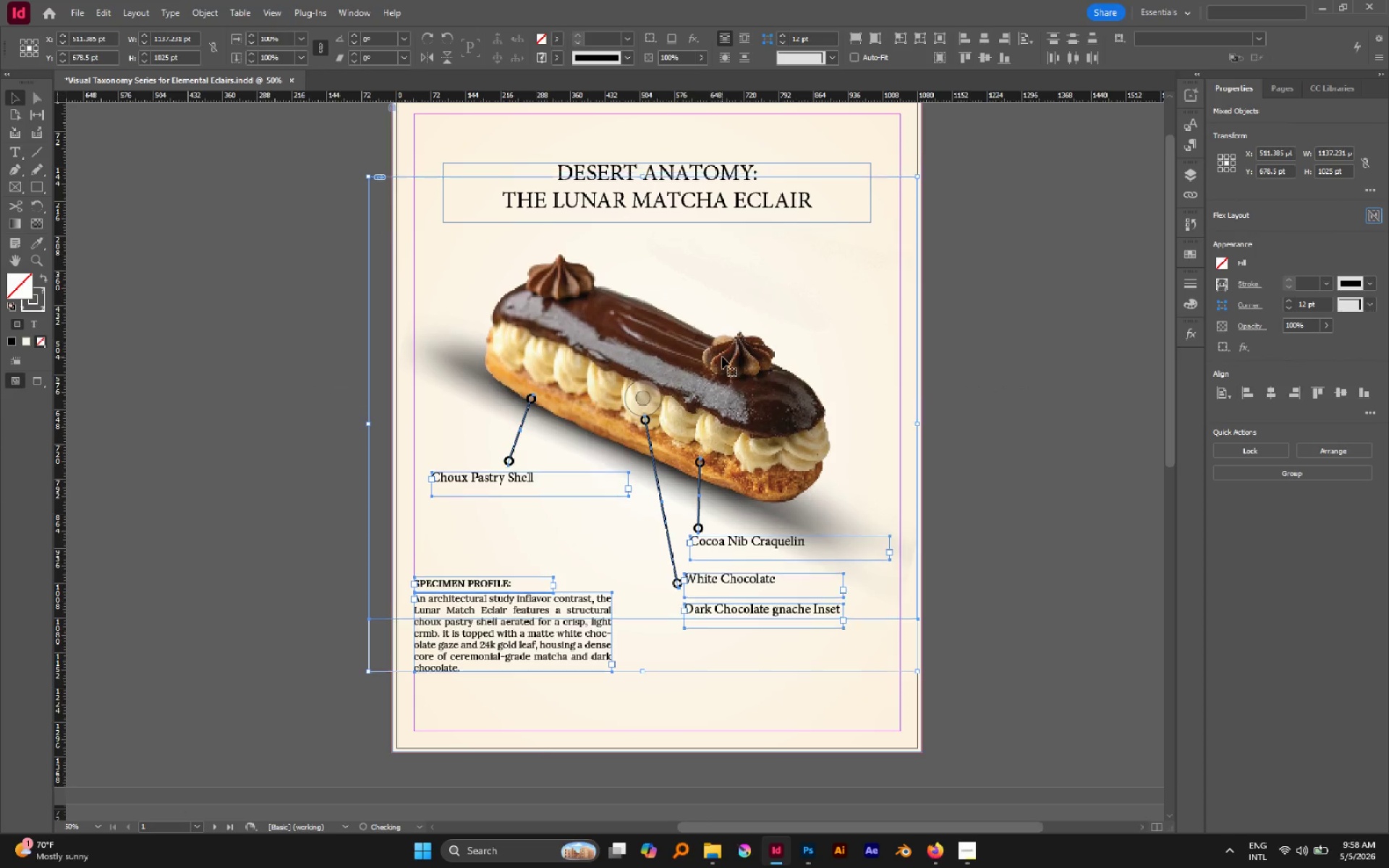 
key(Shift+ArrowDown)
 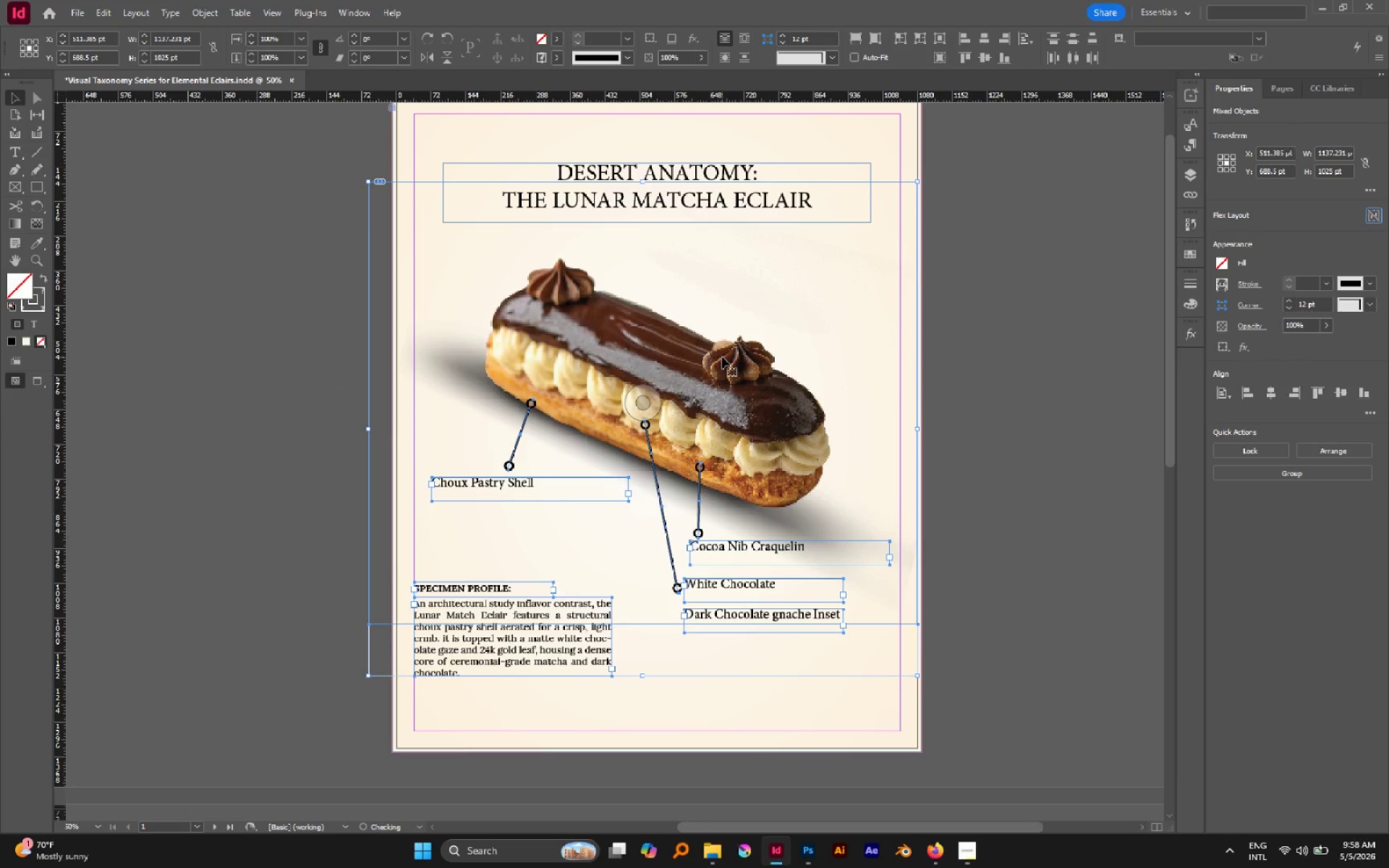 
key(Shift+ArrowDown)
 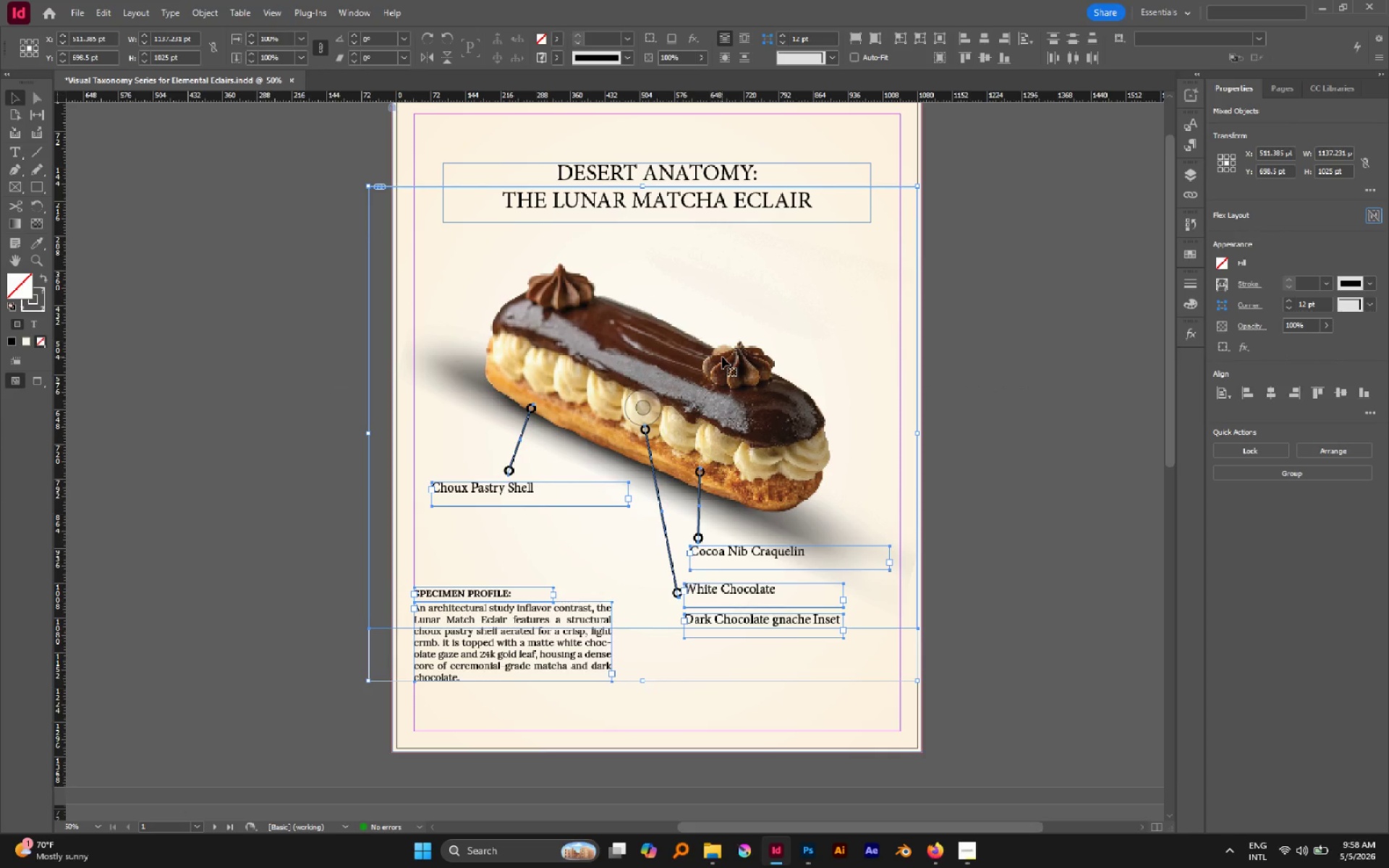 
wait(35.34)
 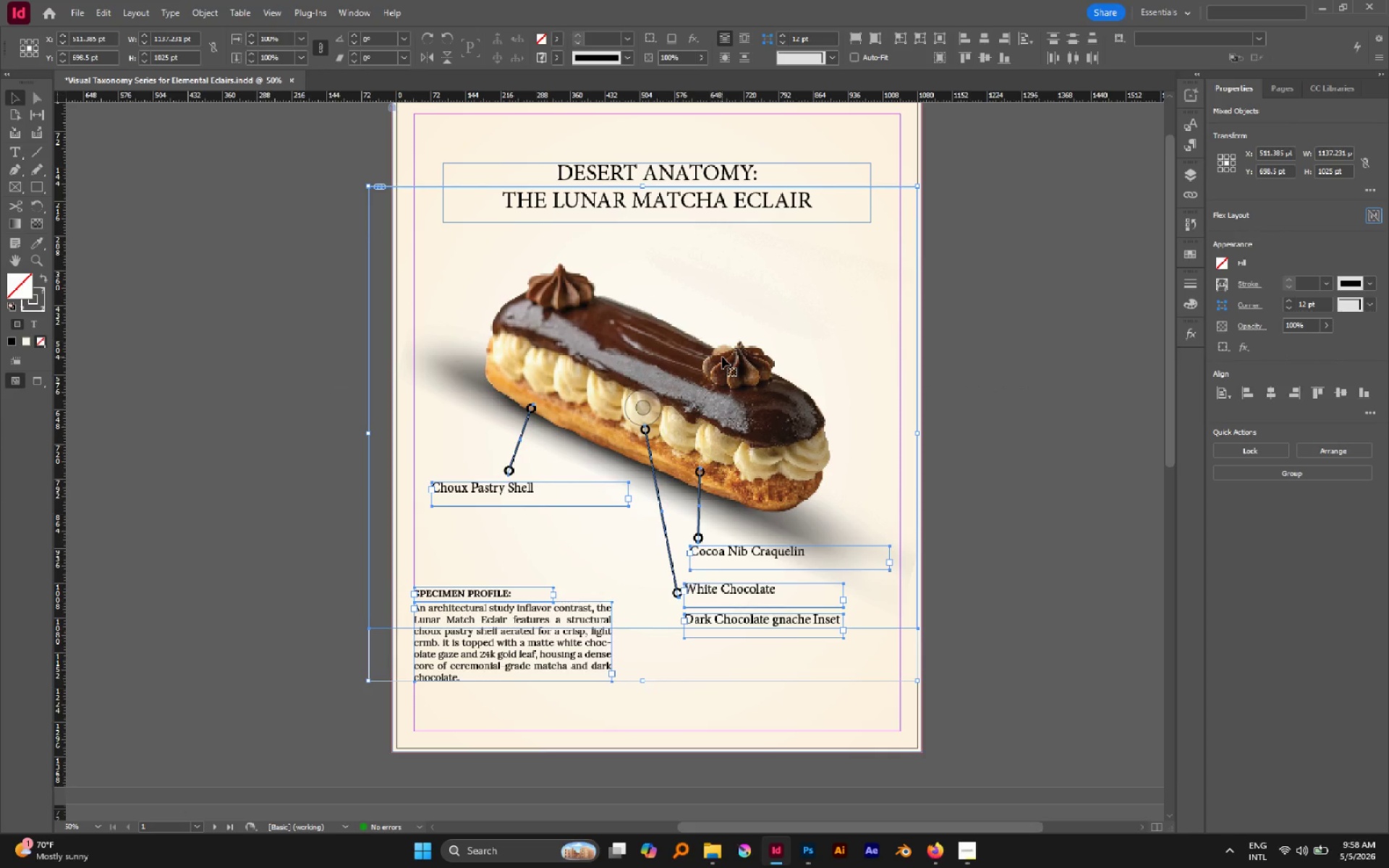 
left_click([1050, 441])
 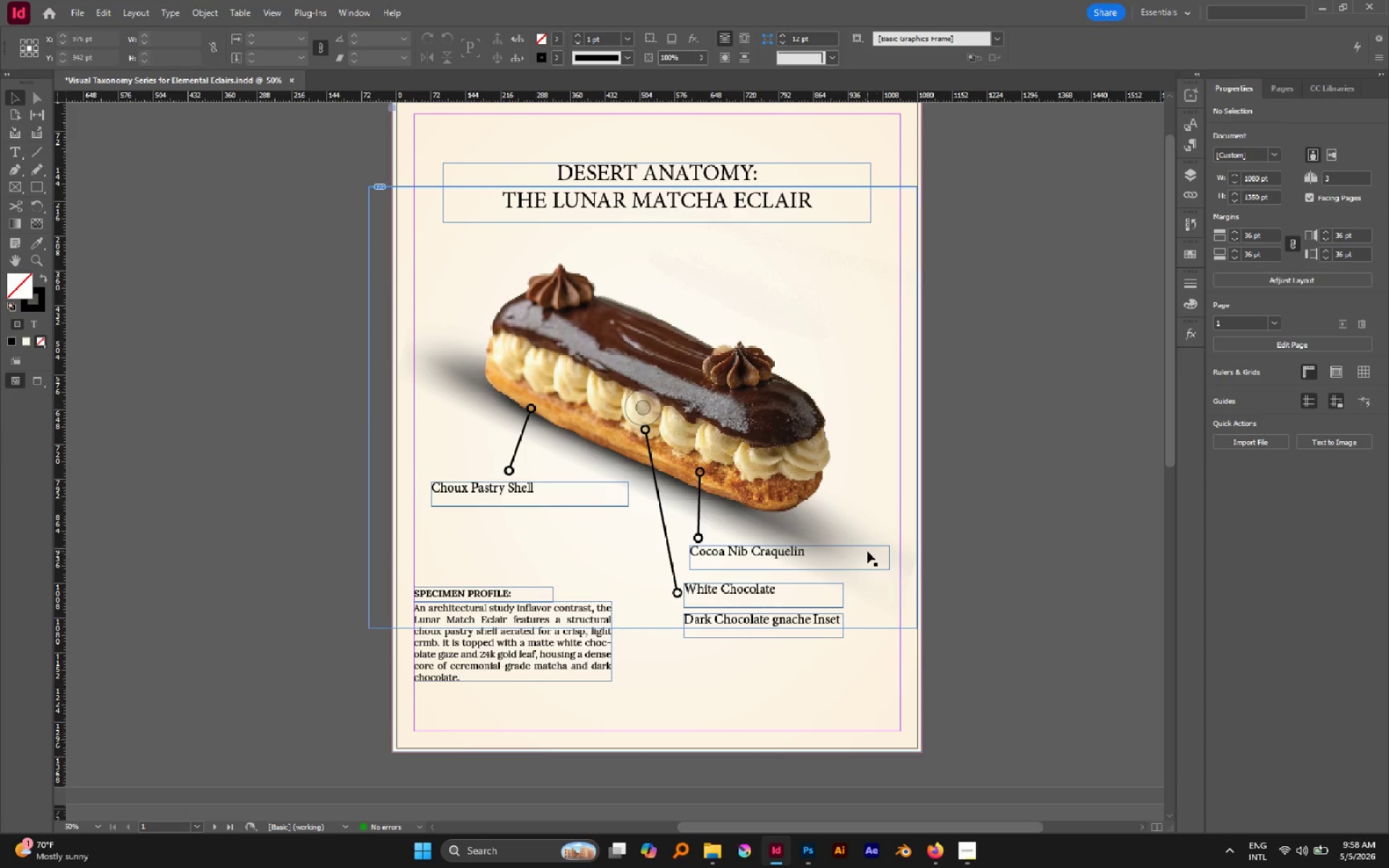 
type(www)
 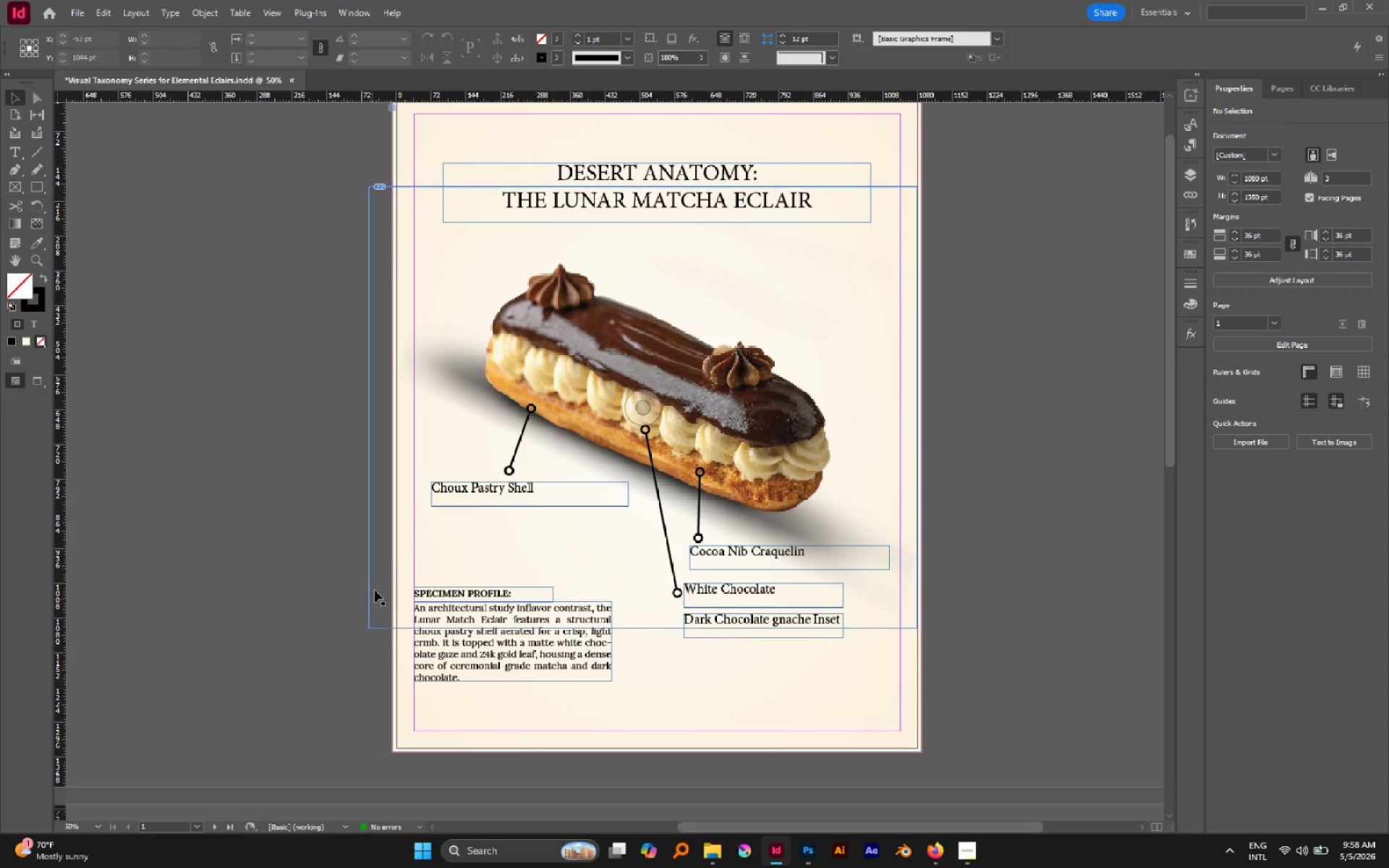 
hold_key(key=AltLeft, duration=0.58)
 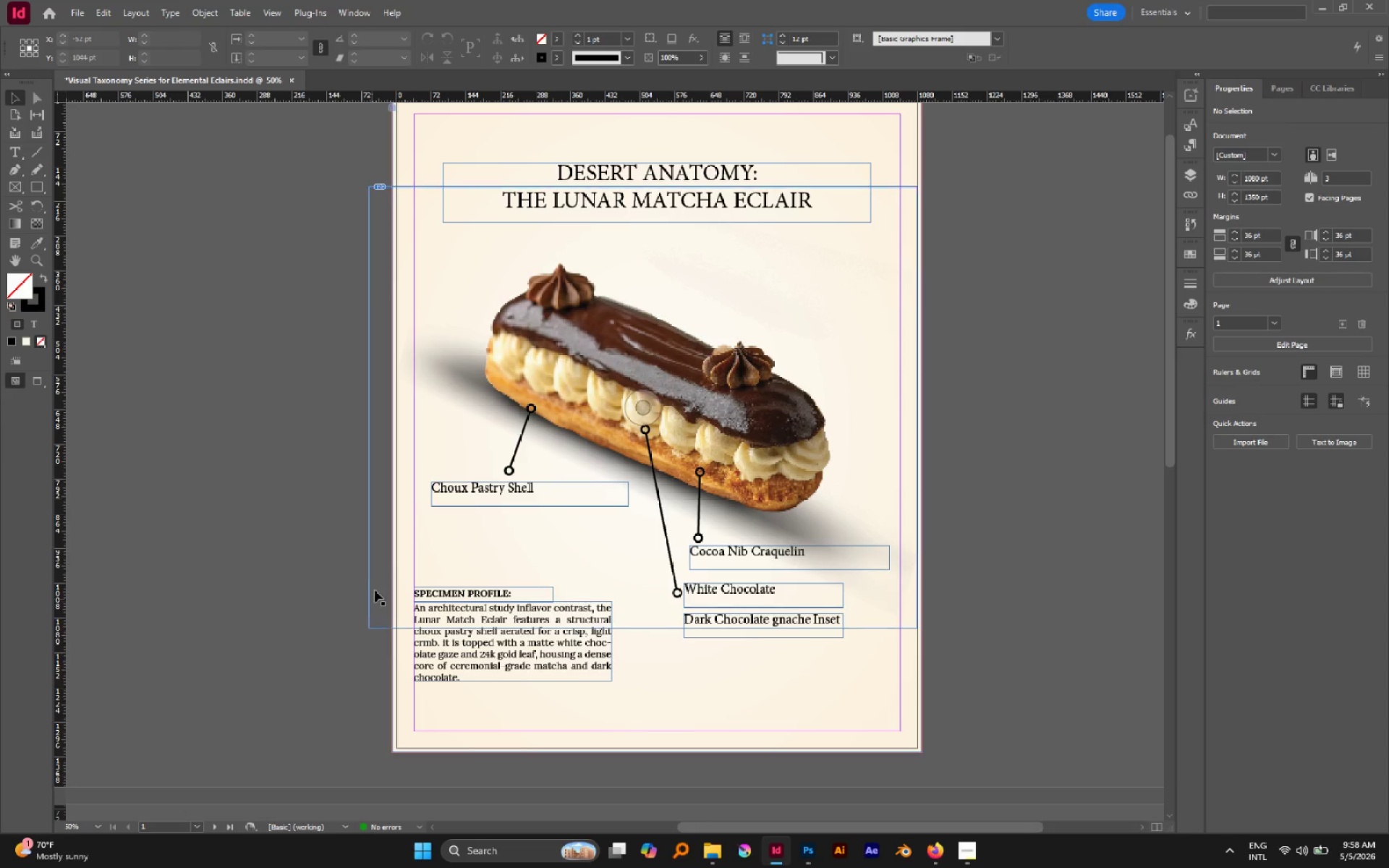 
left_click([468, 537])
 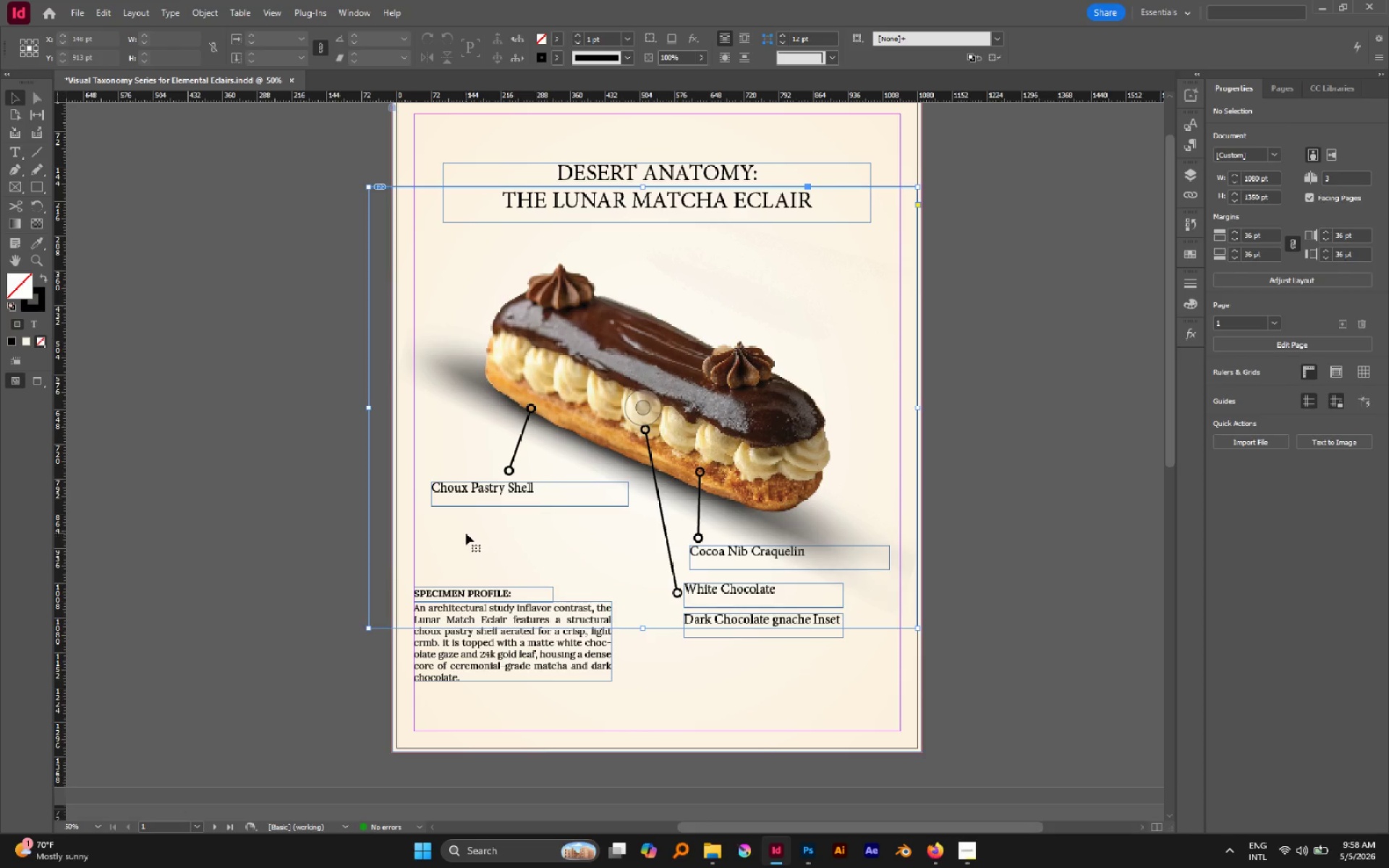 
key(Control+L)
 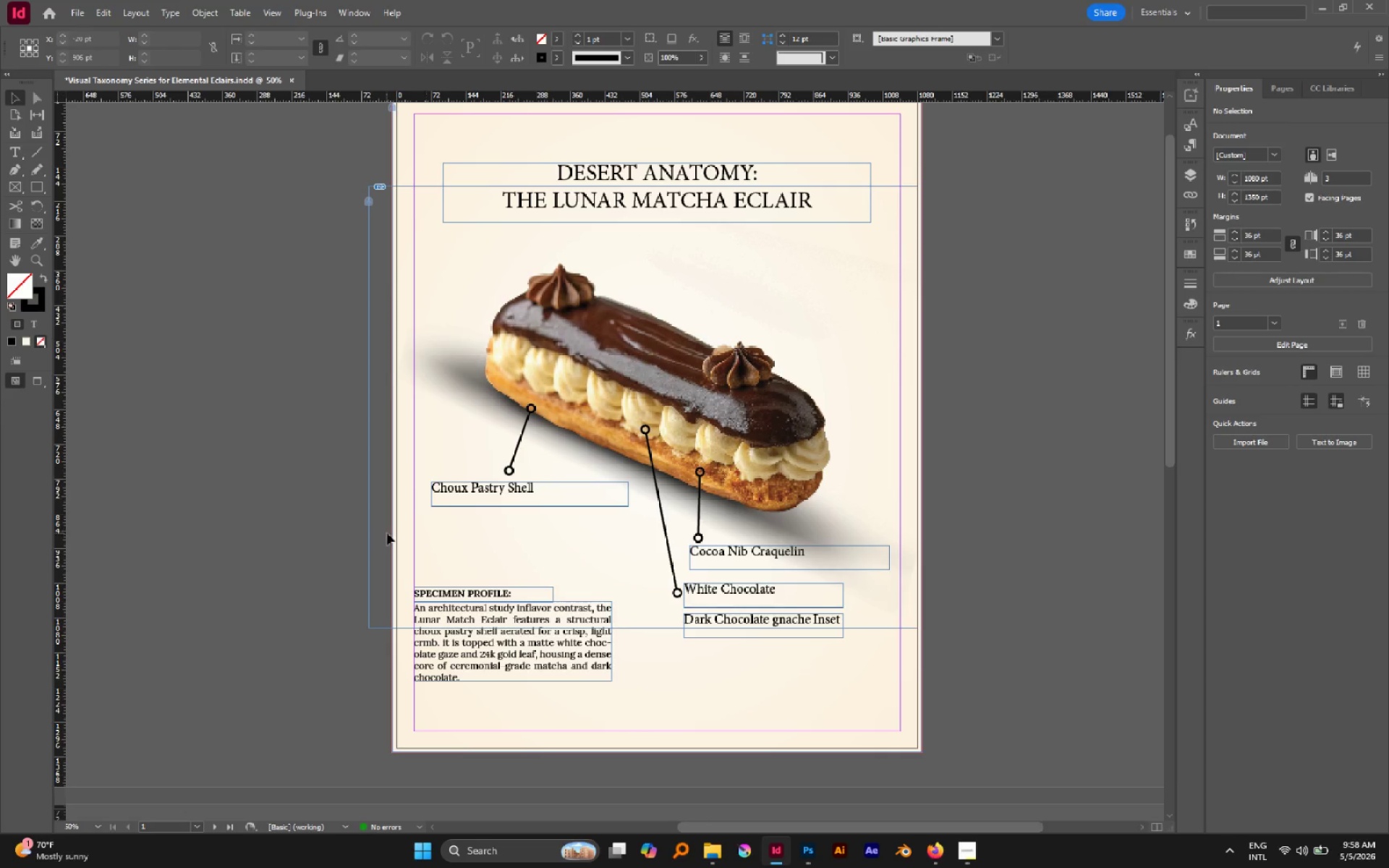 
left_click_drag(start_coordinate=[402, 545], to_coordinate=[551, 767])
 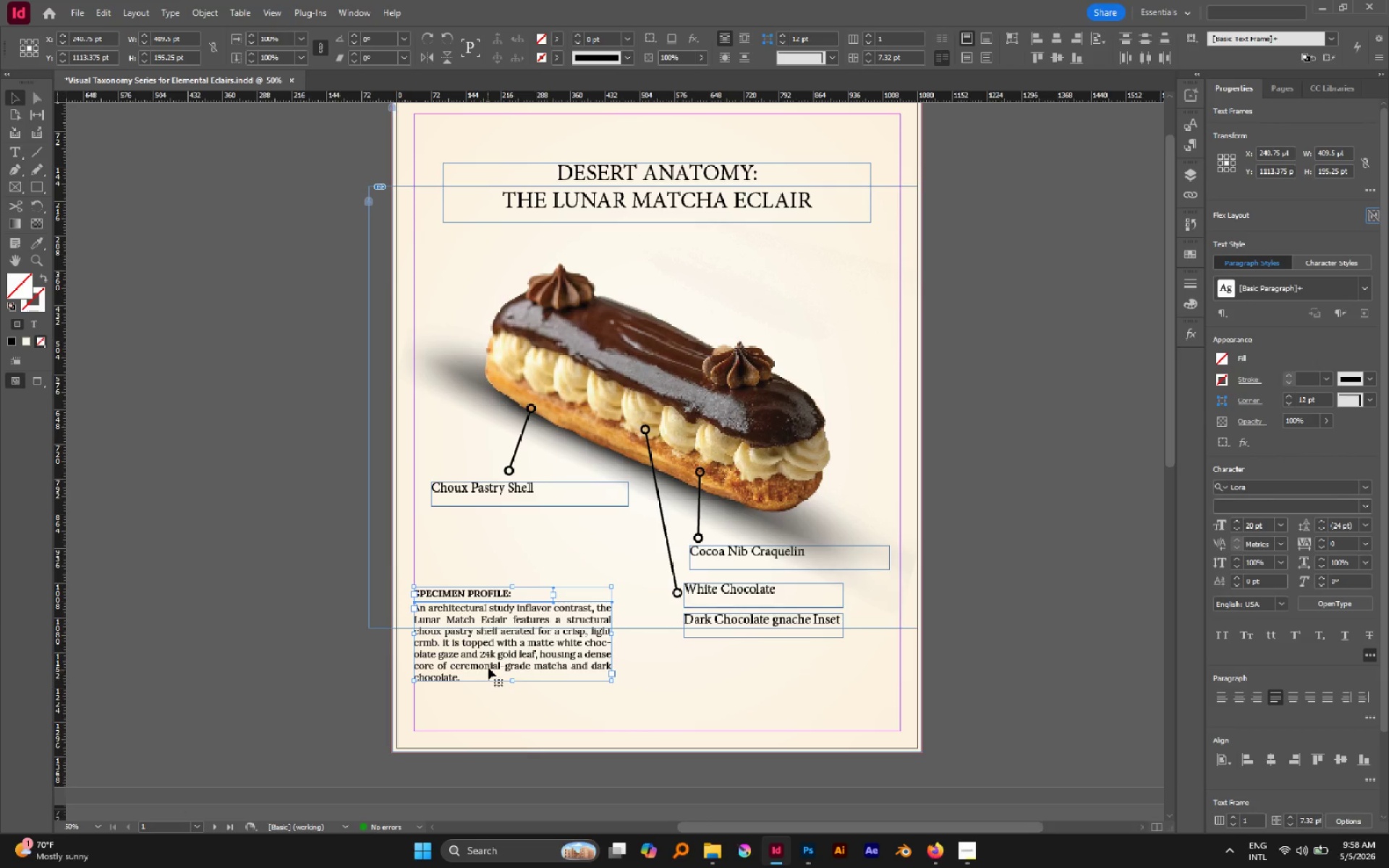 
left_click_drag(start_coordinate=[488, 663], to_coordinate=[495, 711])
 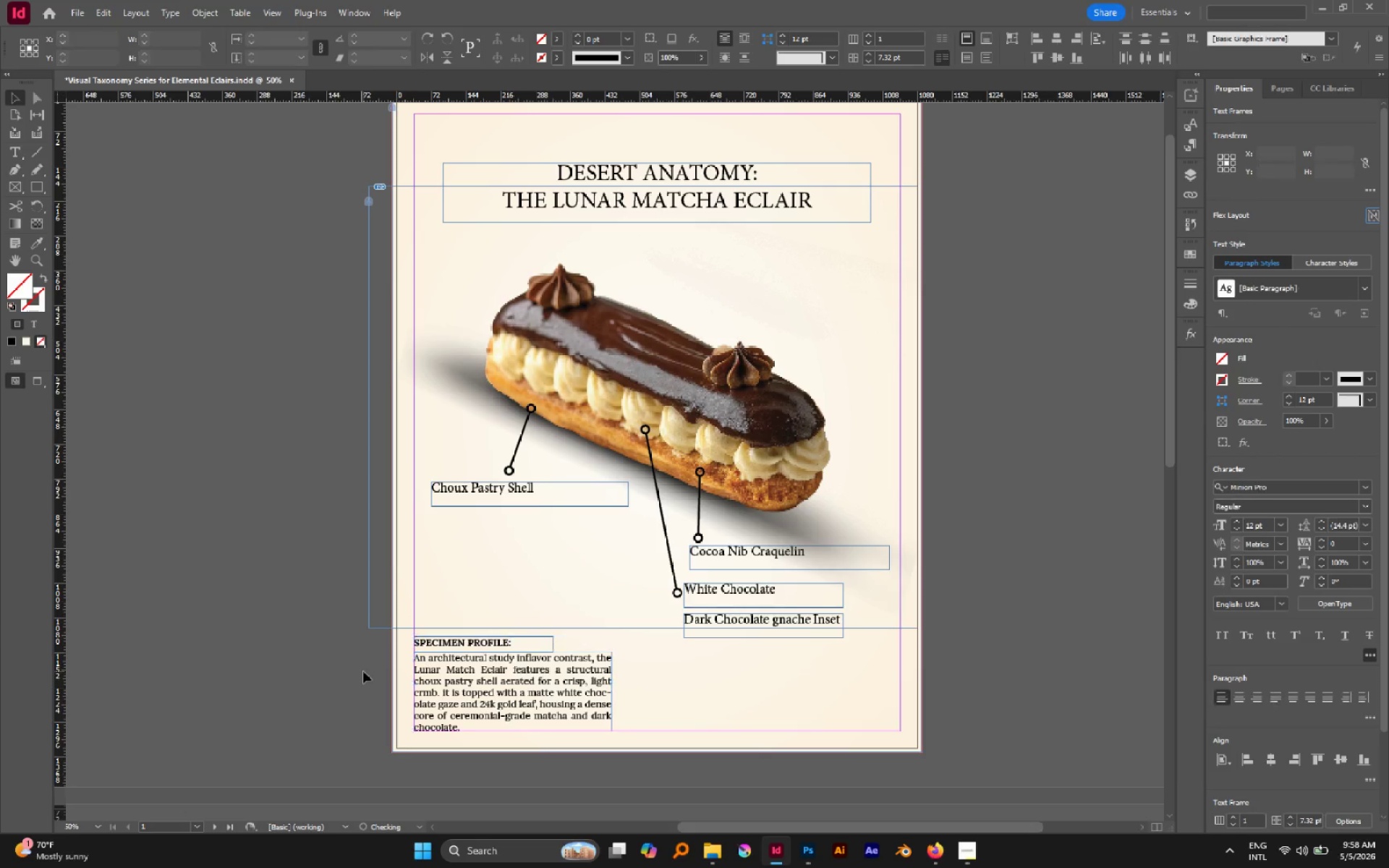 
hold_key(key=ShiftLeft, duration=1.16)
 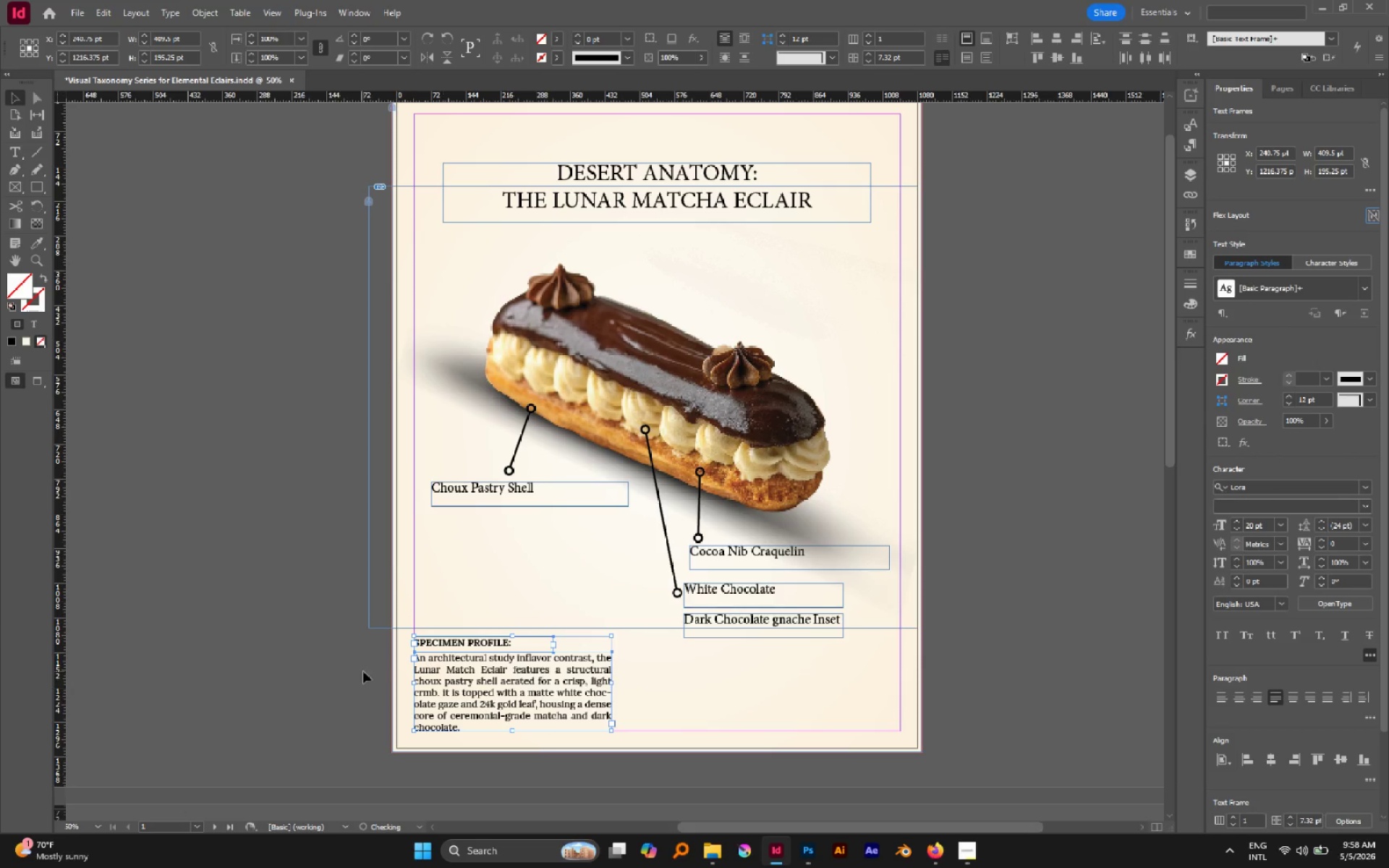 
left_click([363, 671])
 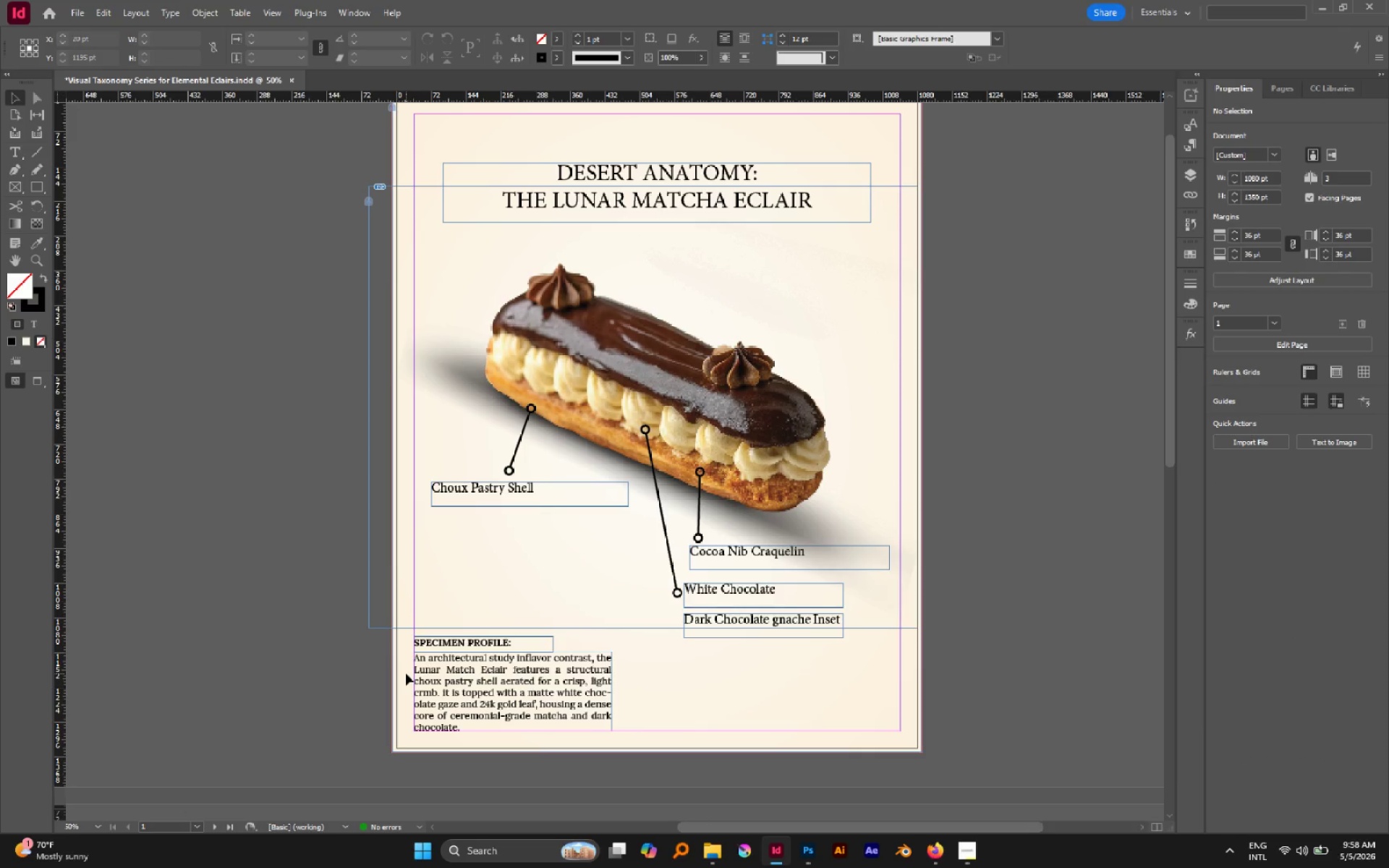 
key(W)
 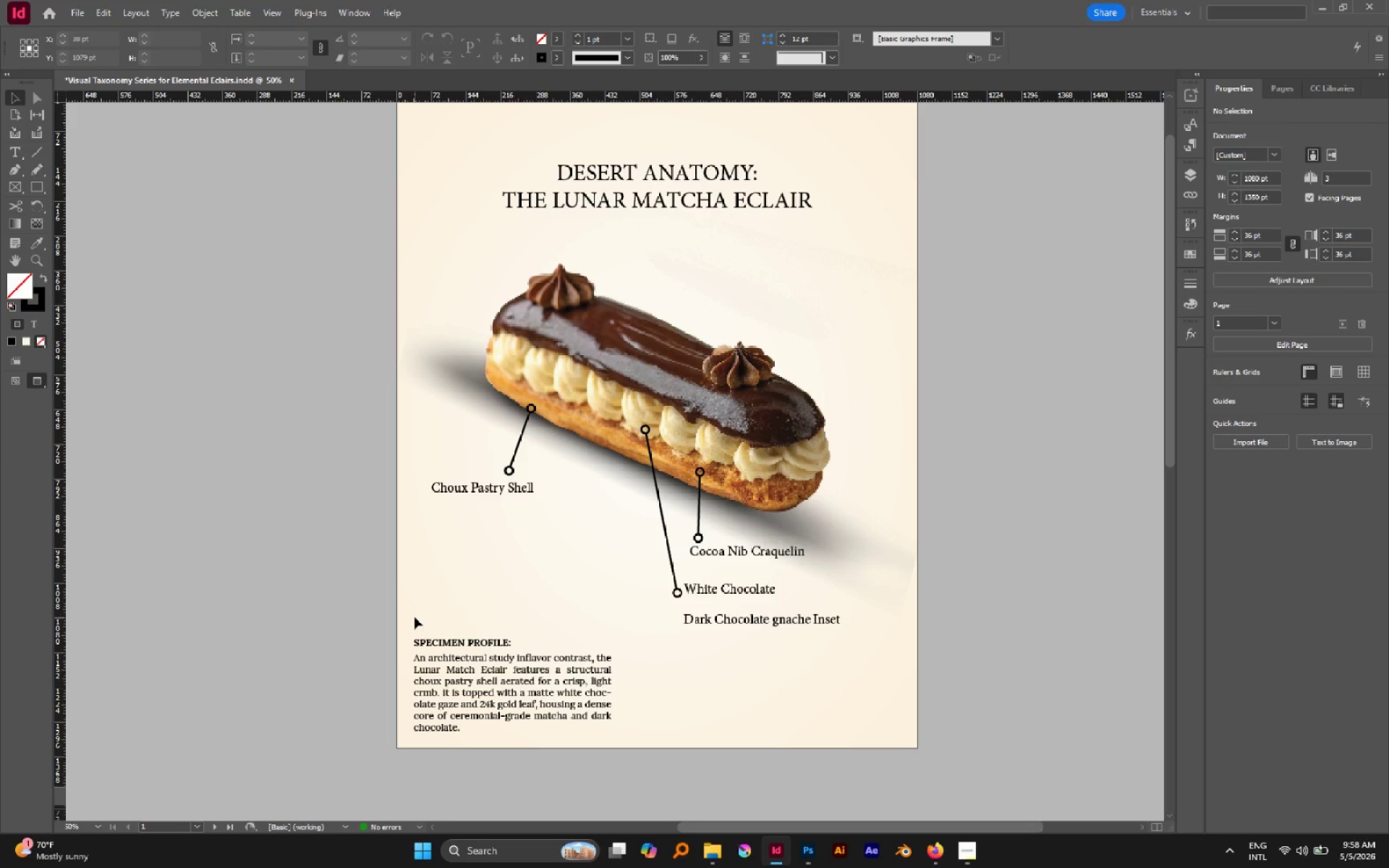 
left_click_drag(start_coordinate=[414, 617], to_coordinate=[487, 732])
 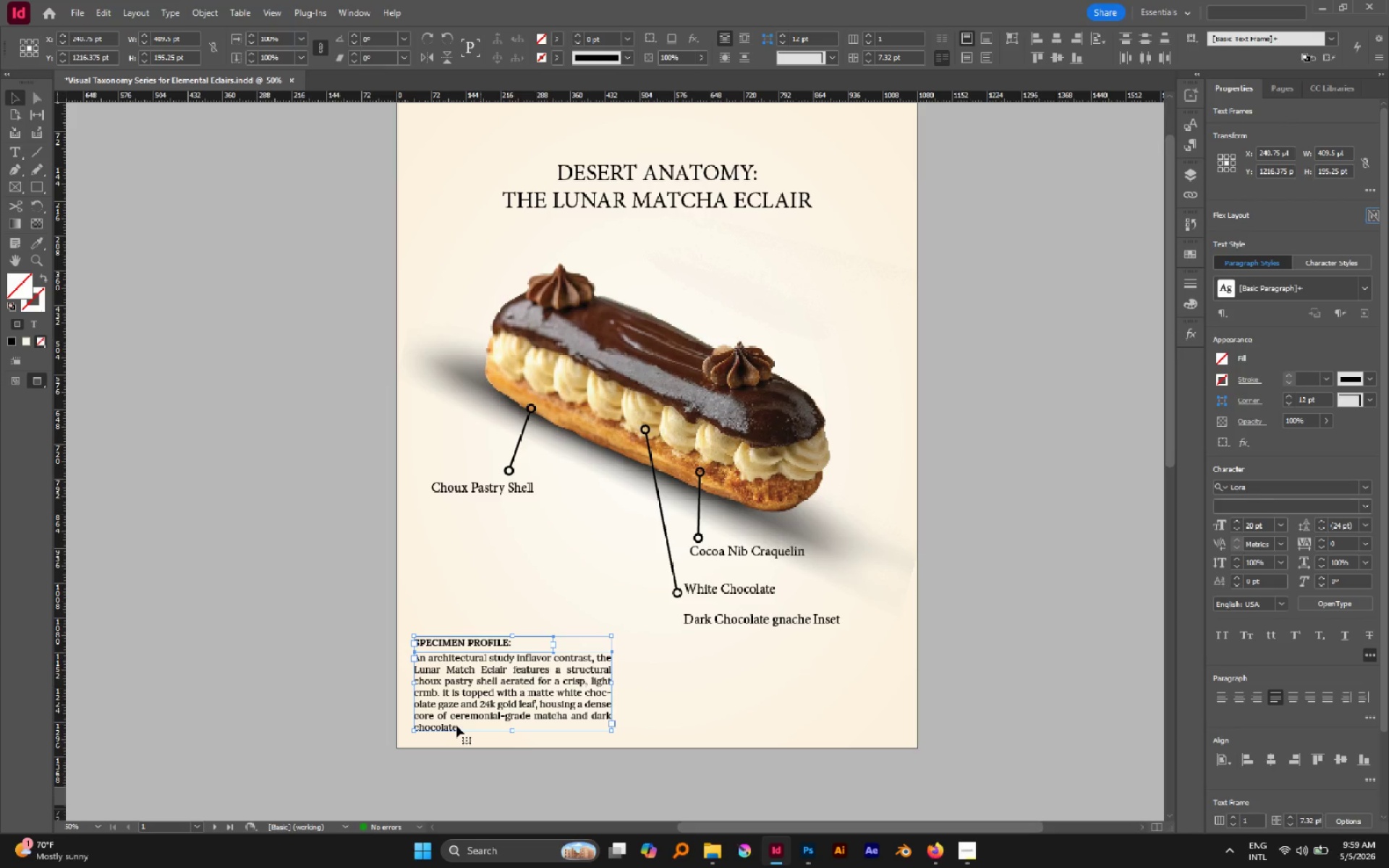 
wait(33.38)
 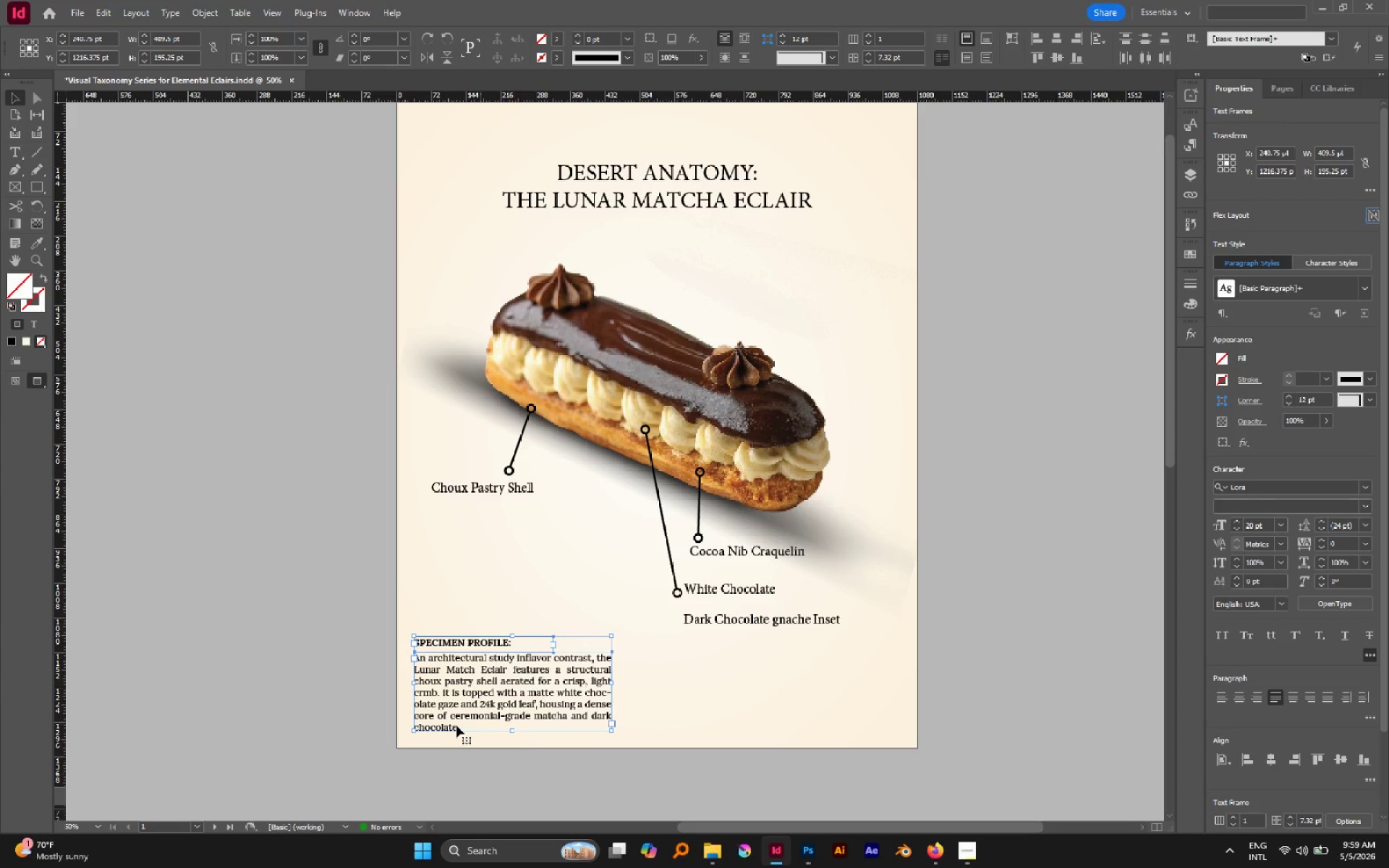 
left_click([564, 610])
 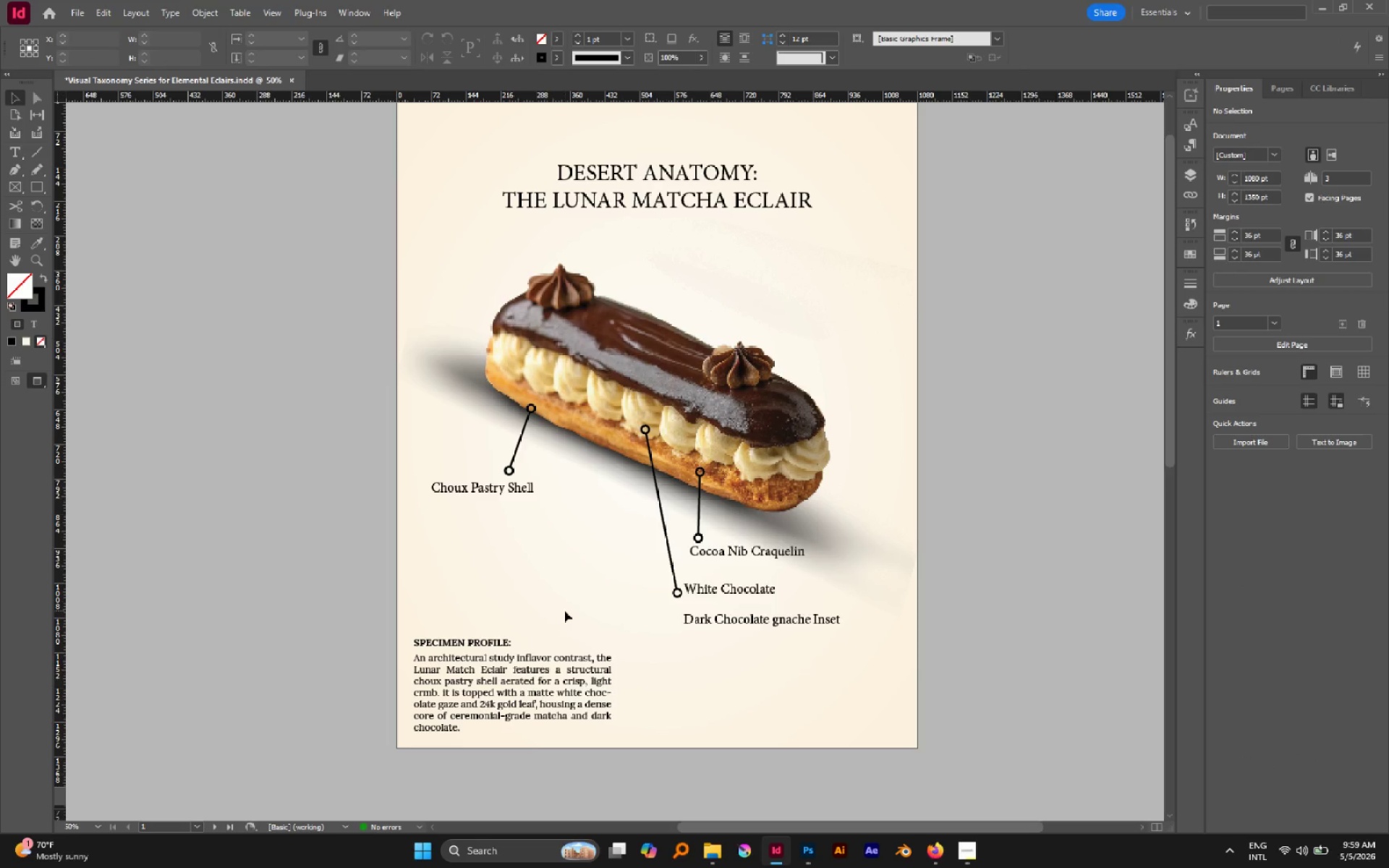 
key(W)
 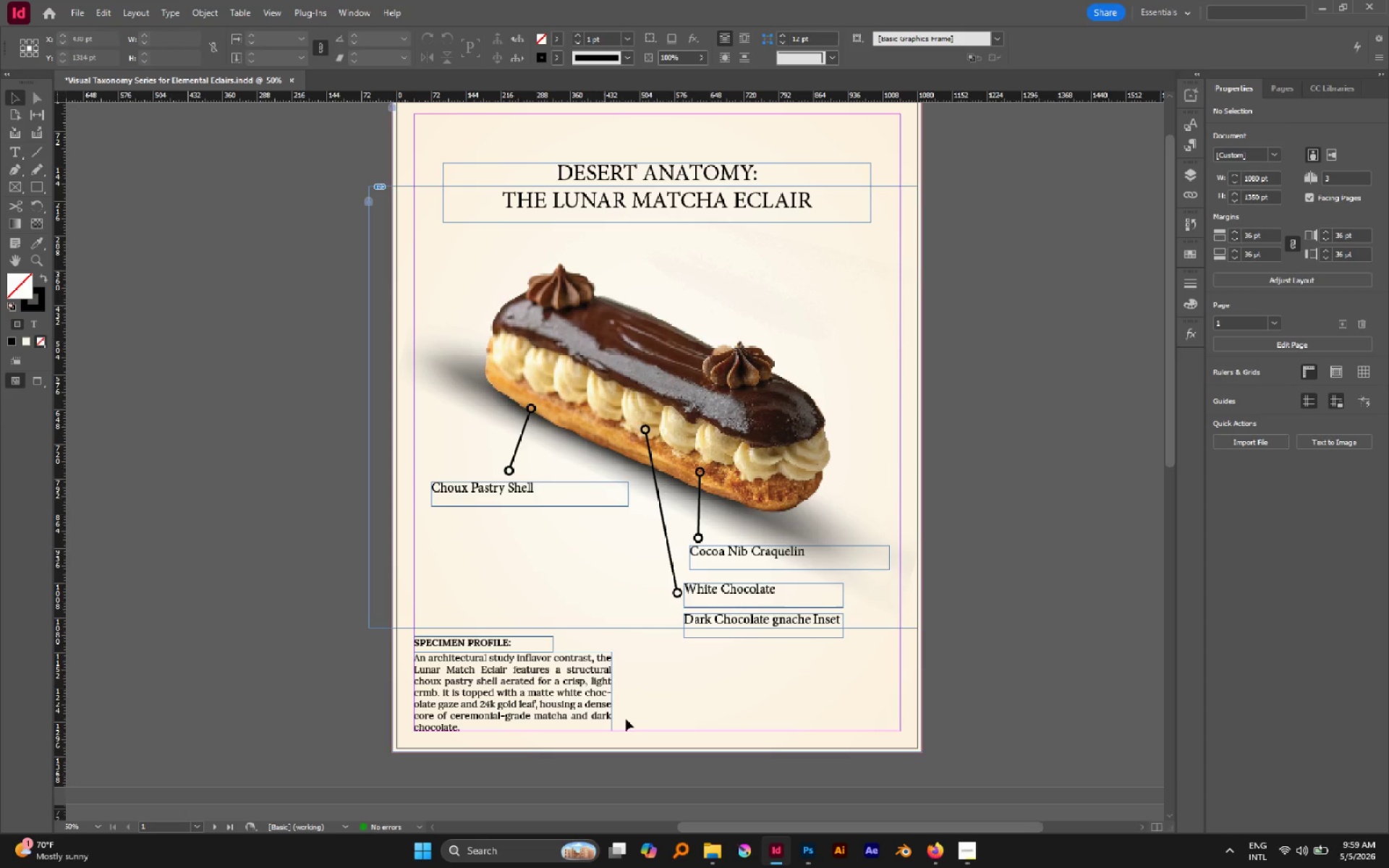 
hold_key(key=AltLeft, duration=0.41)
 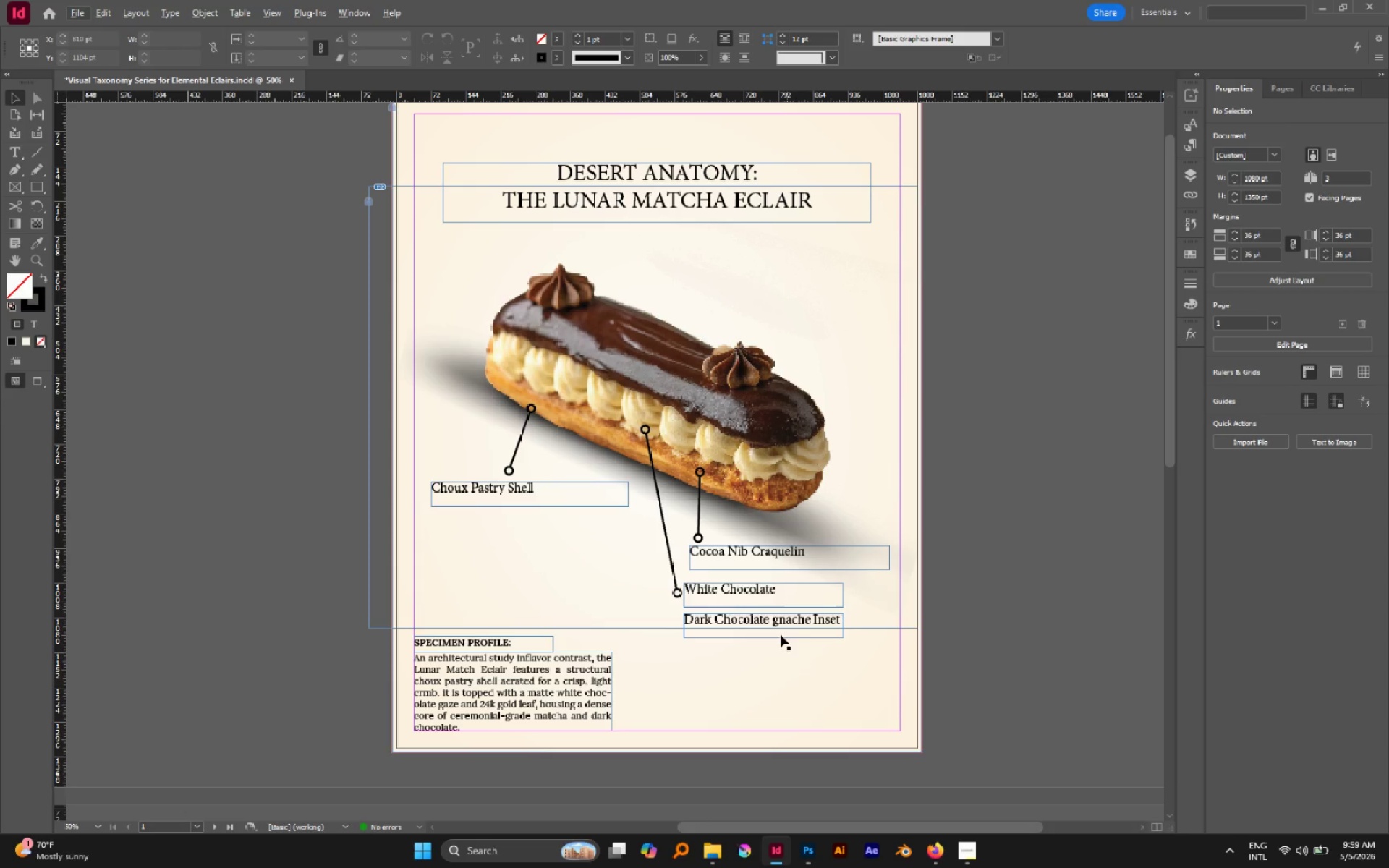 
hold_key(key=Space, duration=0.75)
 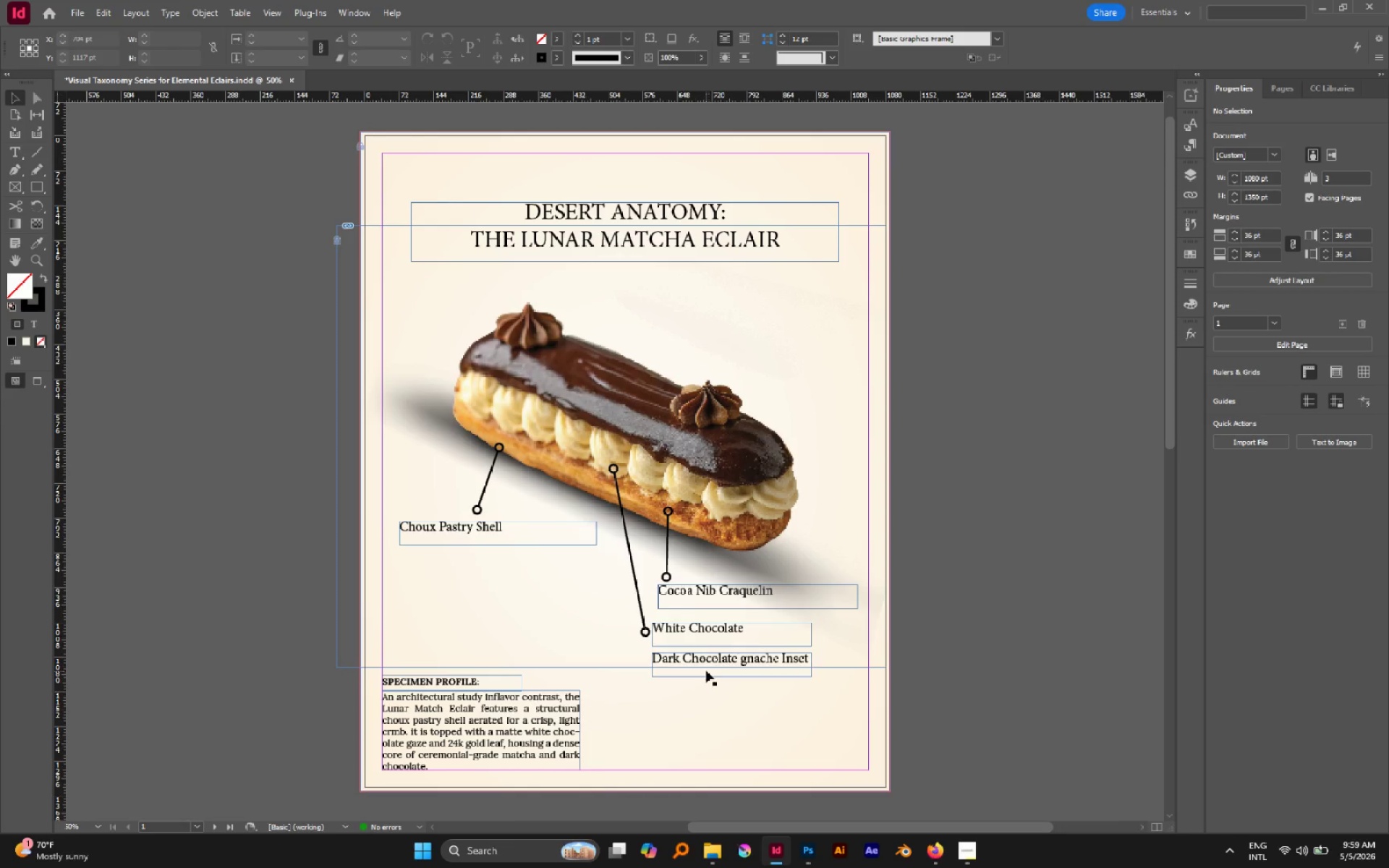 
left_click_drag(start_coordinate=[745, 658], to_coordinate=[714, 698])
 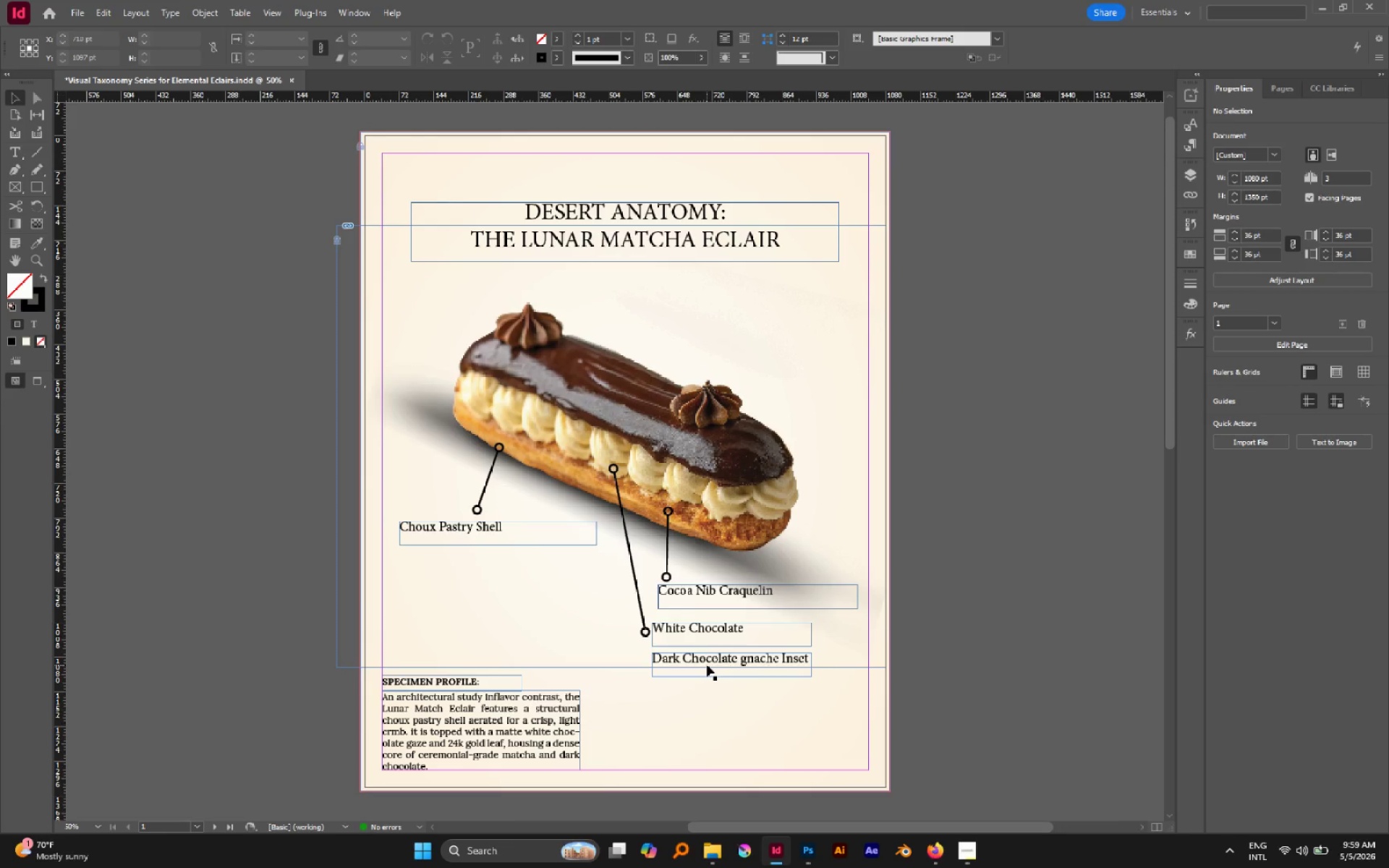 
left_click_drag(start_coordinate=[707, 662], to_coordinate=[742, 305])
 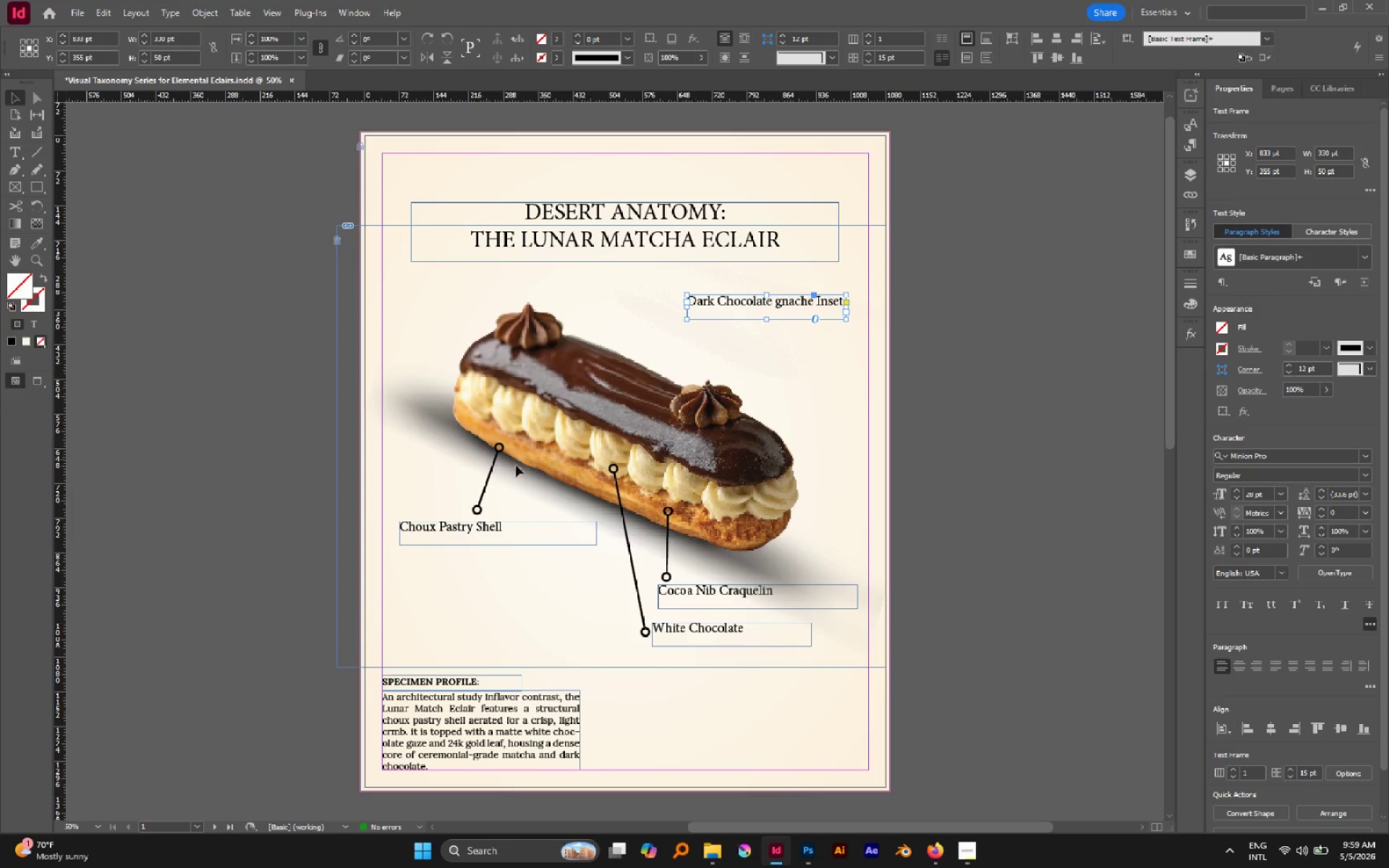 
left_click([490, 474])
 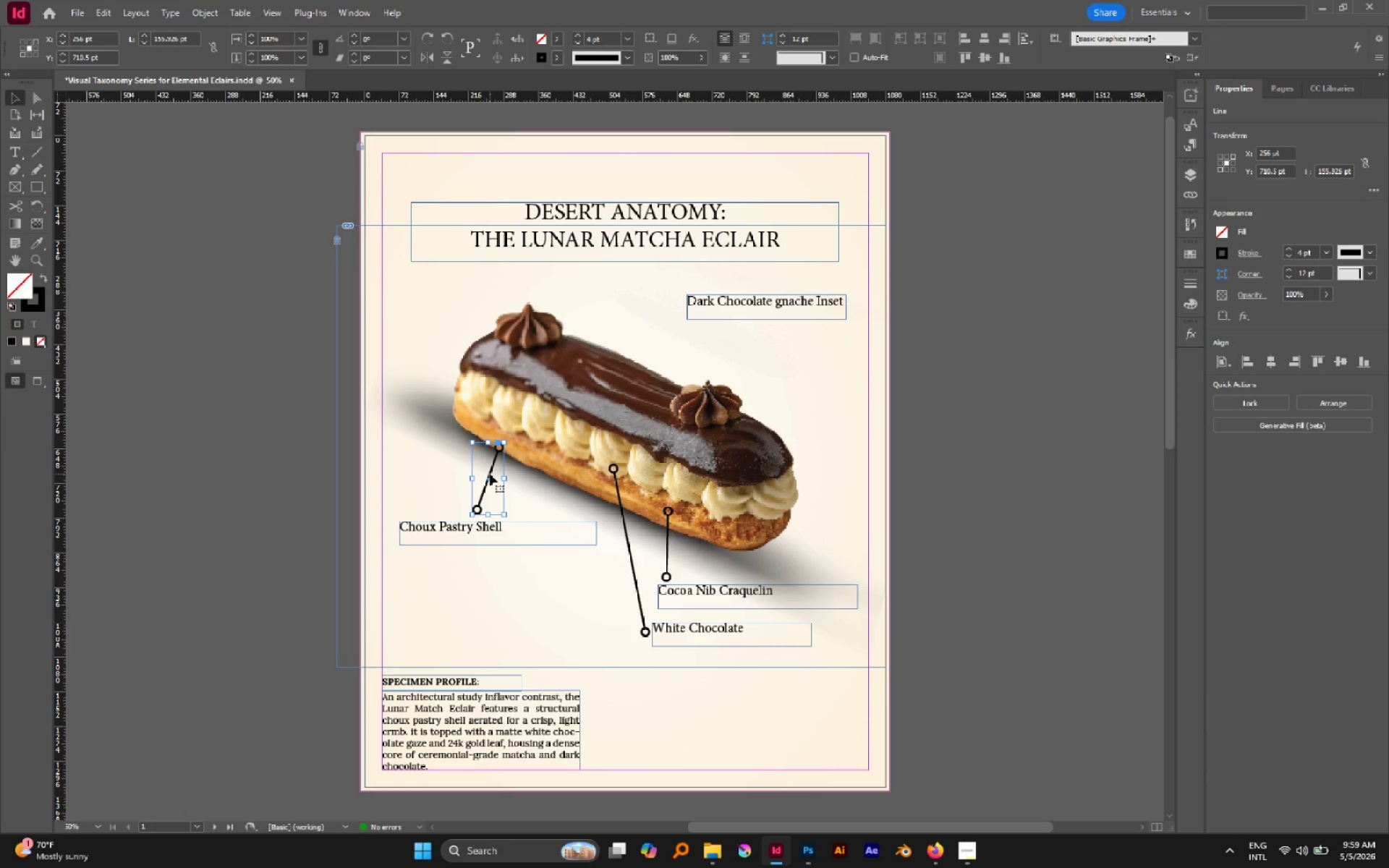 
key(Control+C)
 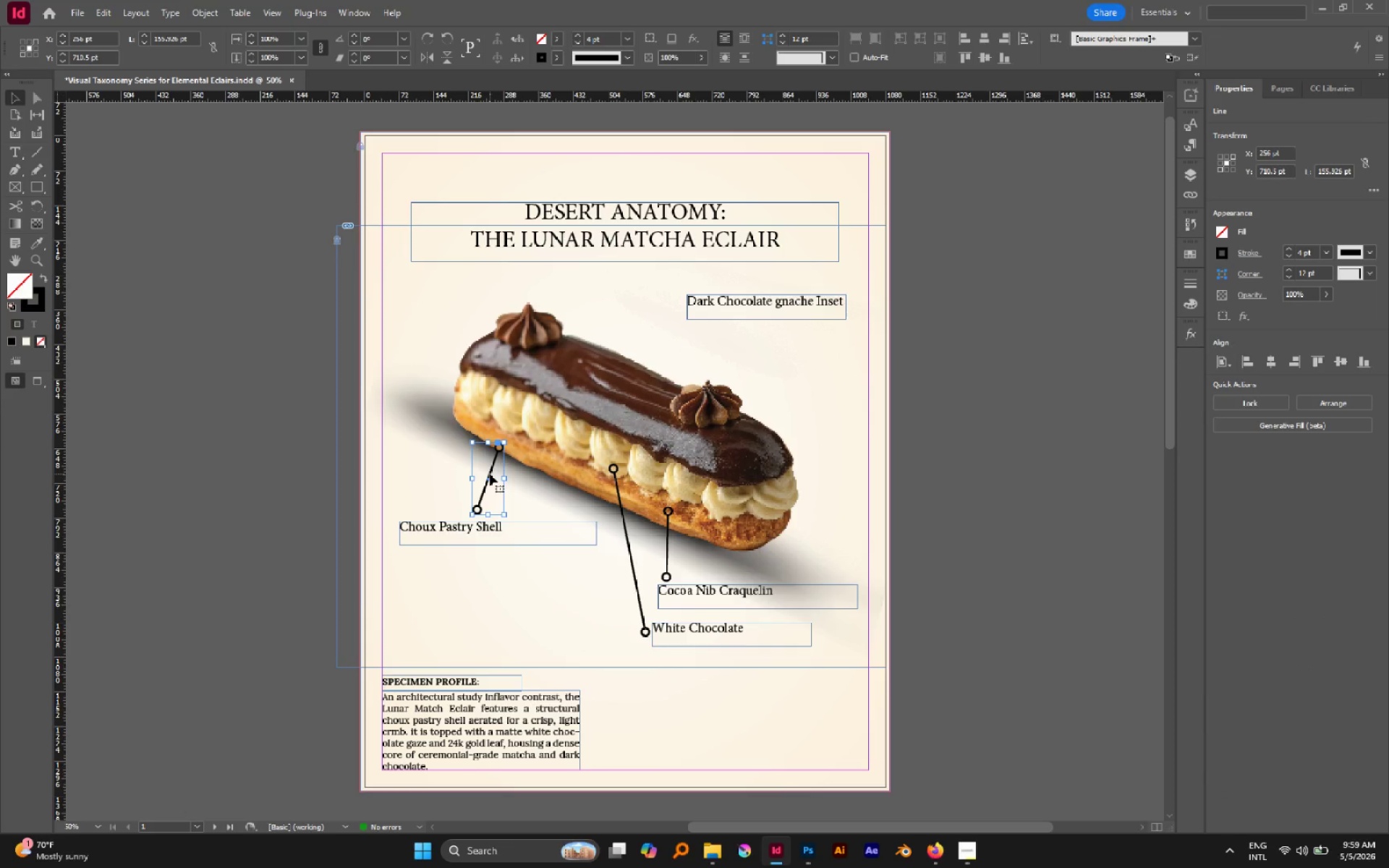 
key(Control+V)
 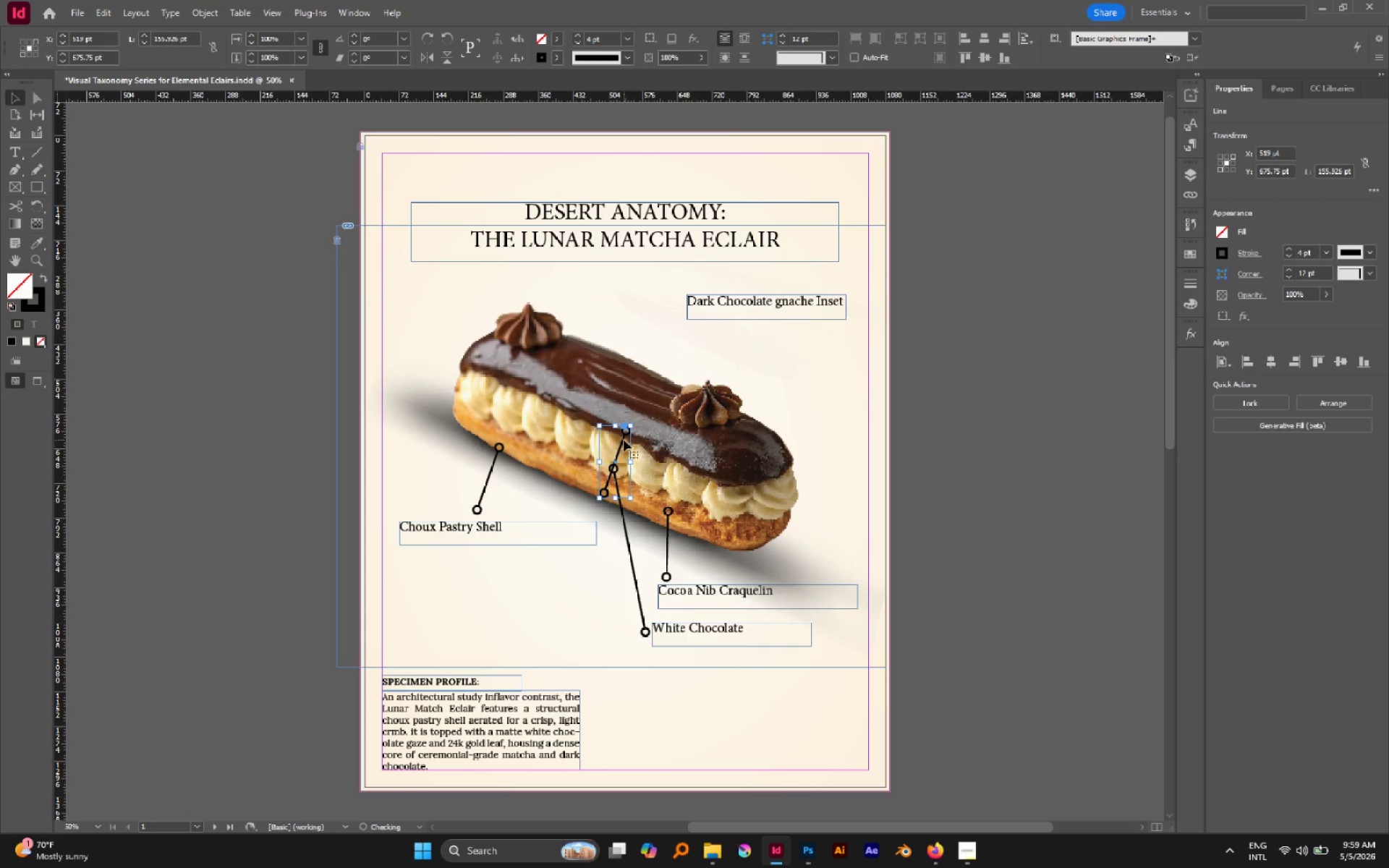 
left_click_drag(start_coordinate=[624, 440], to_coordinate=[662, 320])
 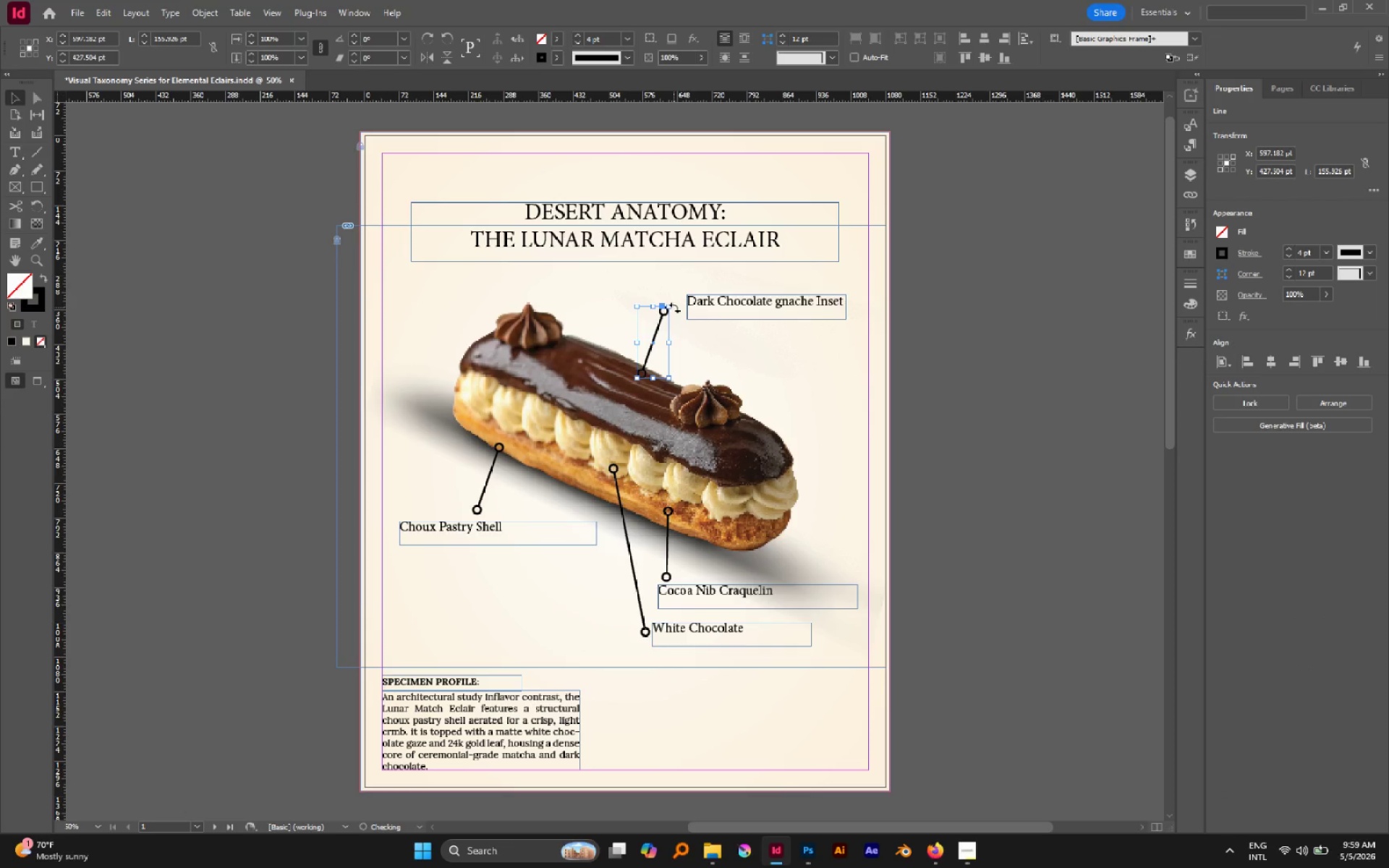 
left_click([676, 296])
 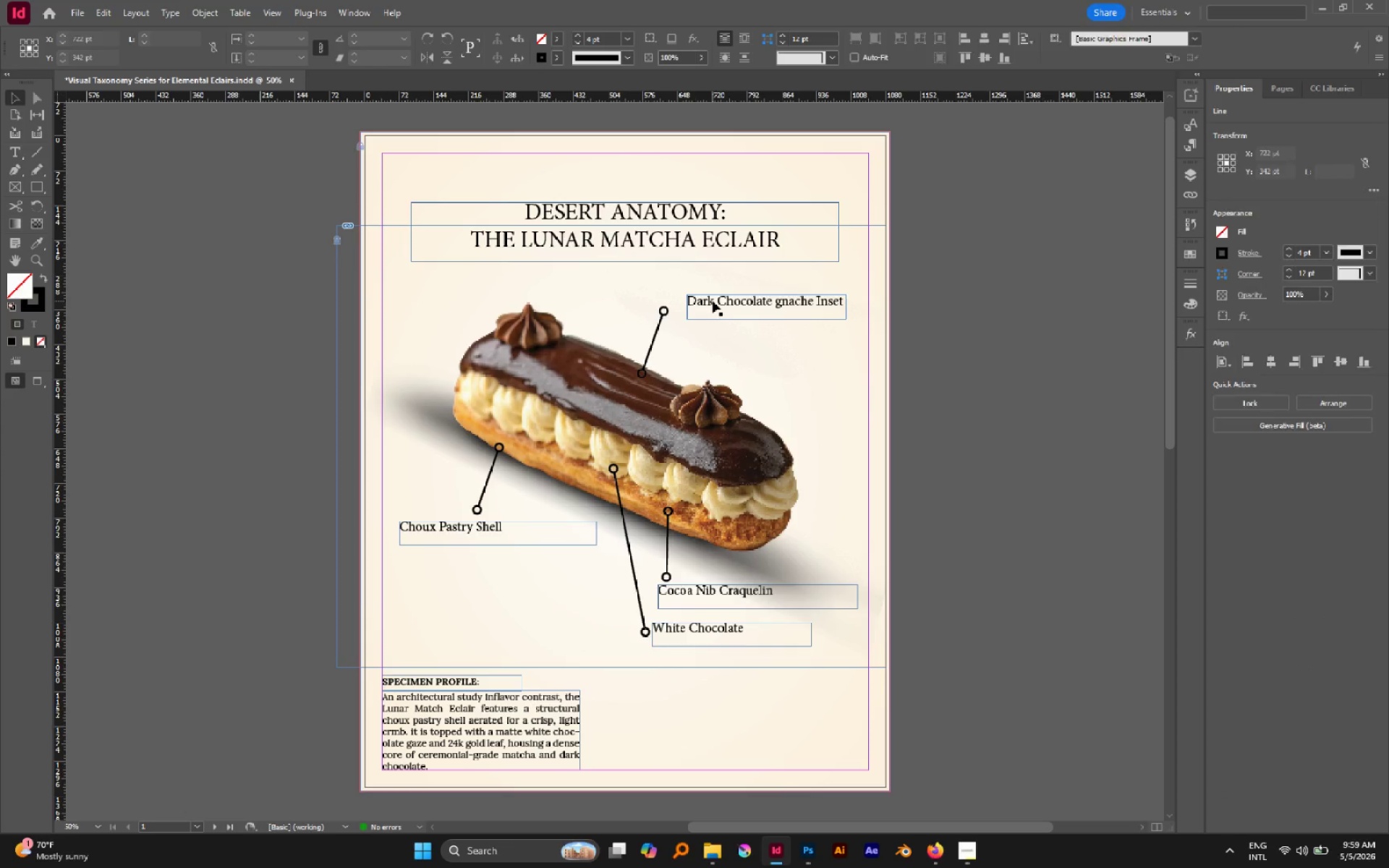 
left_click_drag(start_coordinate=[712, 301], to_coordinate=[700, 303])
 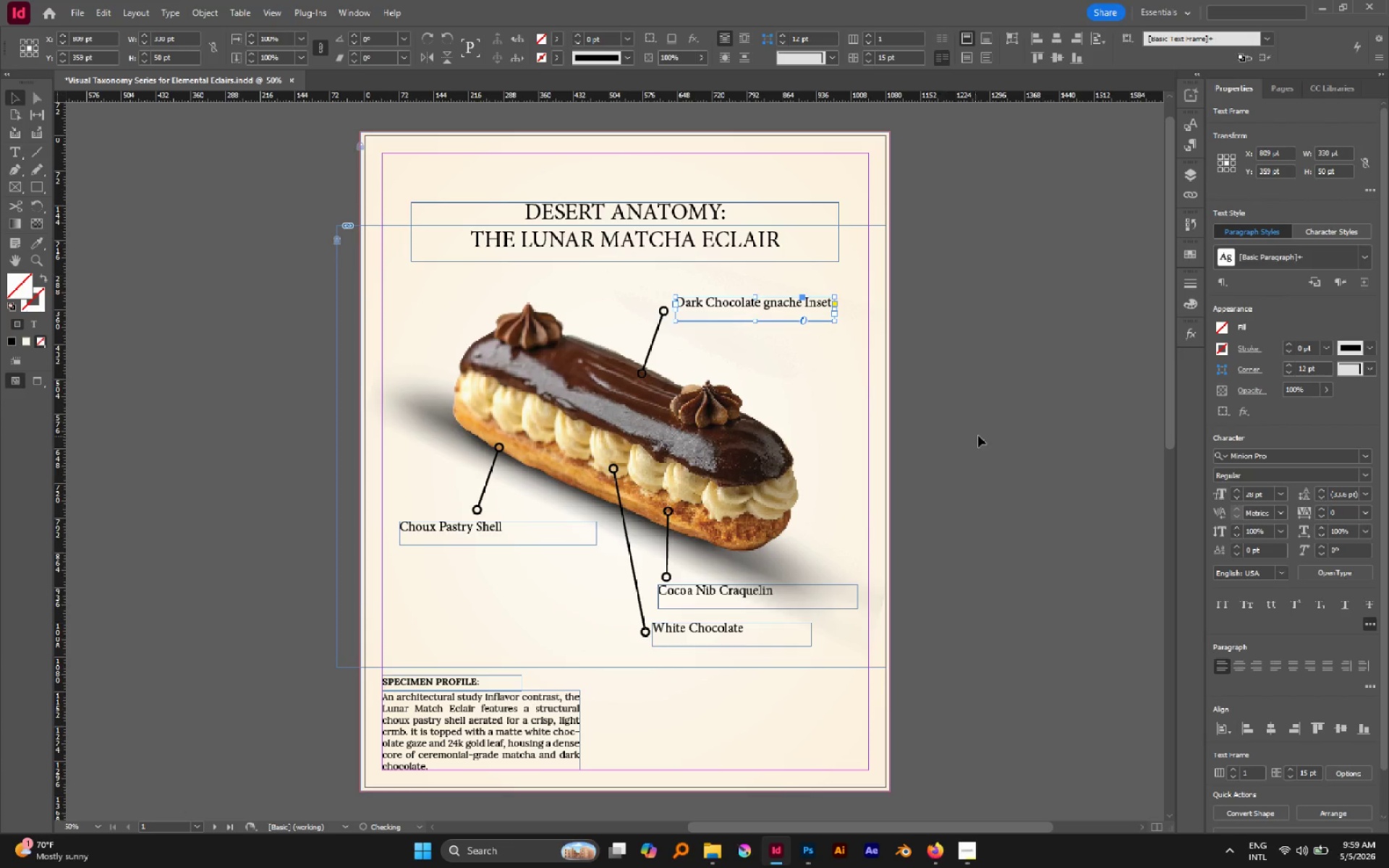 
left_click([978, 435])
 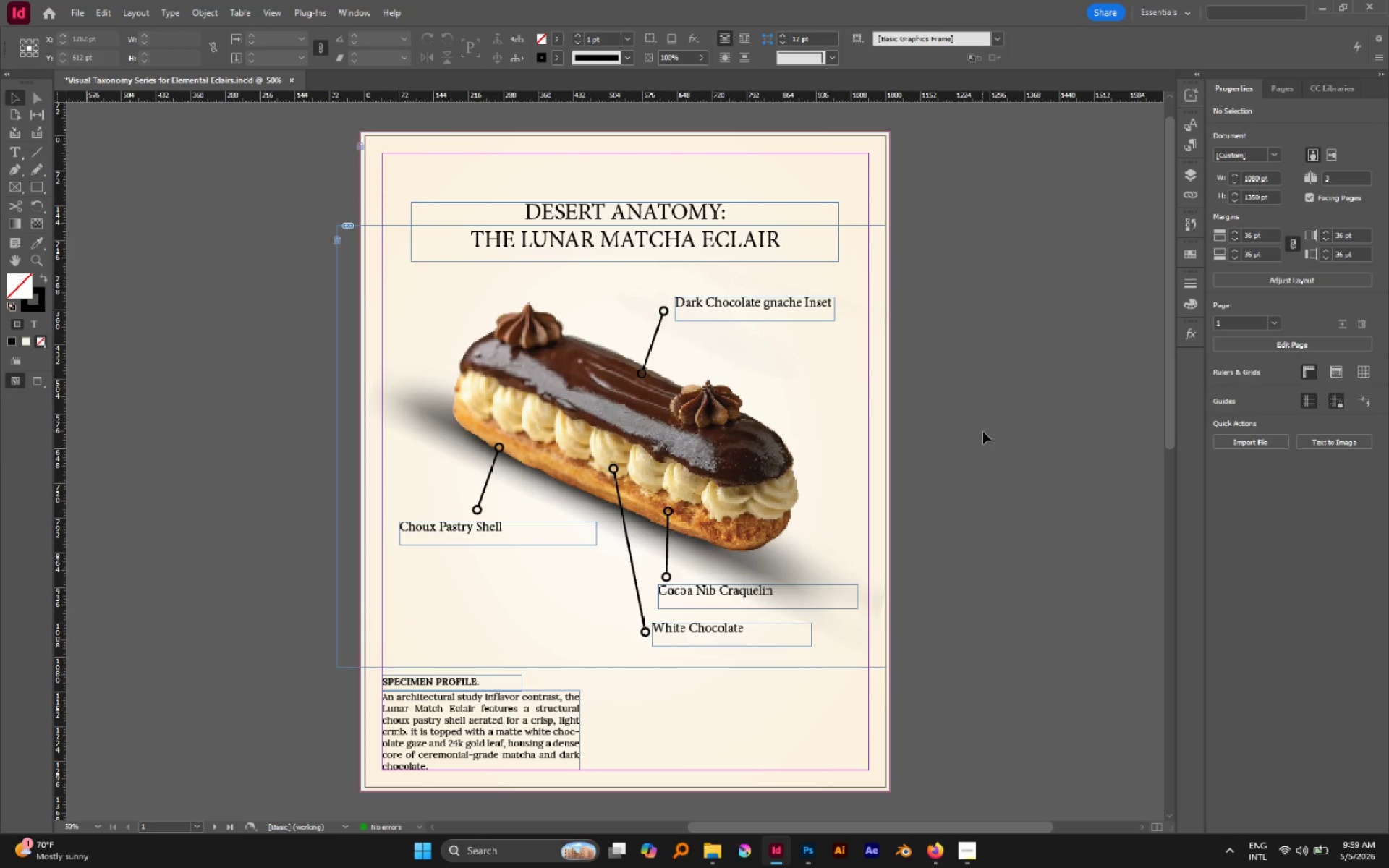 
key(W)
 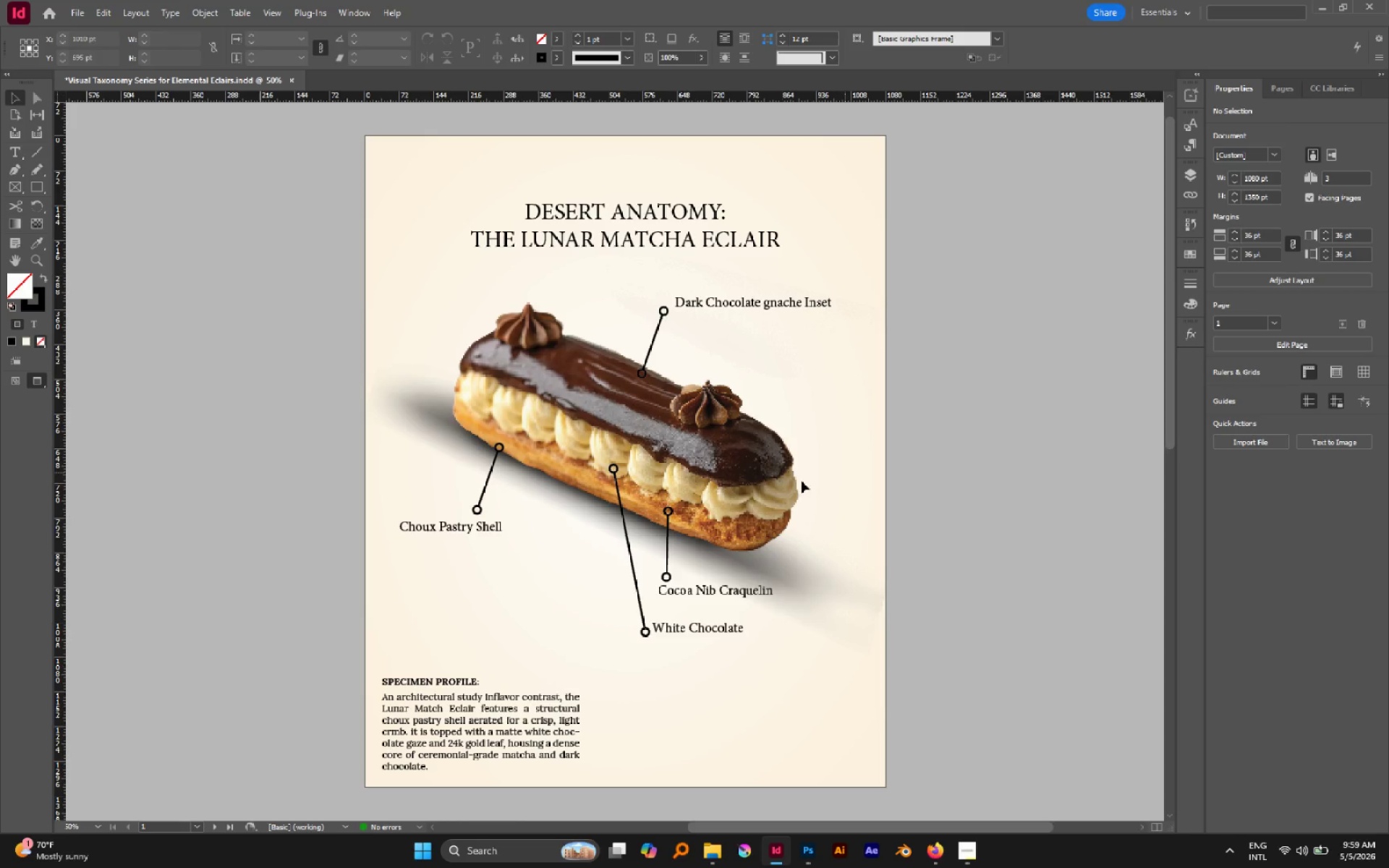 
key(Alt+AltLeft)
 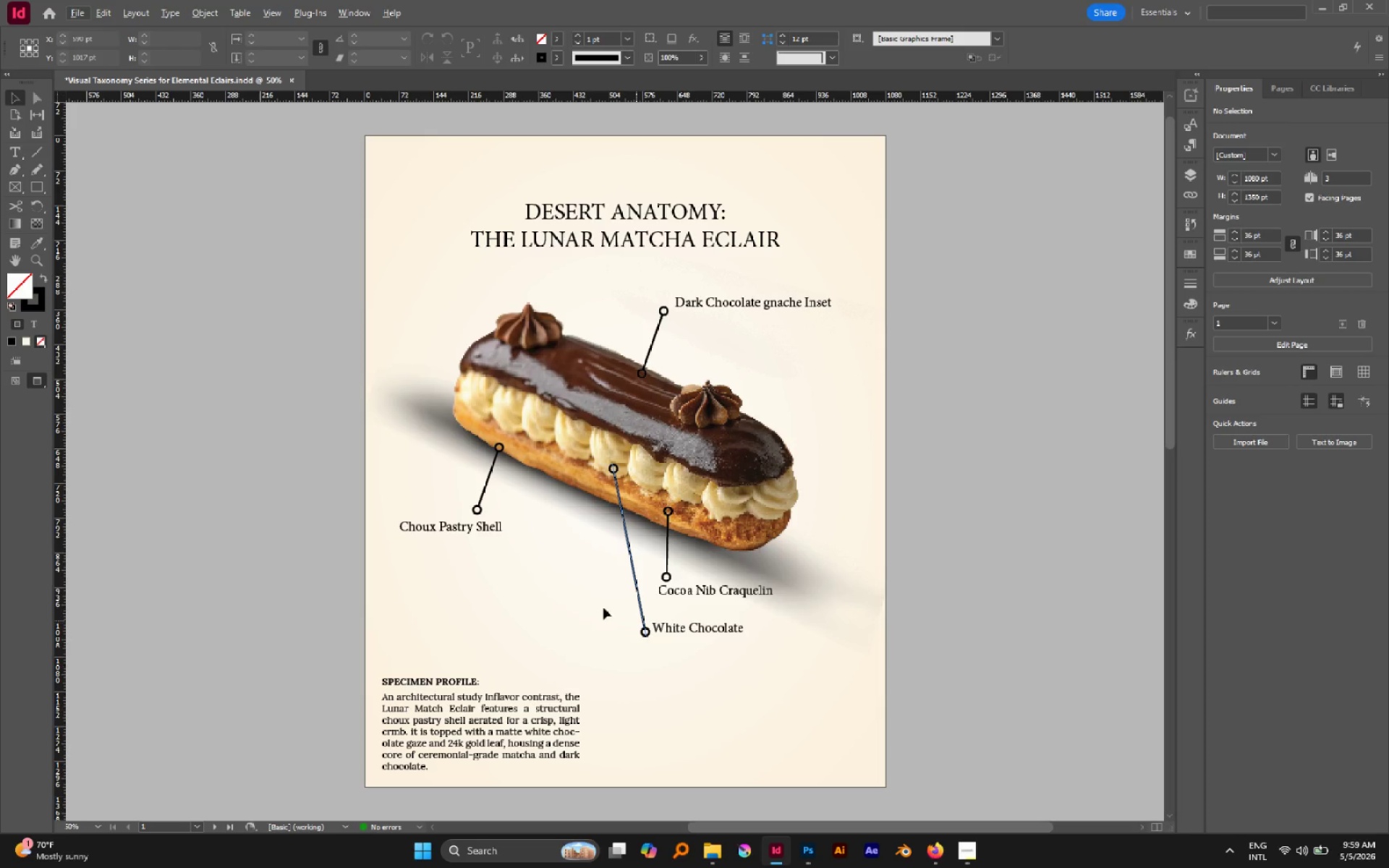 
left_click_drag(start_coordinate=[585, 598], to_coordinate=[668, 644])
 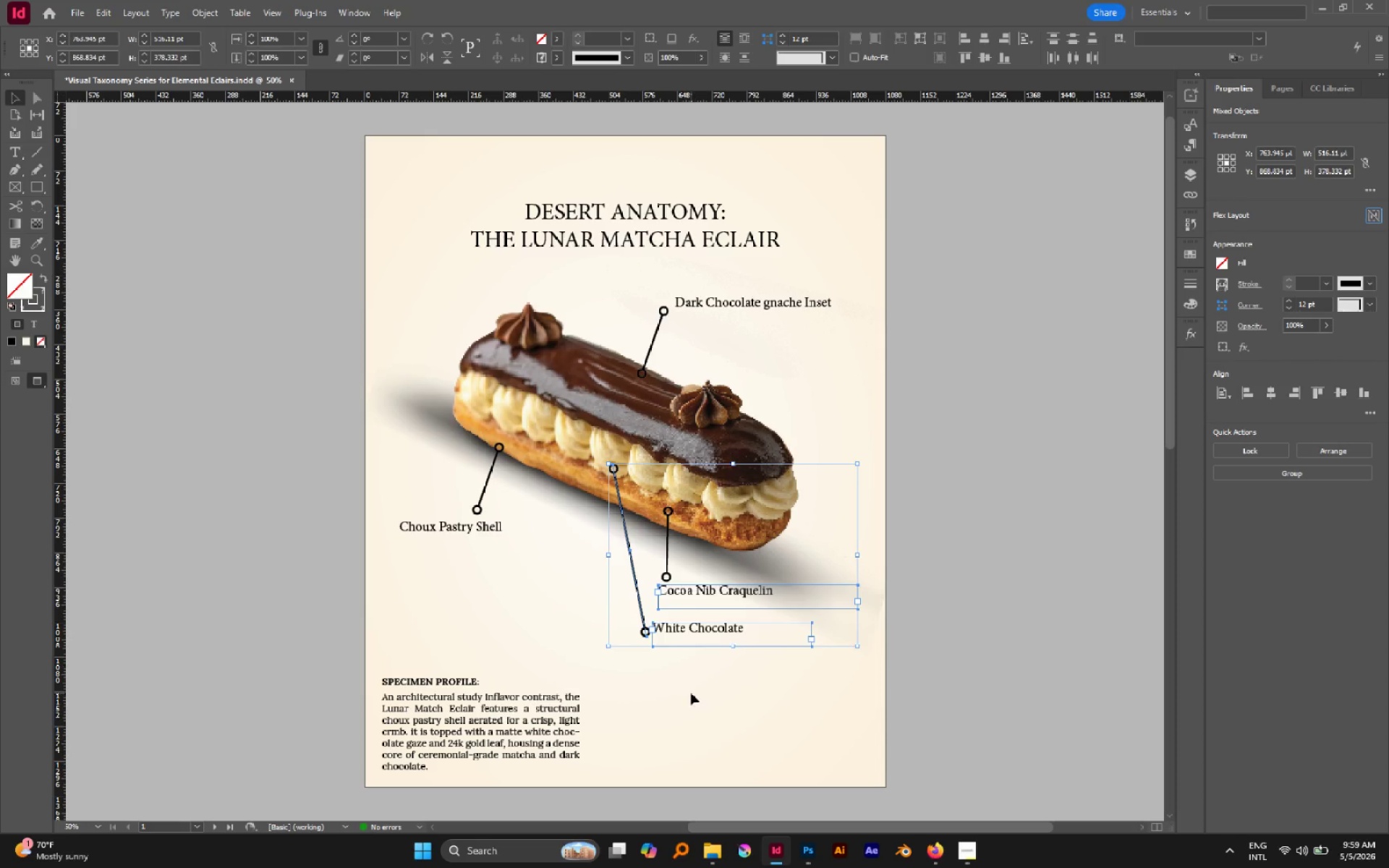 
left_click_drag(start_coordinate=[687, 681], to_coordinate=[635, 629])
 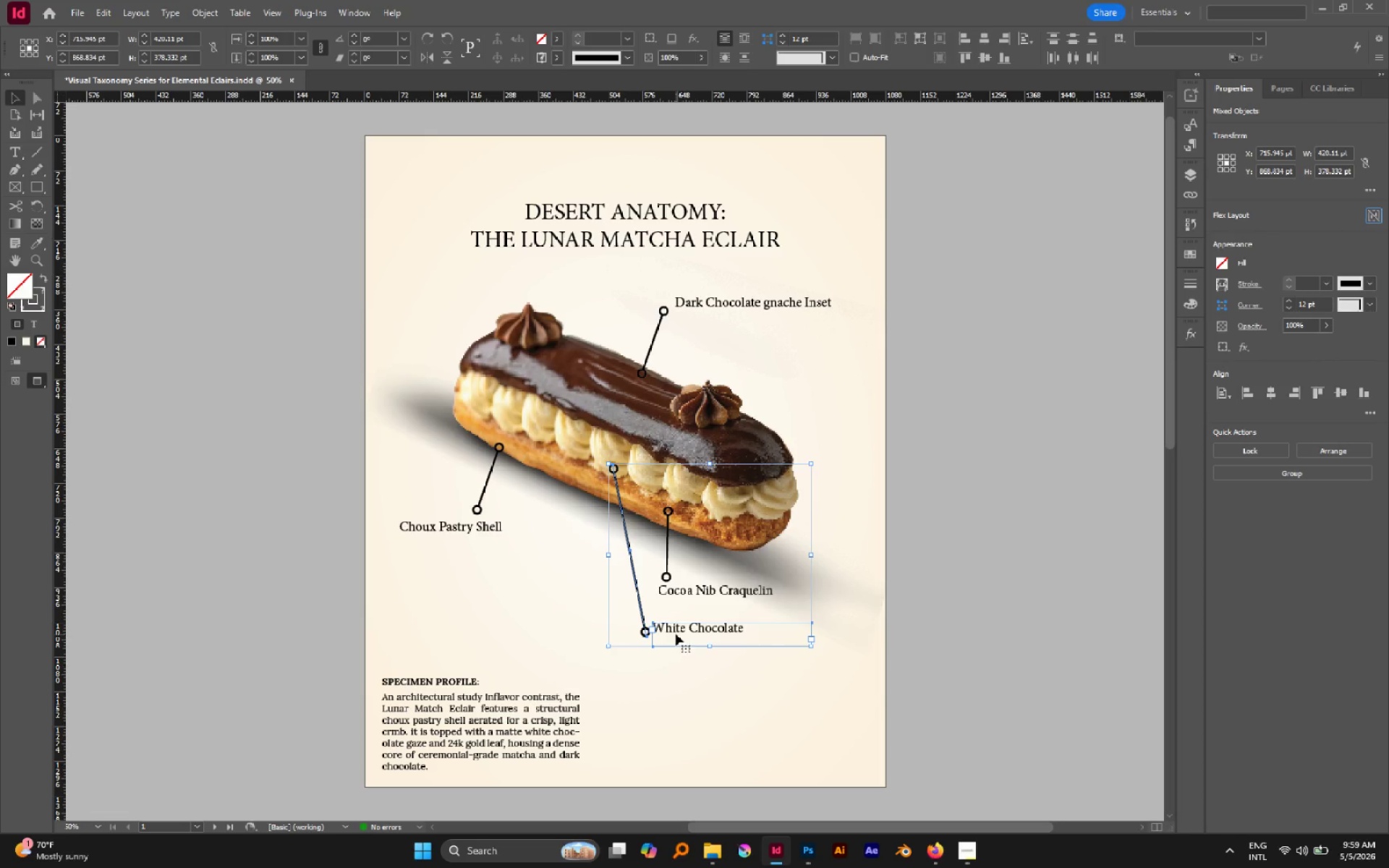 
left_click_drag(start_coordinate=[674, 630], to_coordinate=[634, 627])
 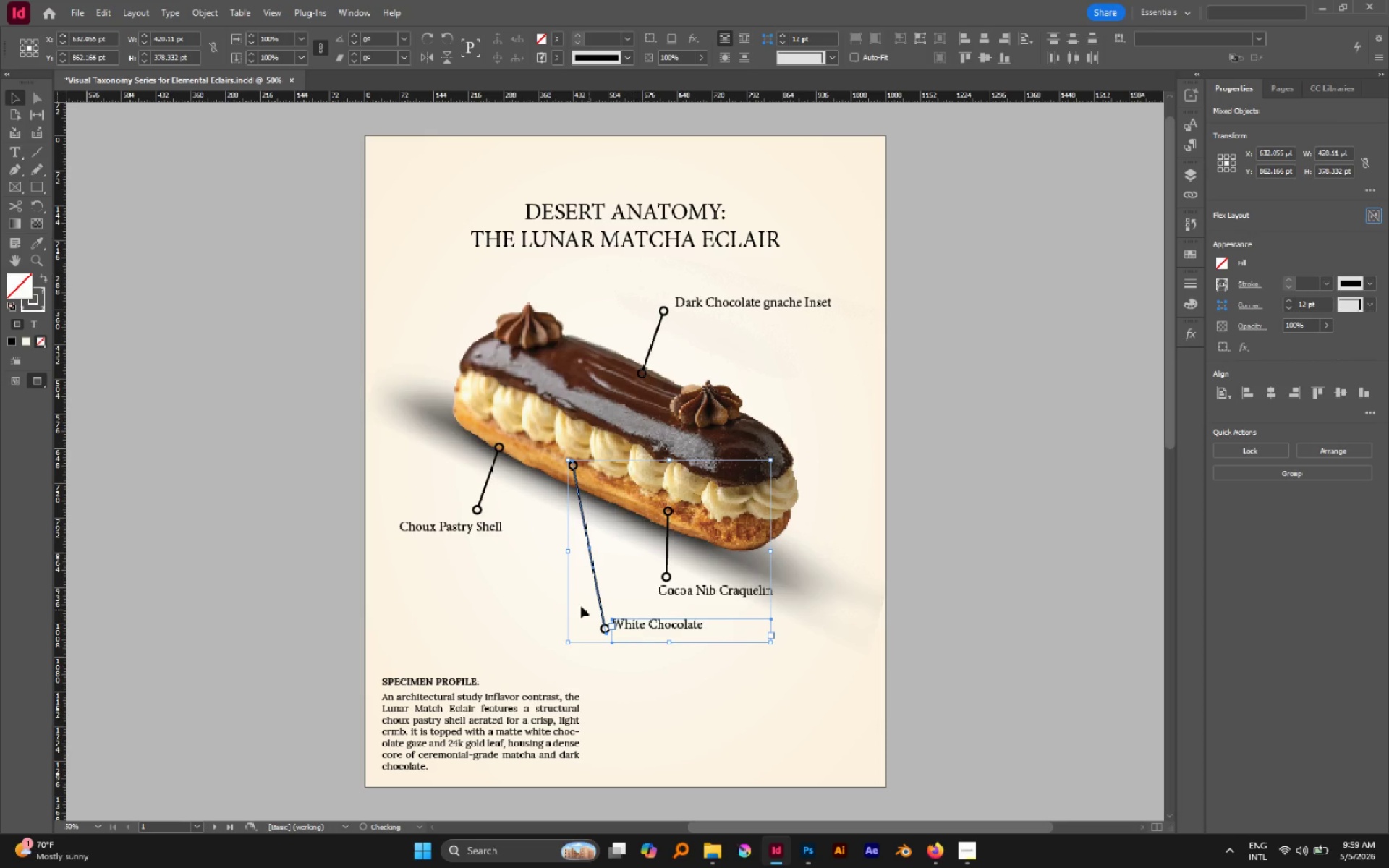 
left_click([543, 587])
 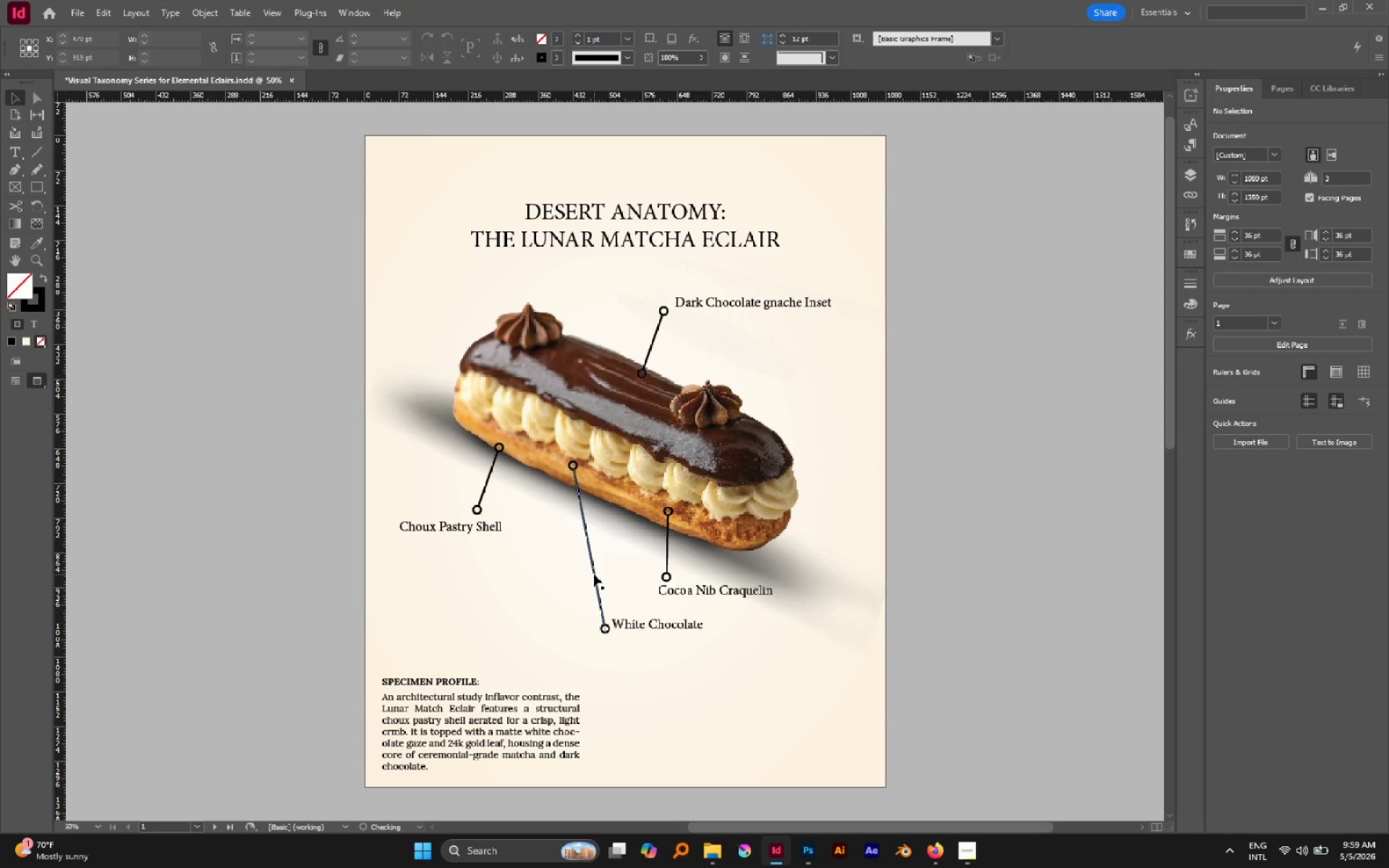 
left_click([594, 574])
 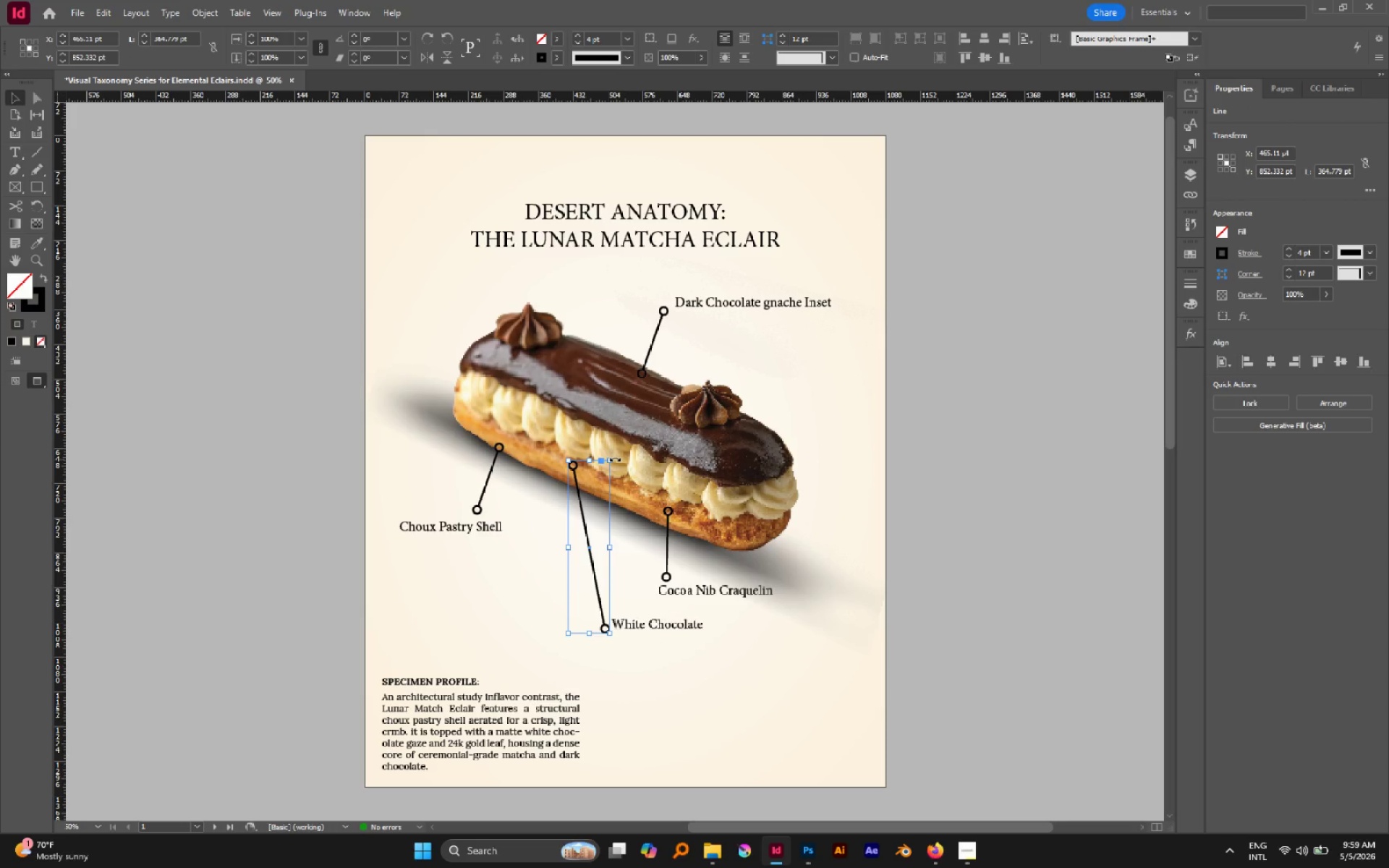 
left_click_drag(start_coordinate=[615, 459], to_coordinate=[629, 469])
 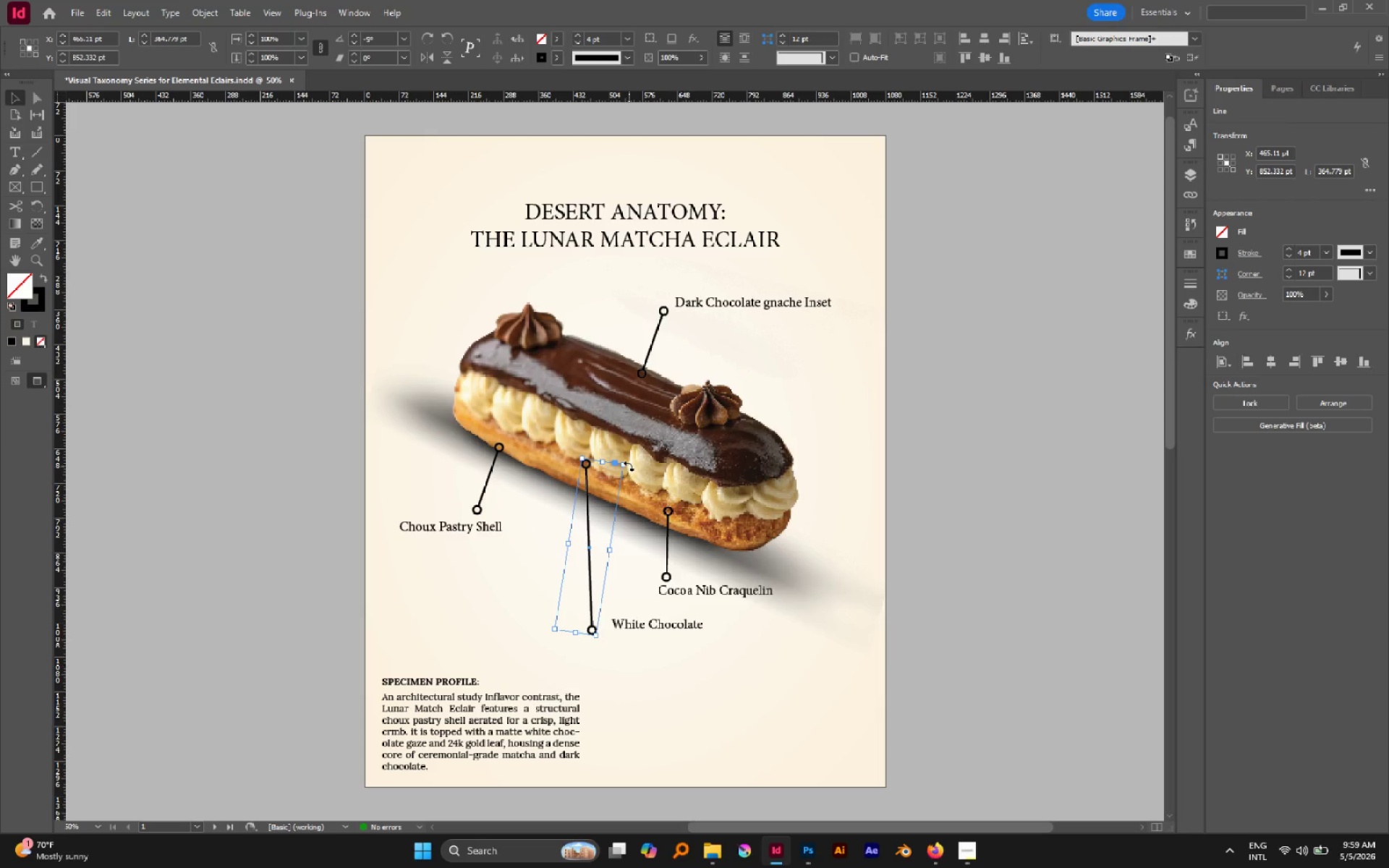 
left_click_drag(start_coordinate=[629, 465], to_coordinate=[644, 484])
 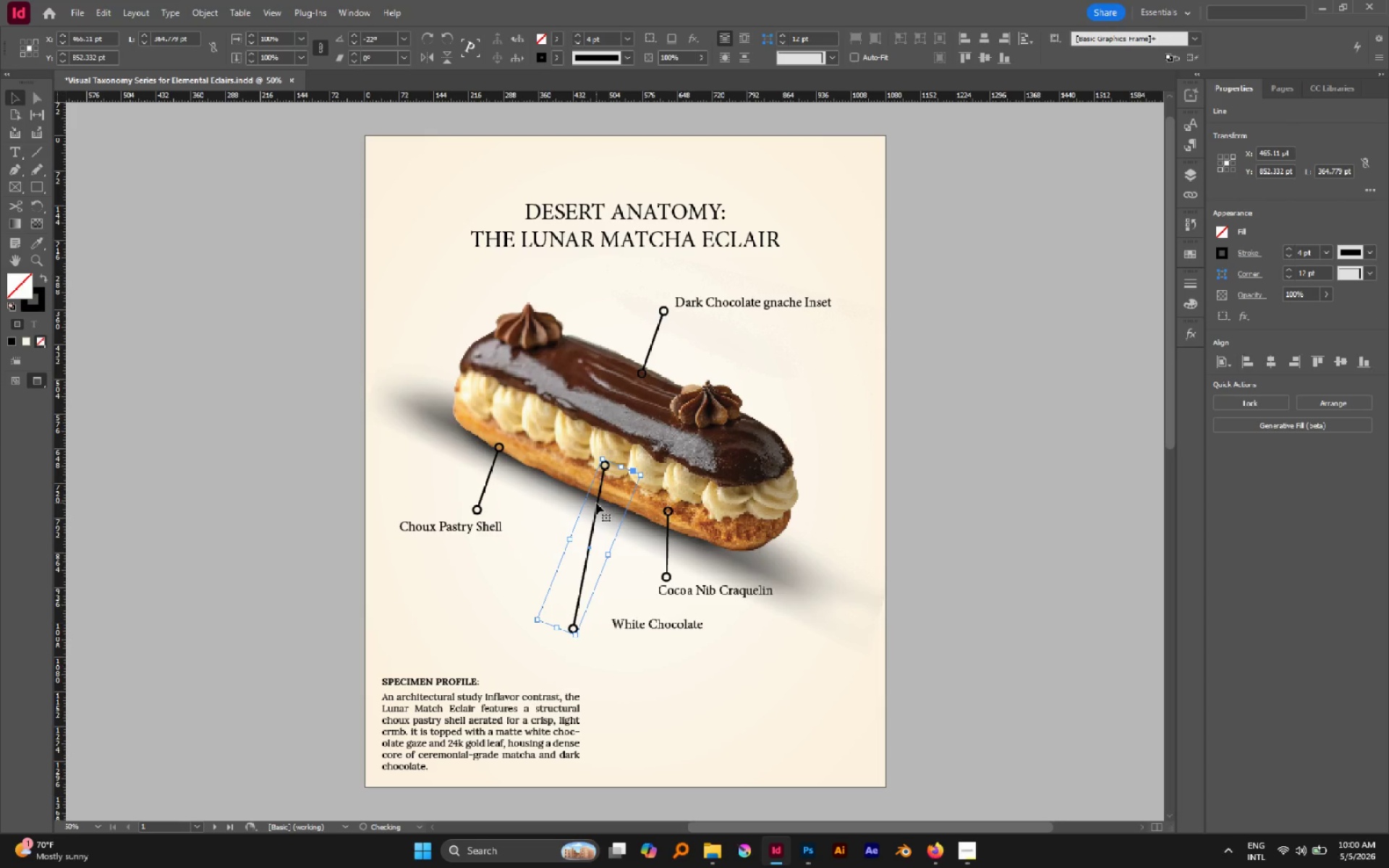 
left_click_drag(start_coordinate=[596, 503], to_coordinate=[598, 496])
 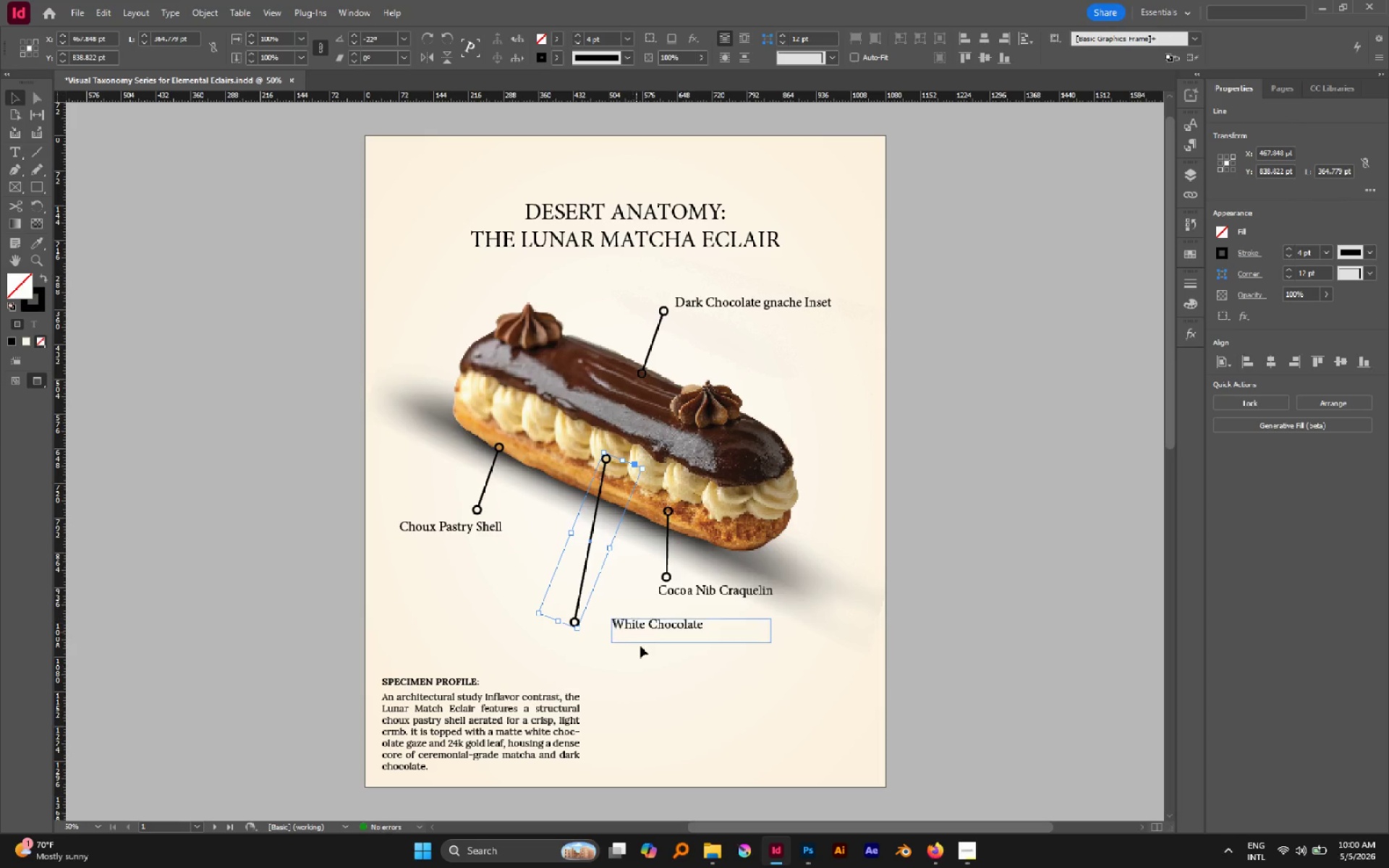 
left_click([642, 651])
 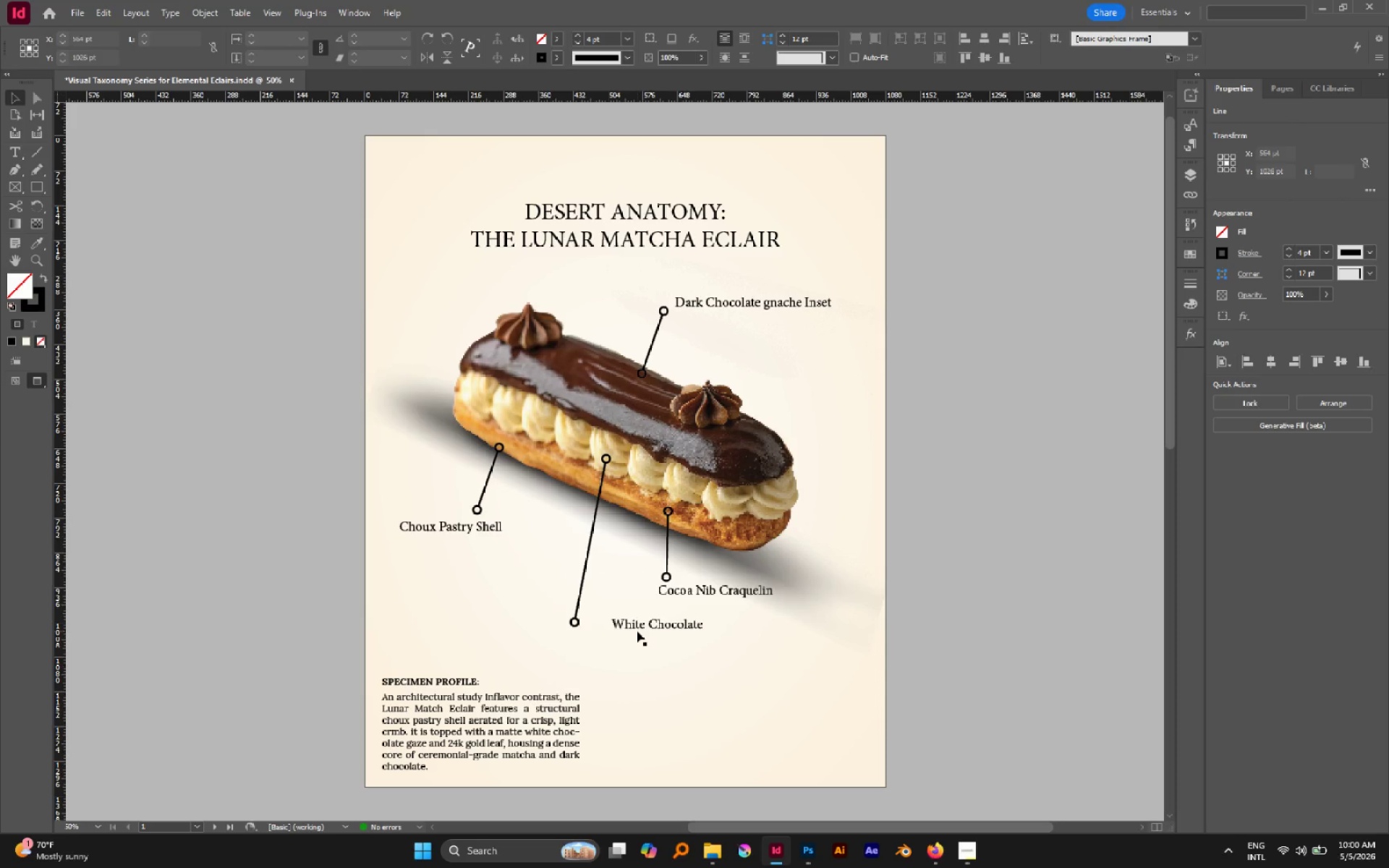 
left_click_drag(start_coordinate=[637, 631], to_coordinate=[627, 630])
 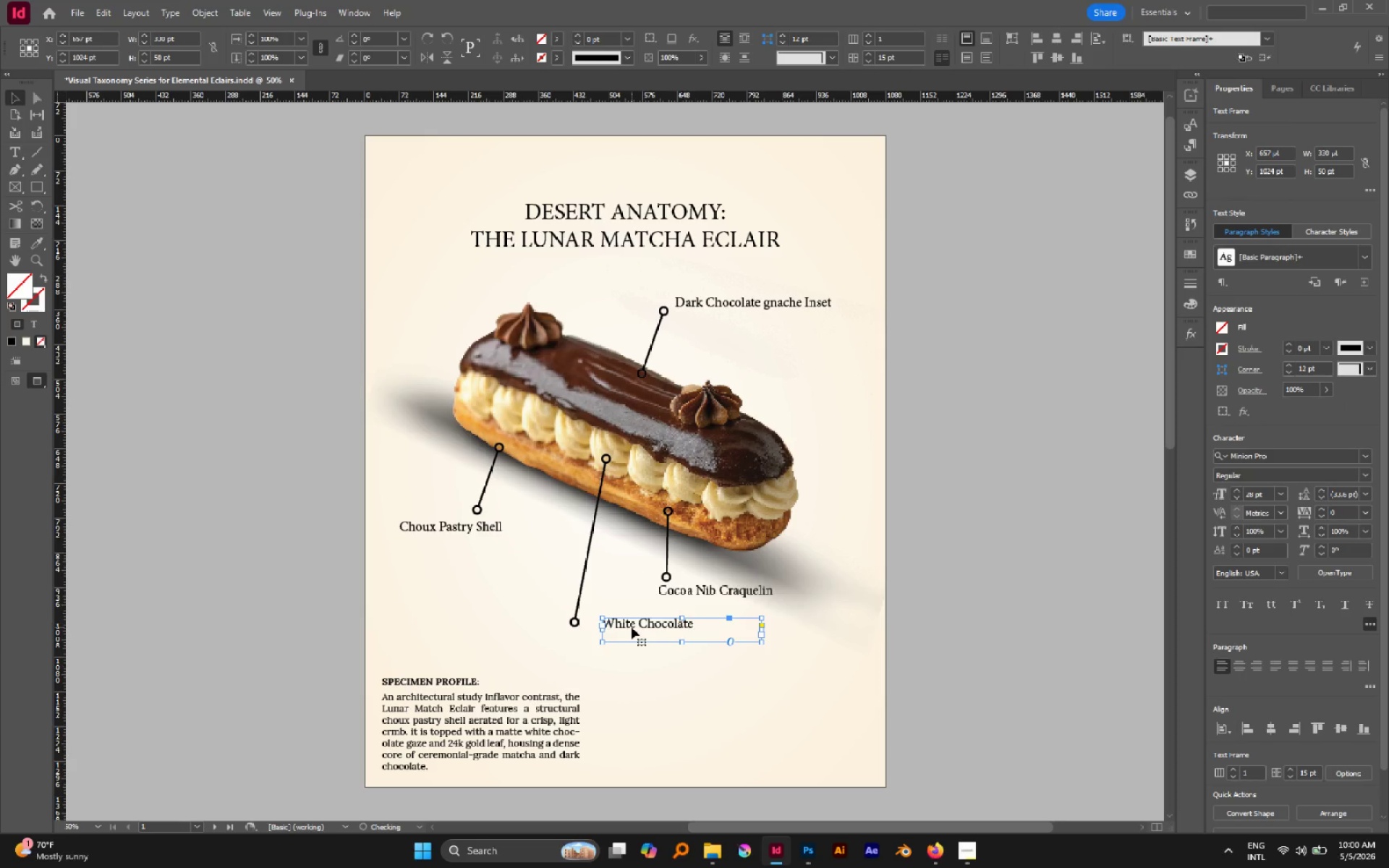 
left_click_drag(start_coordinate=[632, 627], to_coordinate=[610, 624])
 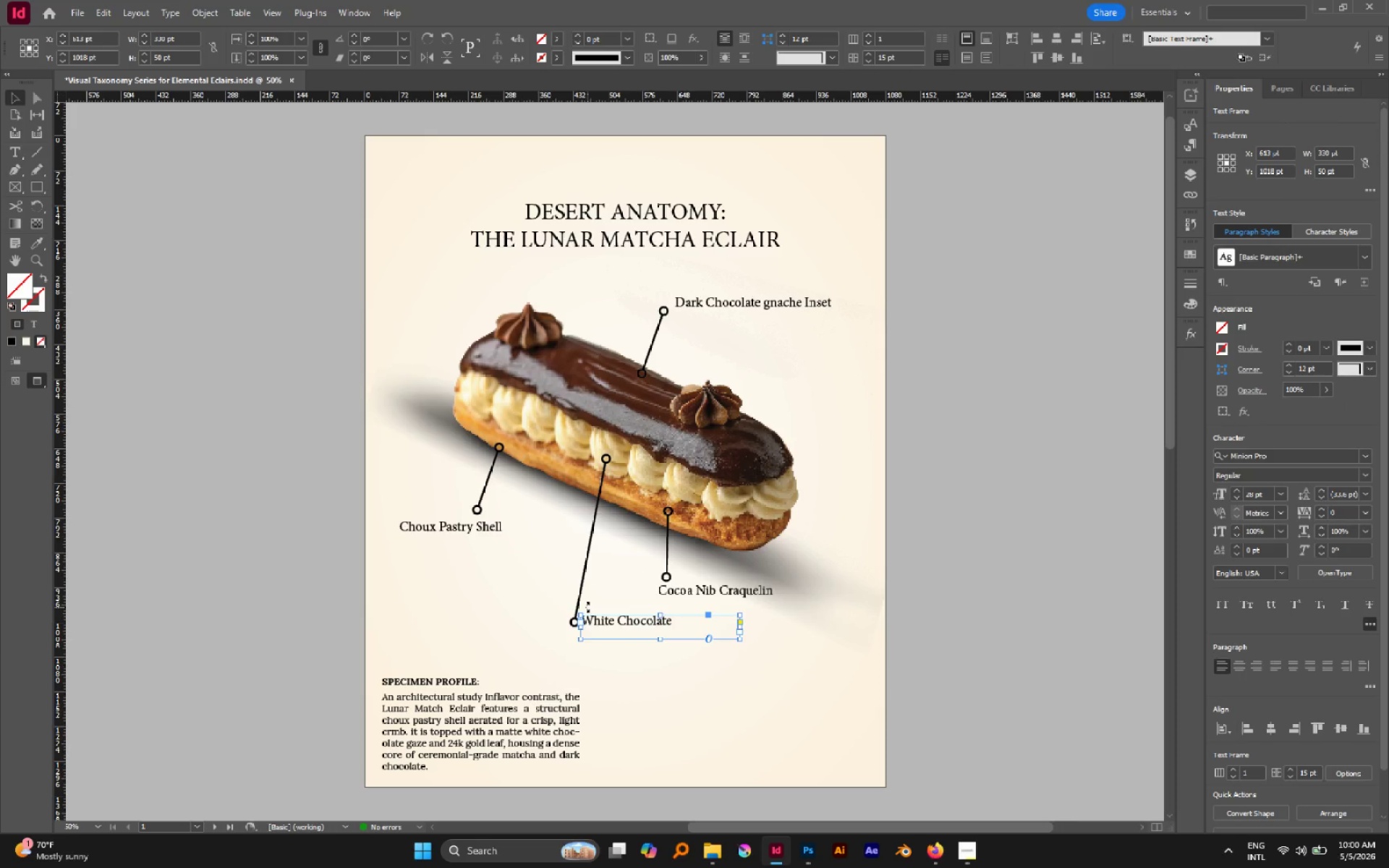 
key(ArrowDown)
 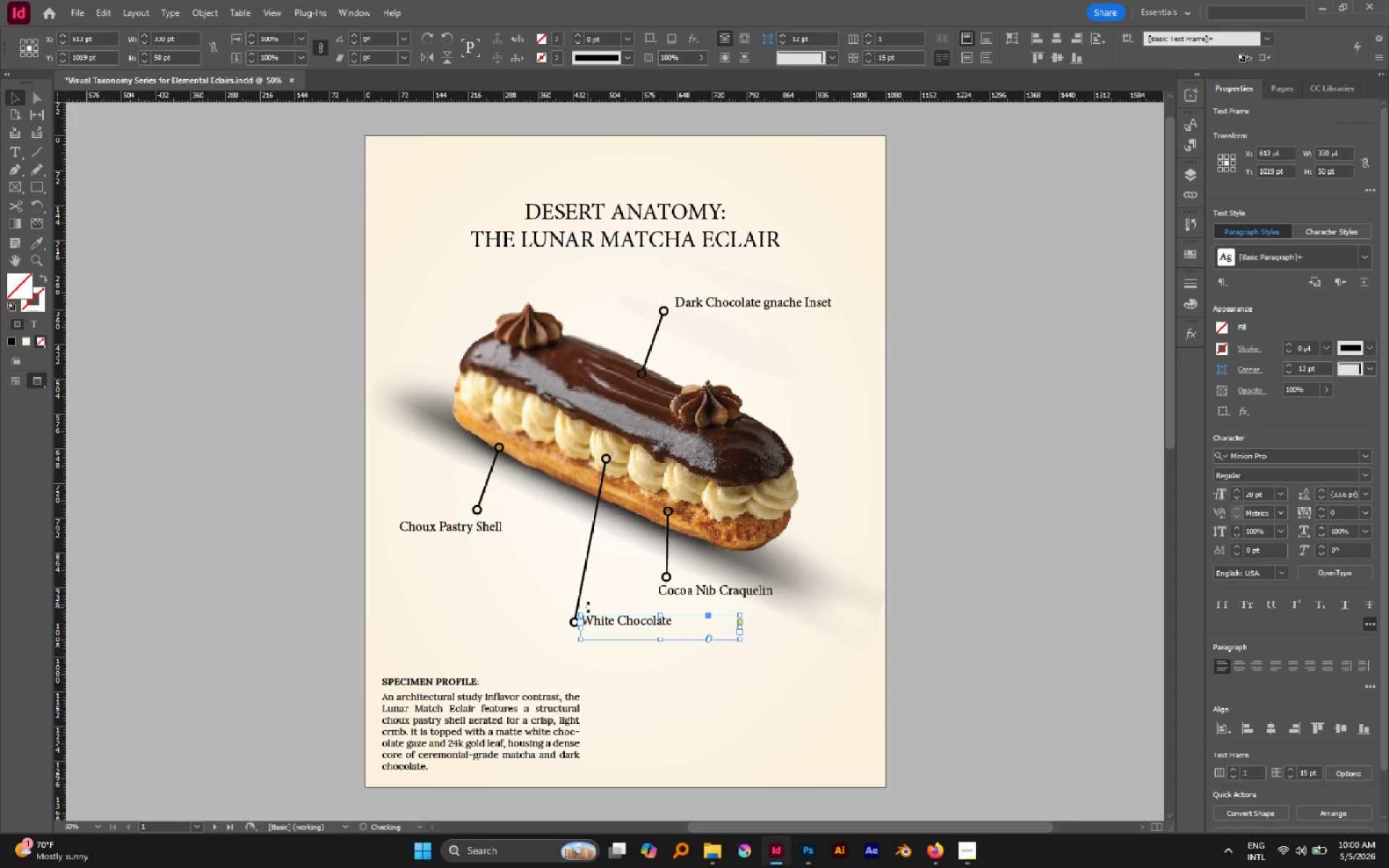 
key(ArrowDown)
 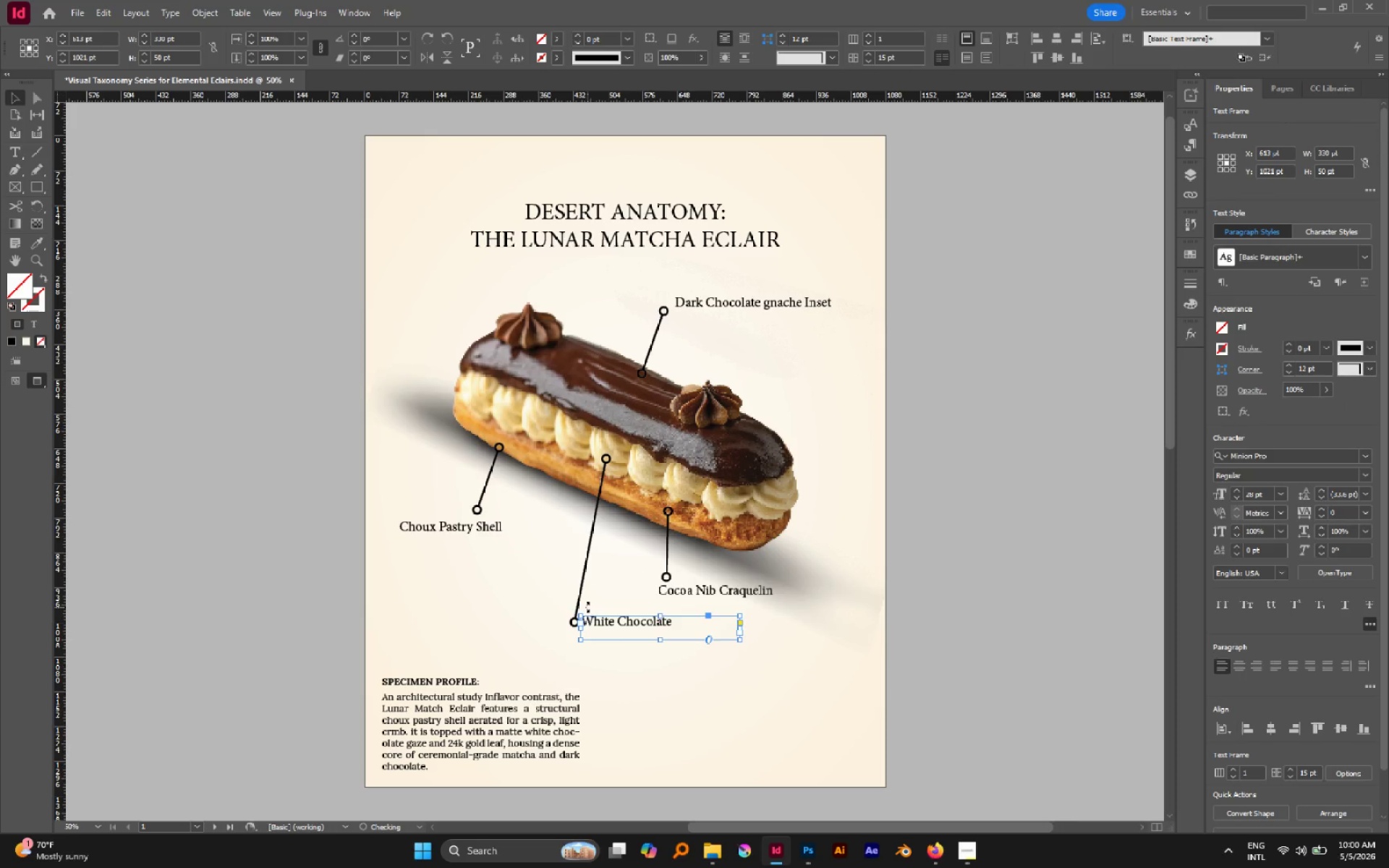 
key(ArrowDown)
 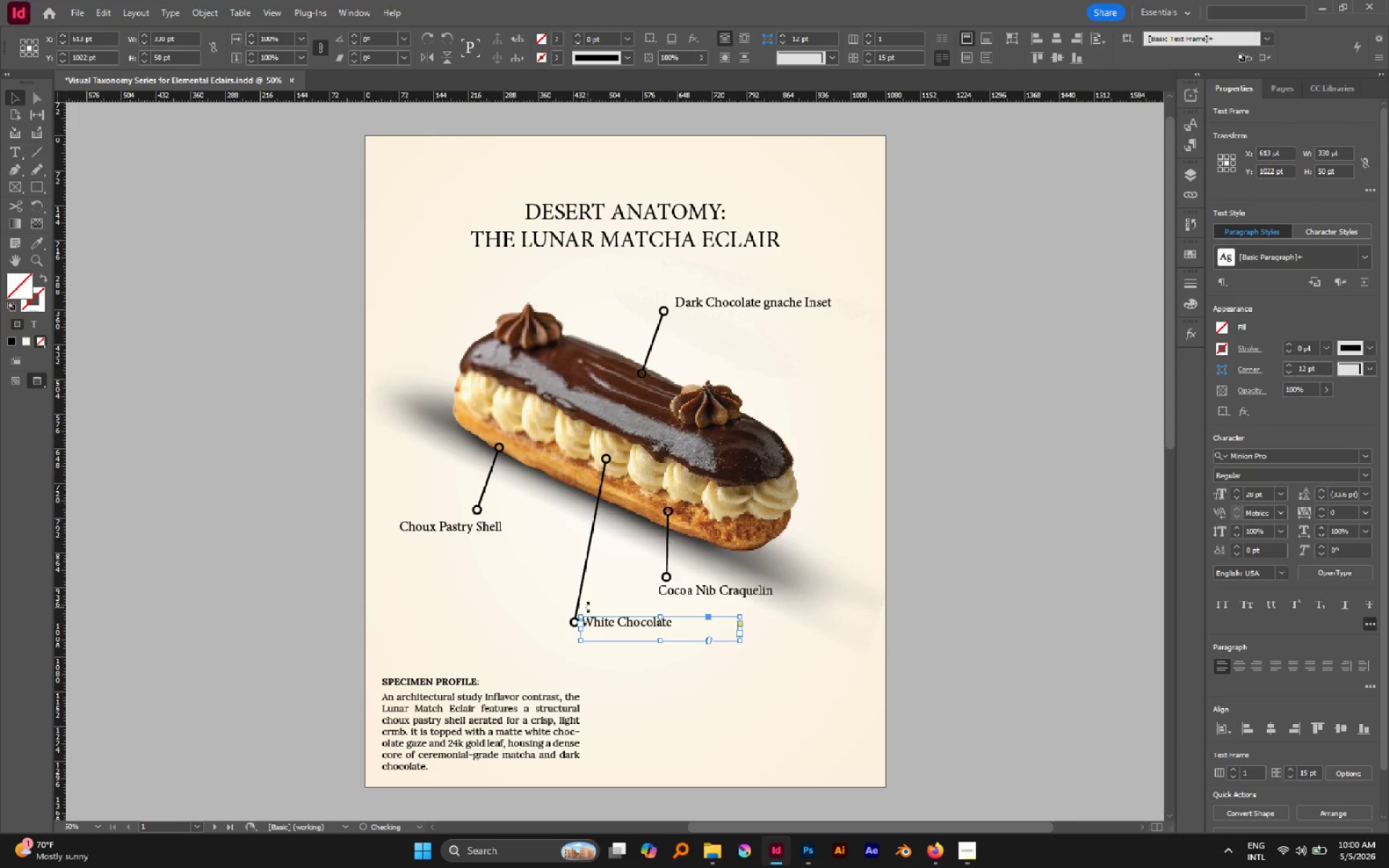 
key(ArrowDown)
 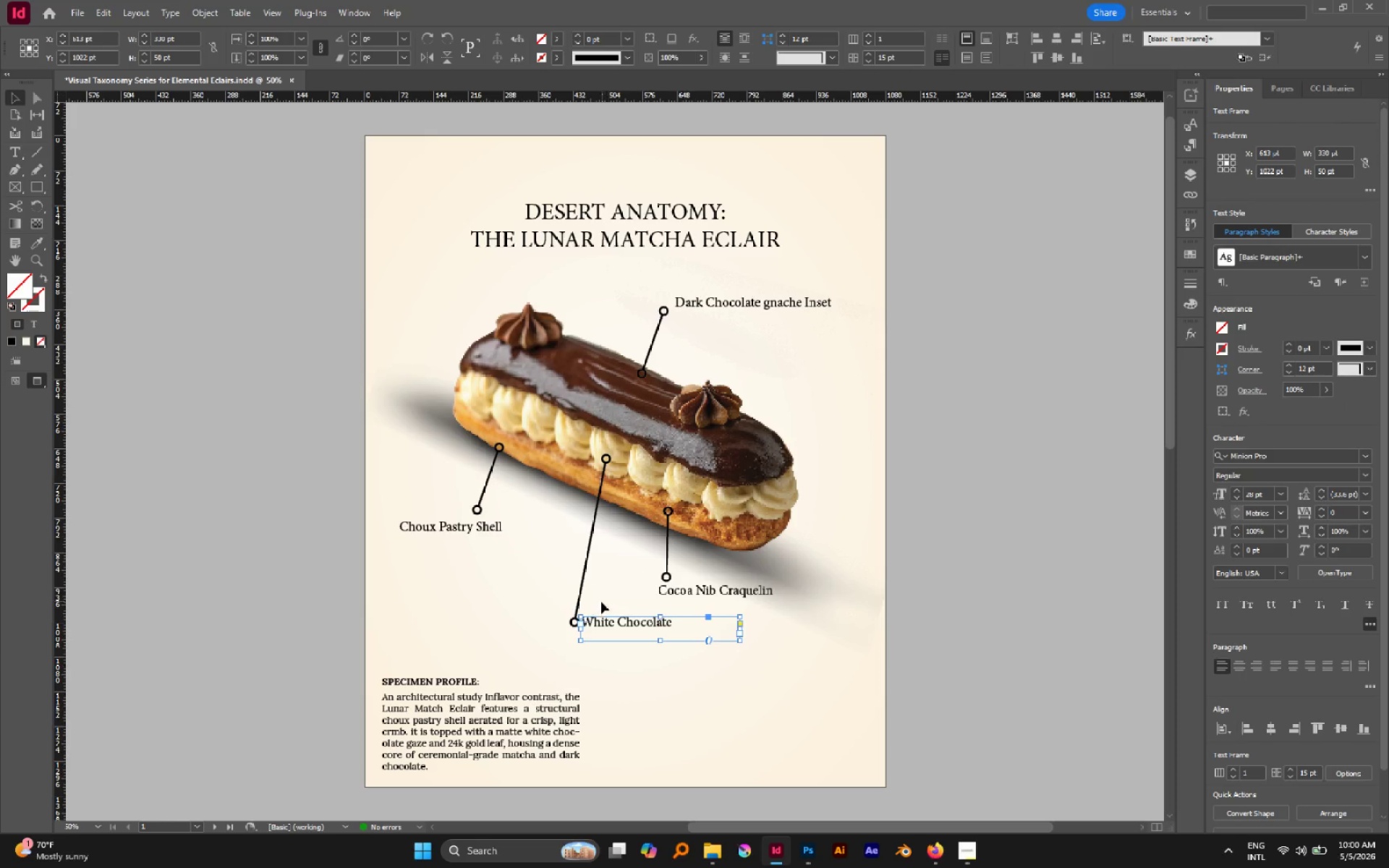 
left_click([559, 588])
 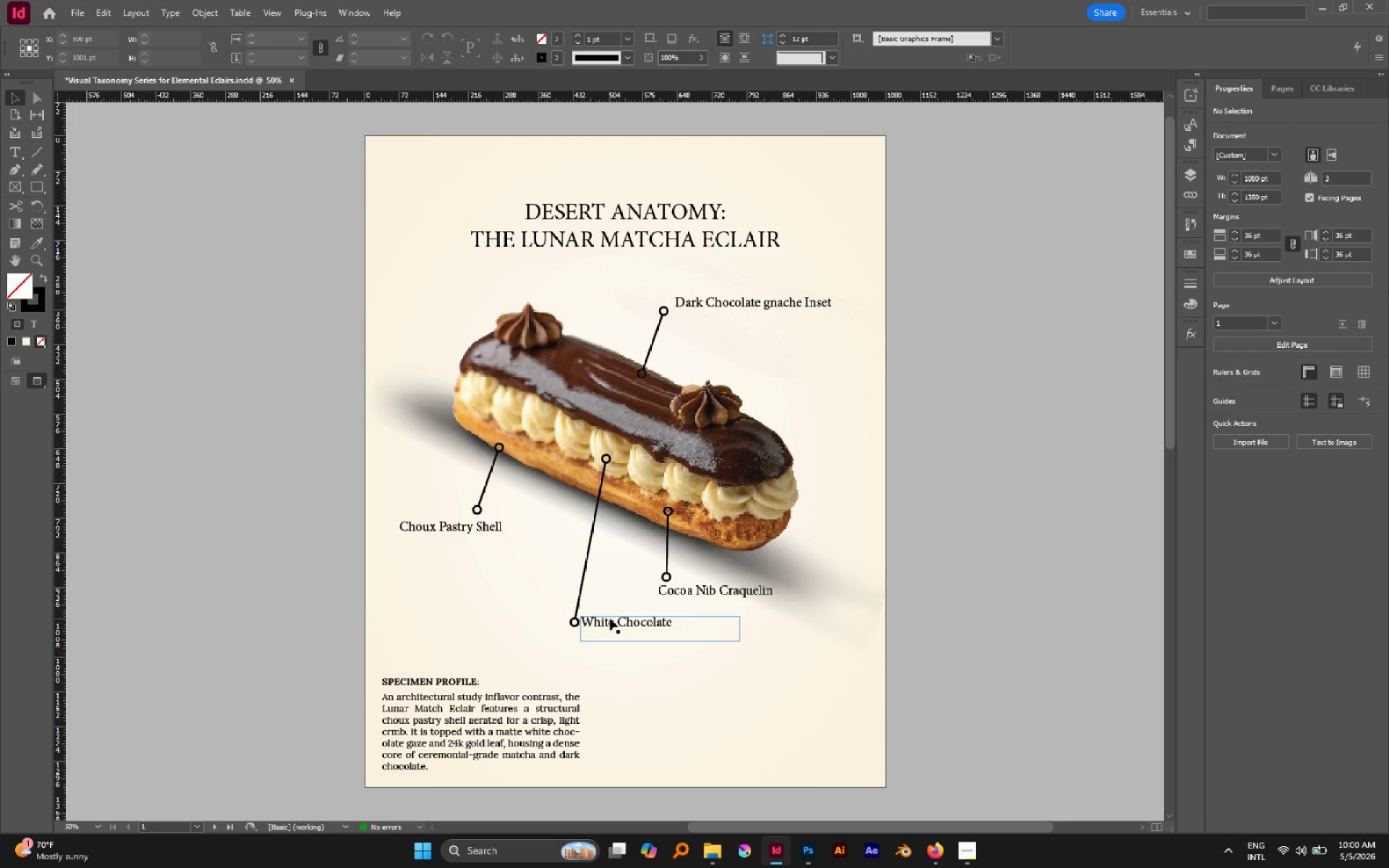 
left_click([610, 618])
 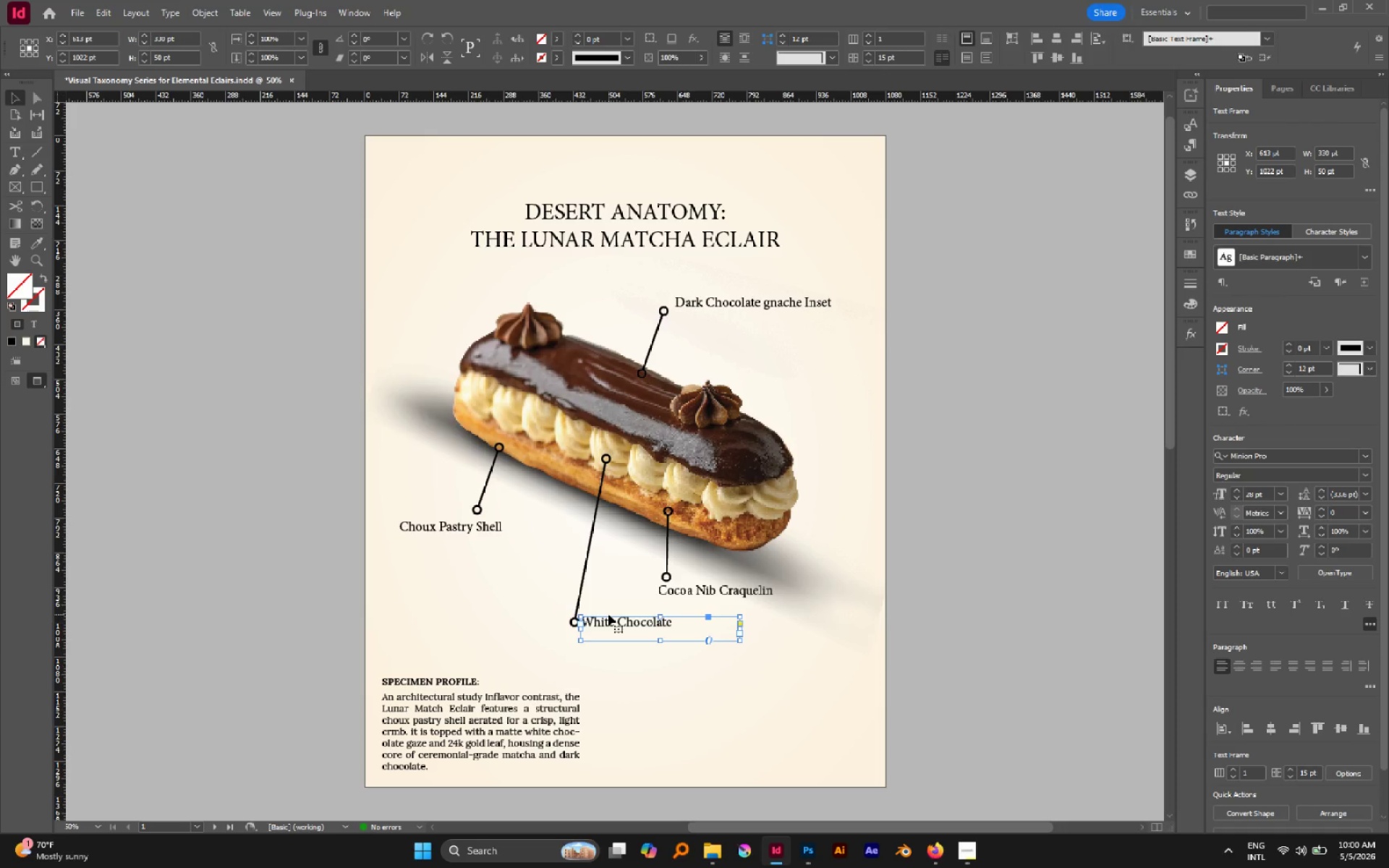 
key(ArrowDown)
 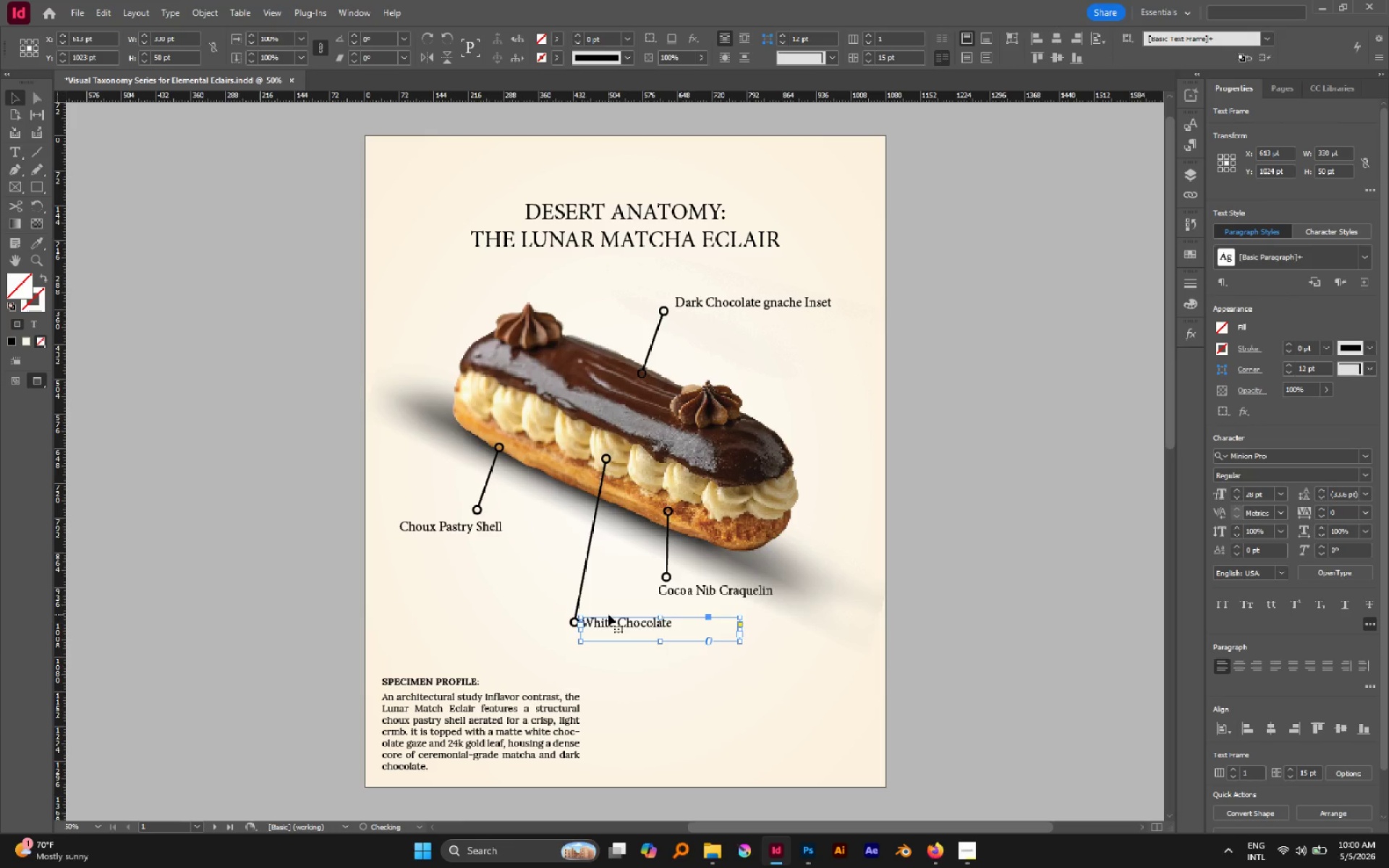 
key(ArrowDown)
 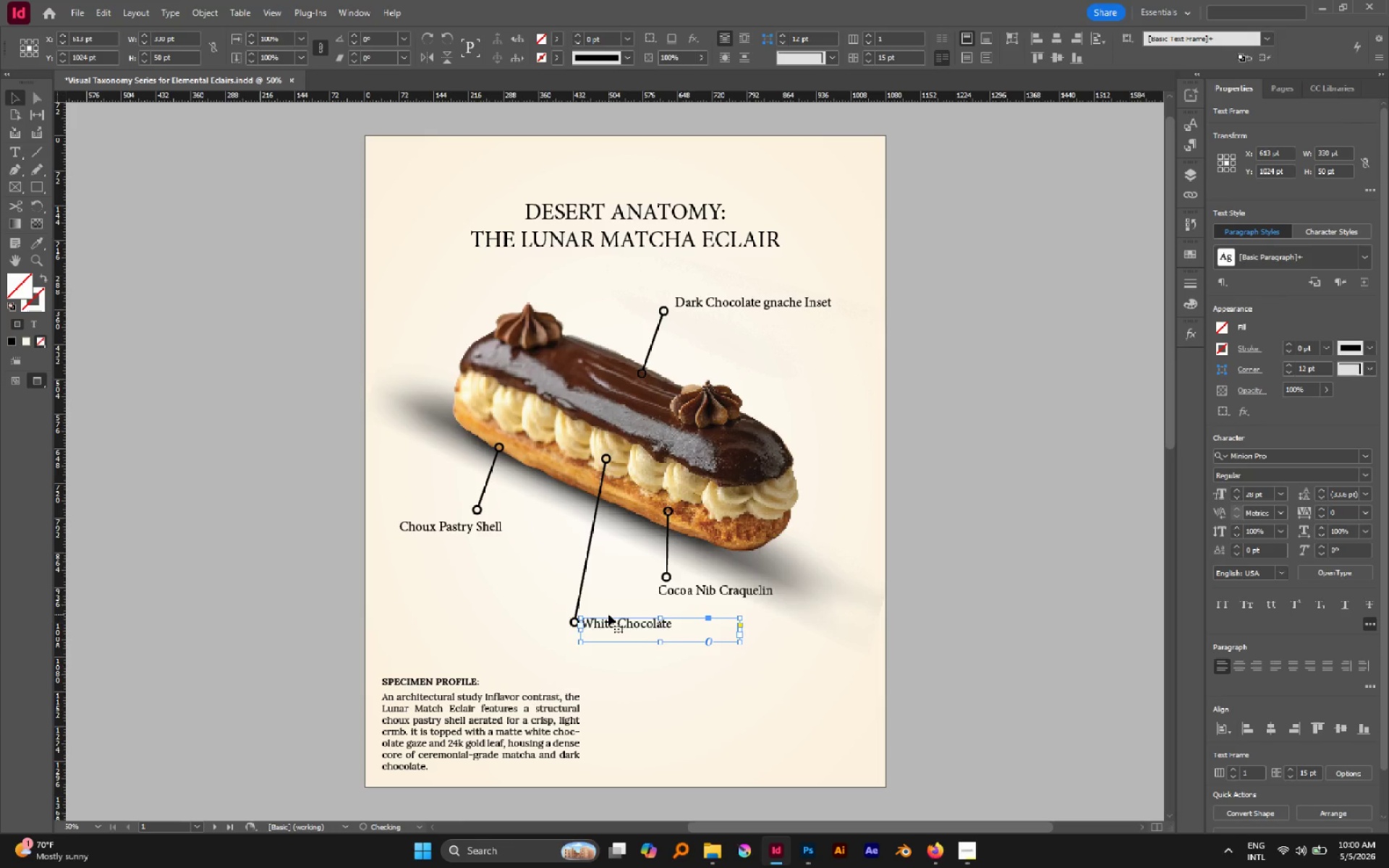 
key(ArrowRight)
 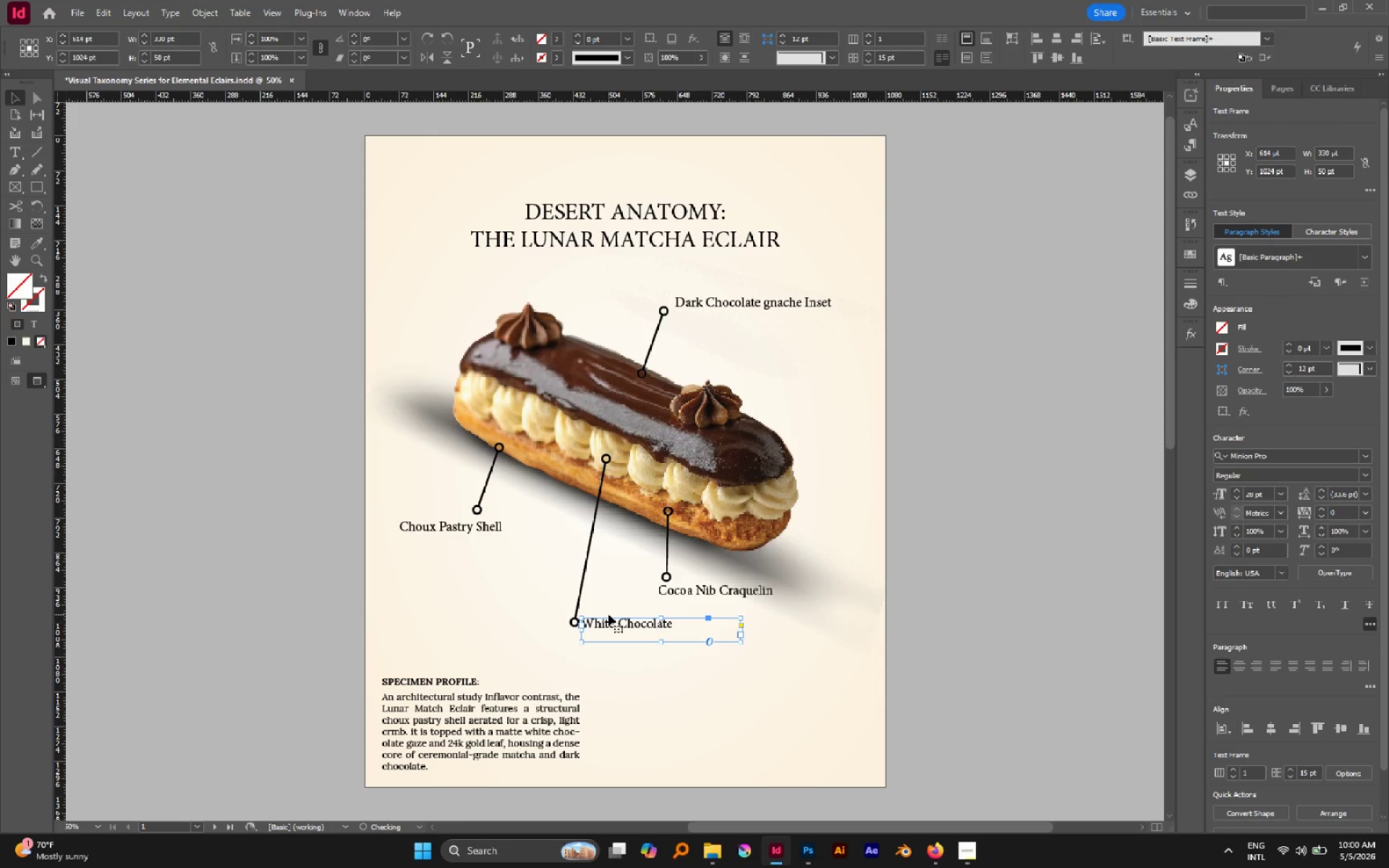 
key(ArrowDown)
 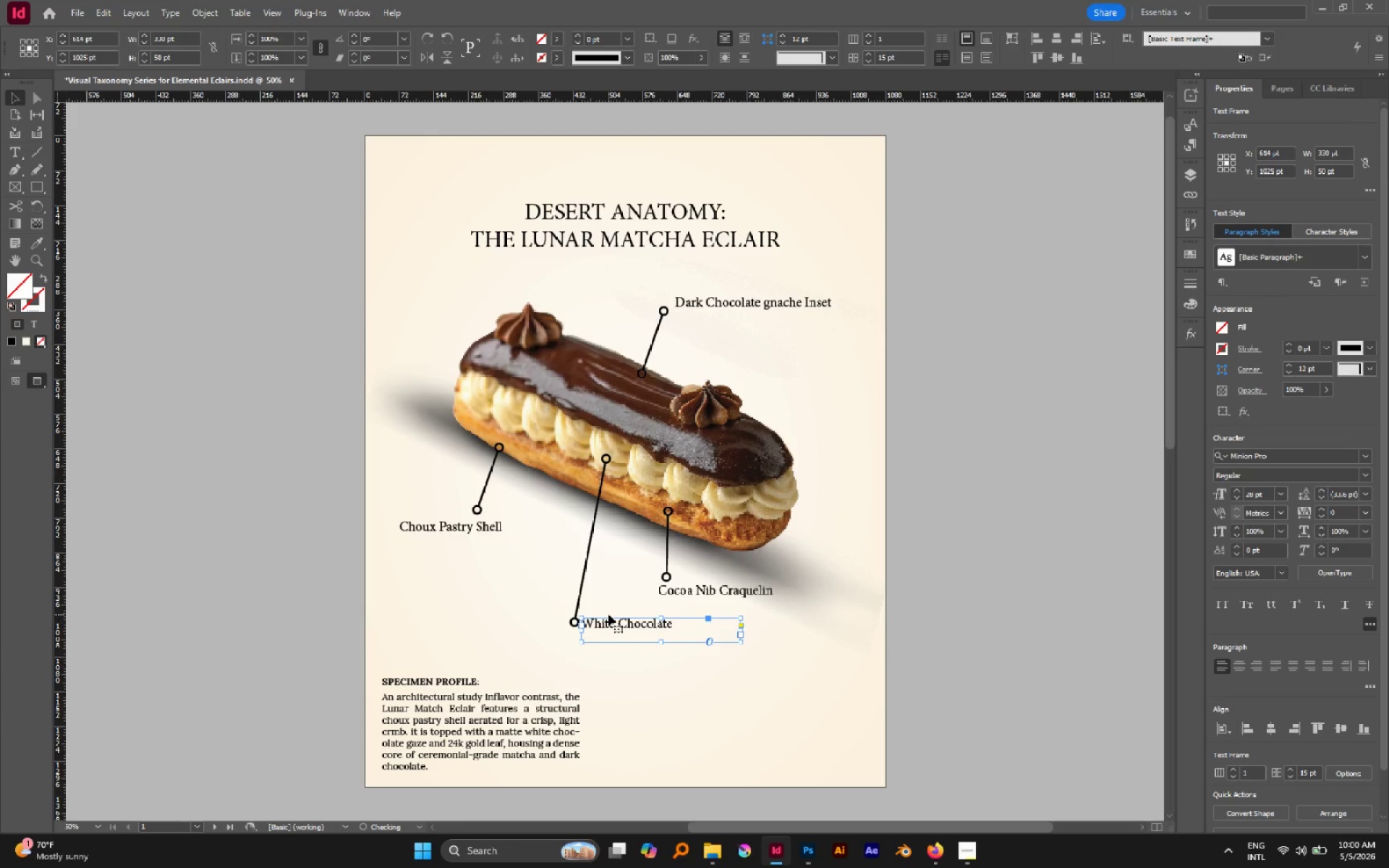 
key(ArrowRight)
 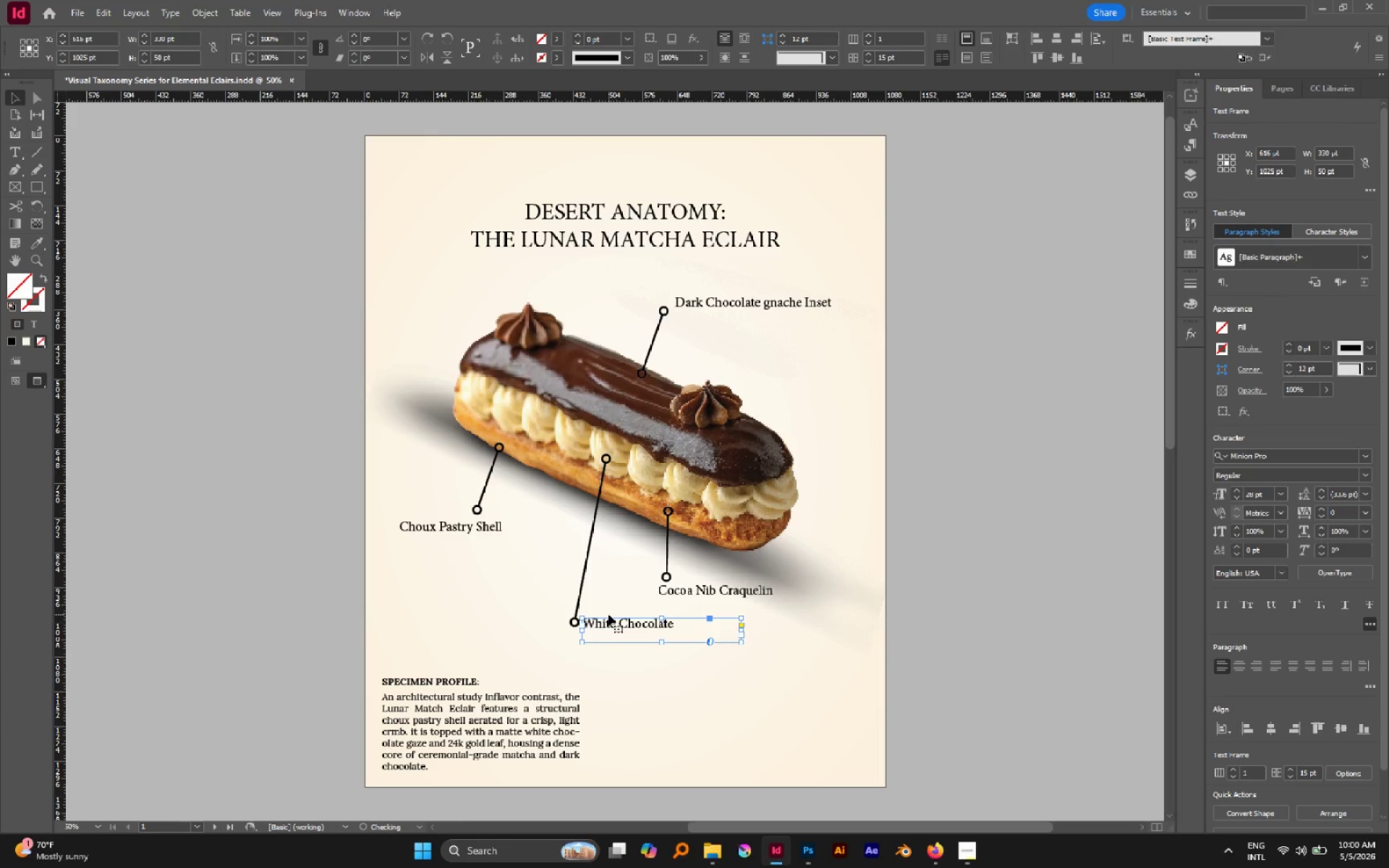 
key(ArrowRight)
 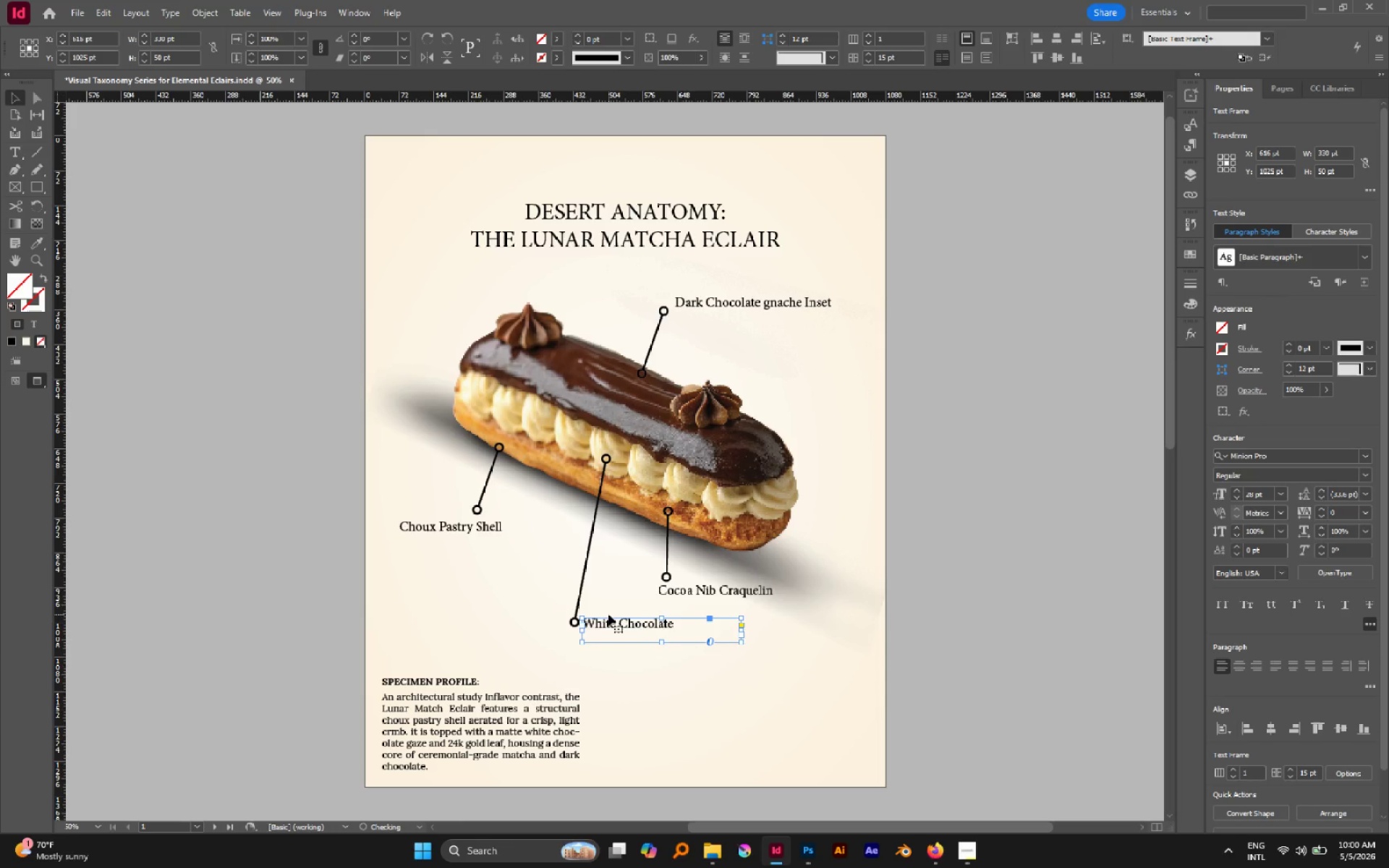 
key(ArrowRight)
 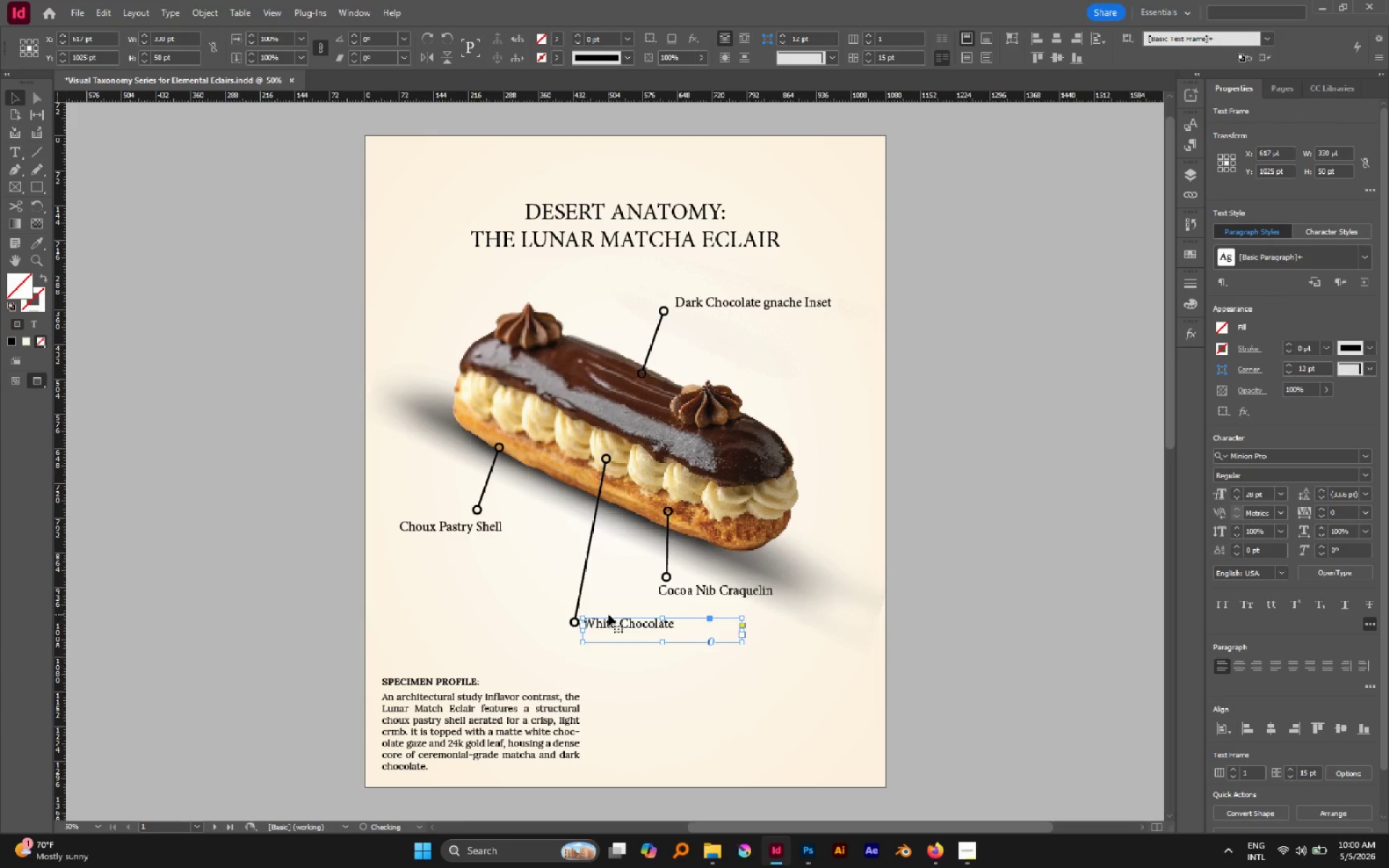 
key(ArrowRight)
 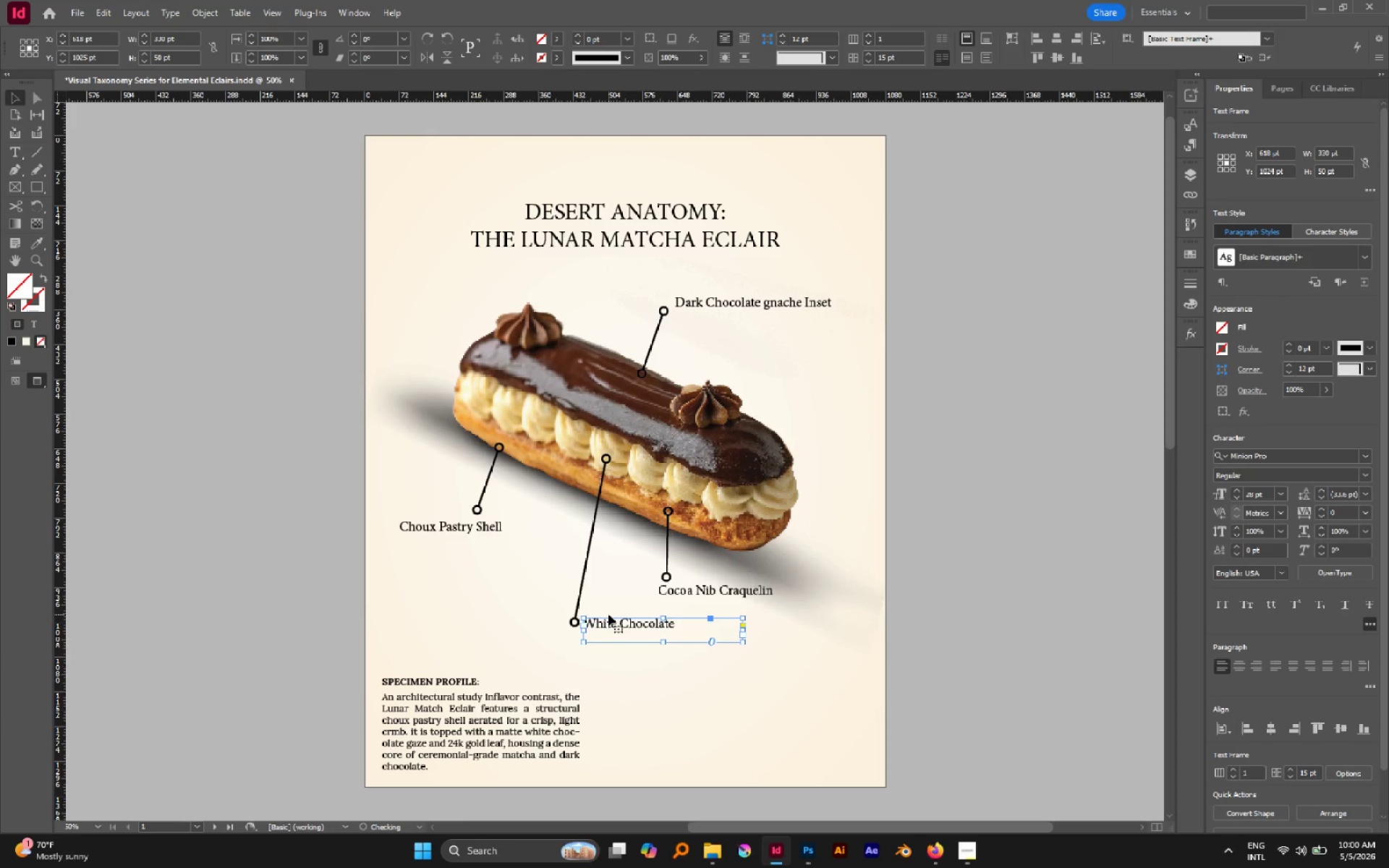 
key(ArrowUp)
 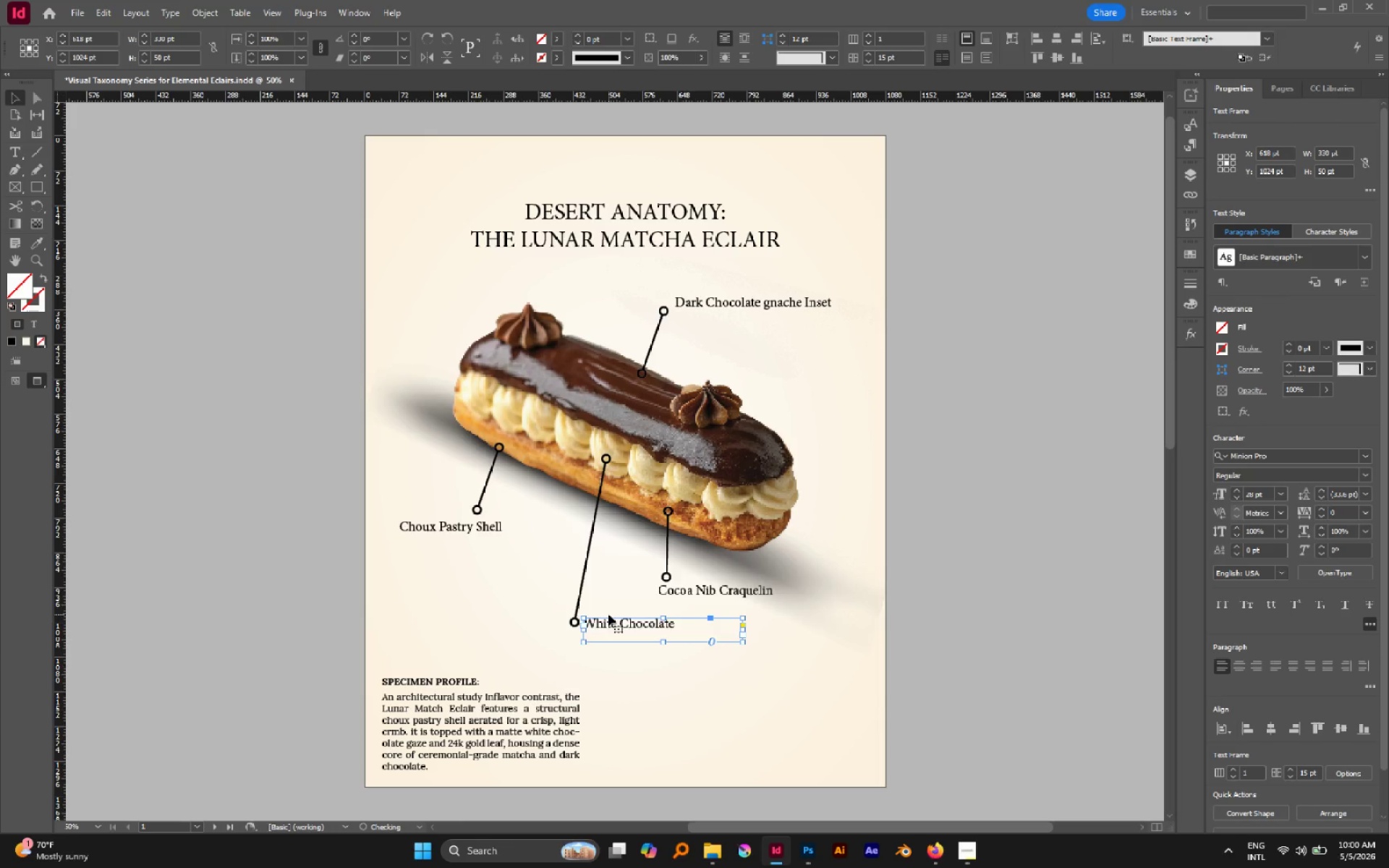 
key(ArrowRight)
 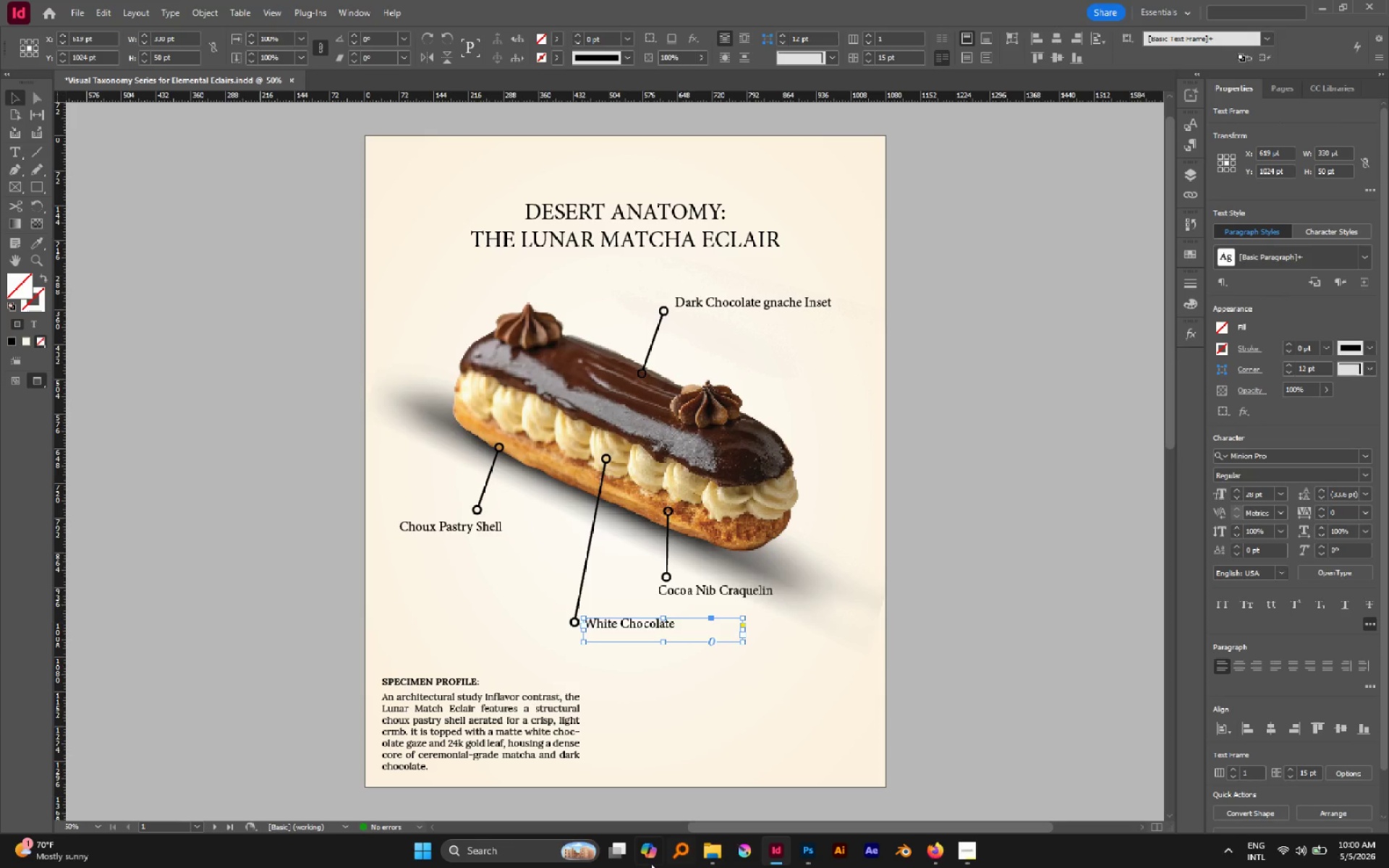 
left_click([537, 628])
 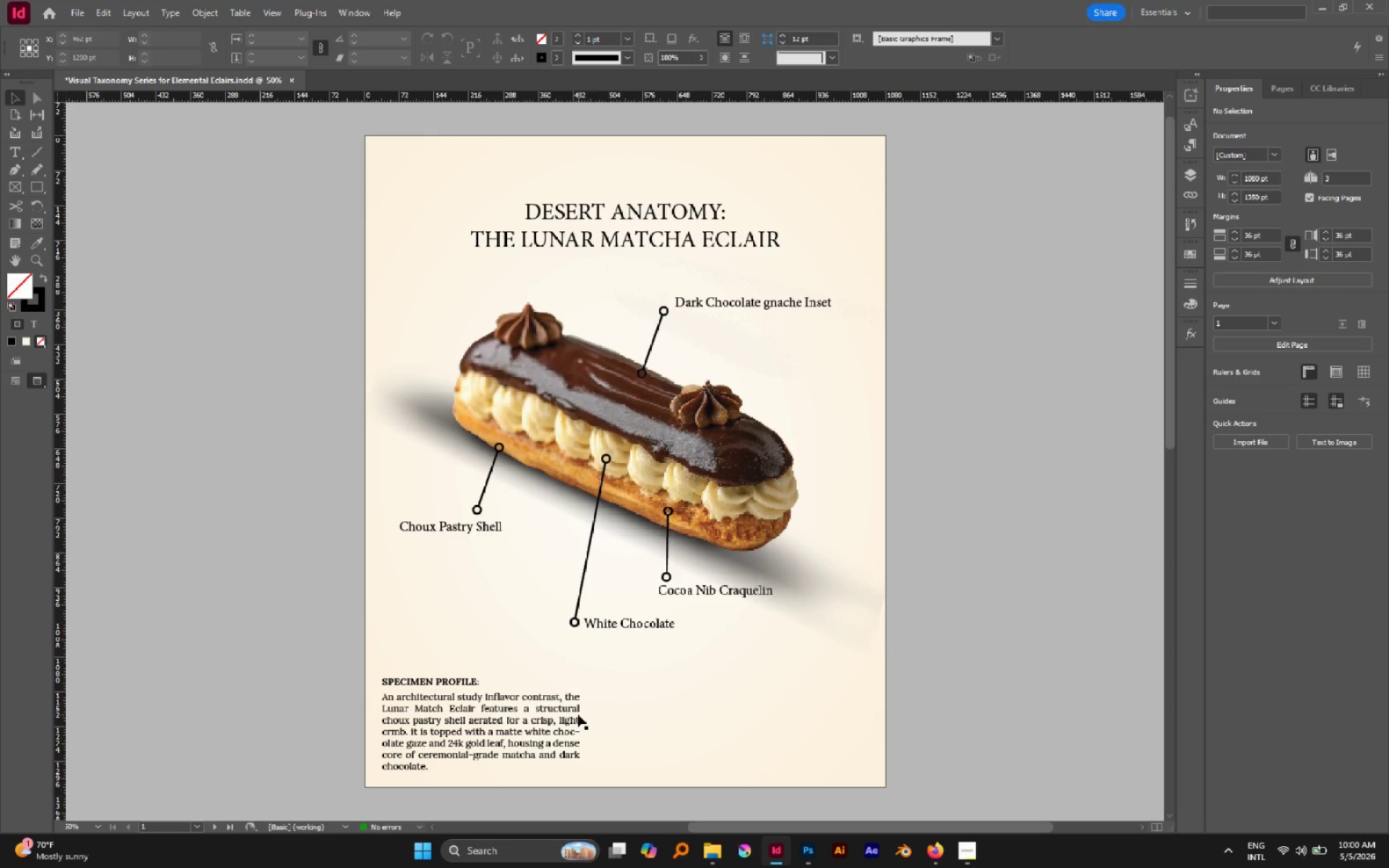 
left_click([647, 699])
 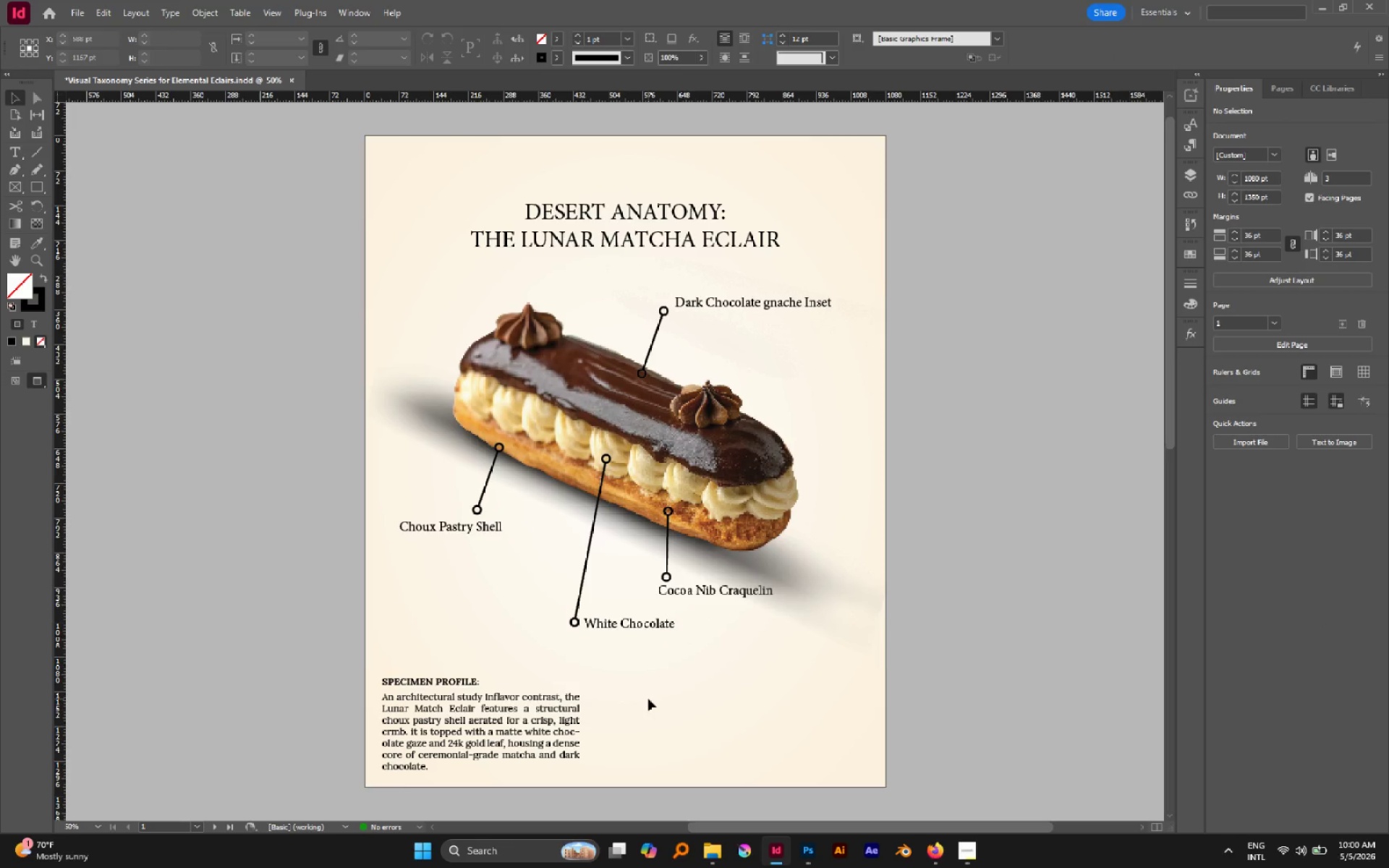 
key(W)
 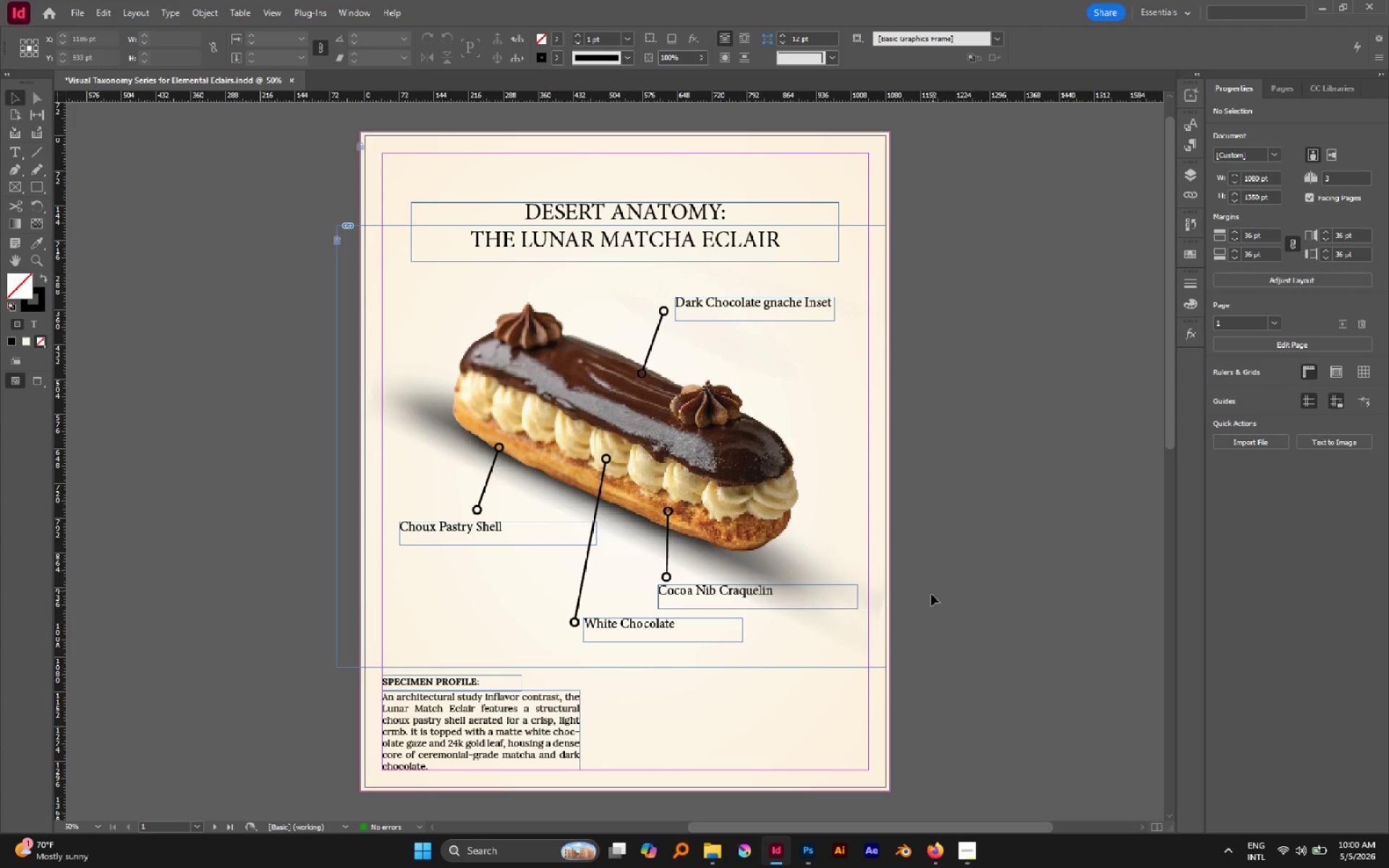 
left_click([870, 665])
 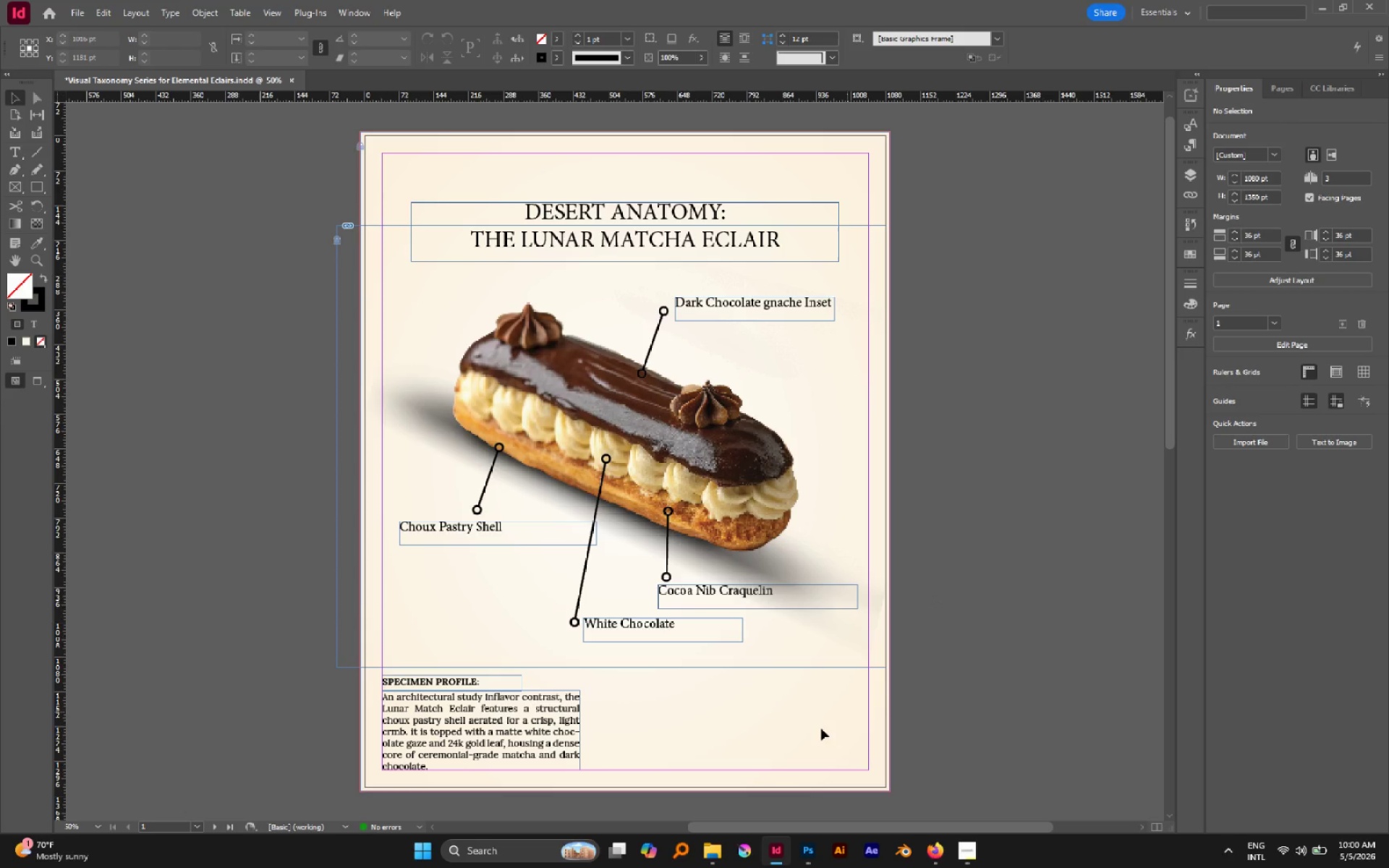 
left_click_drag(start_coordinate=[821, 728], to_coordinate=[914, 798])
 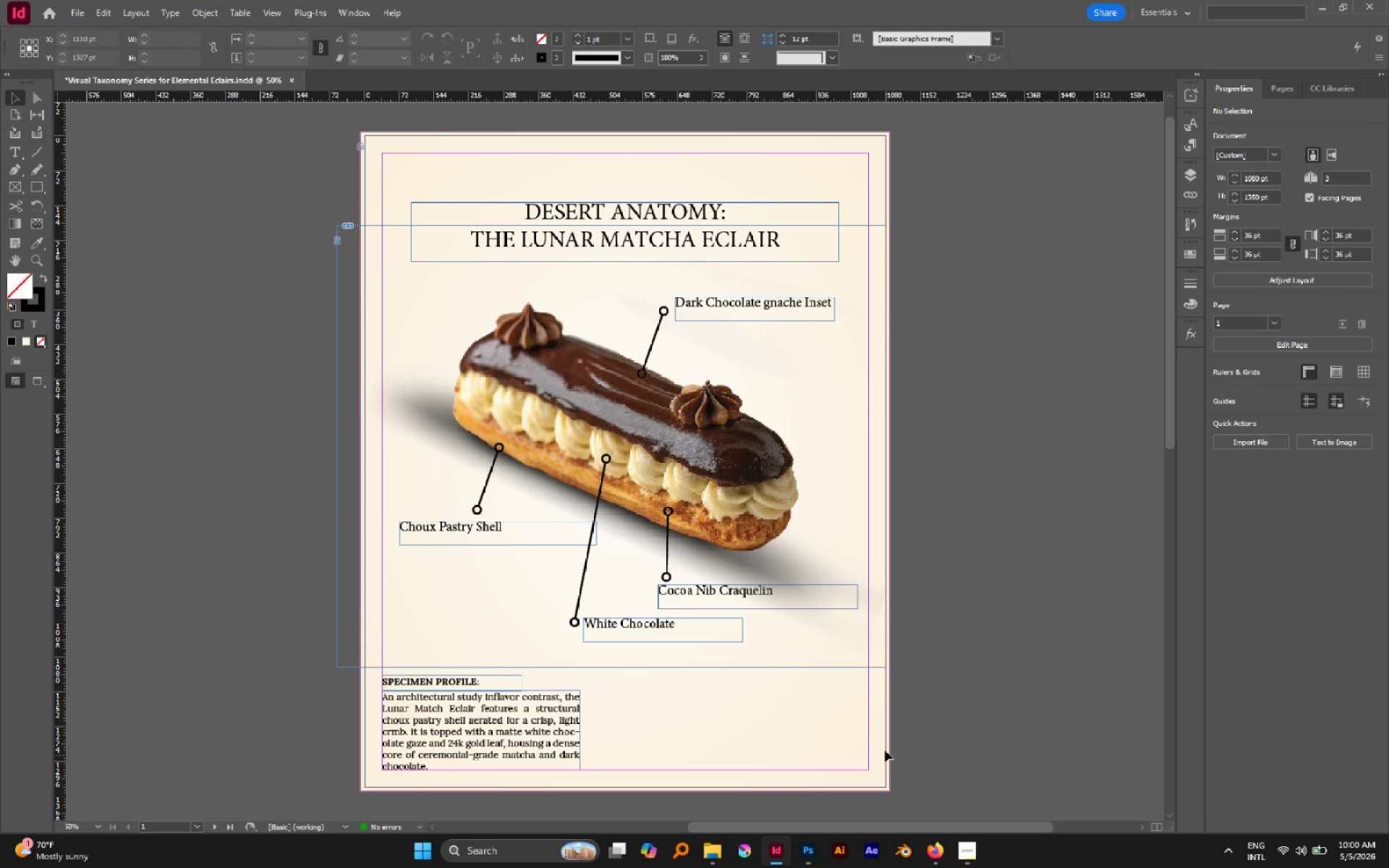 
left_click([885, 750])
 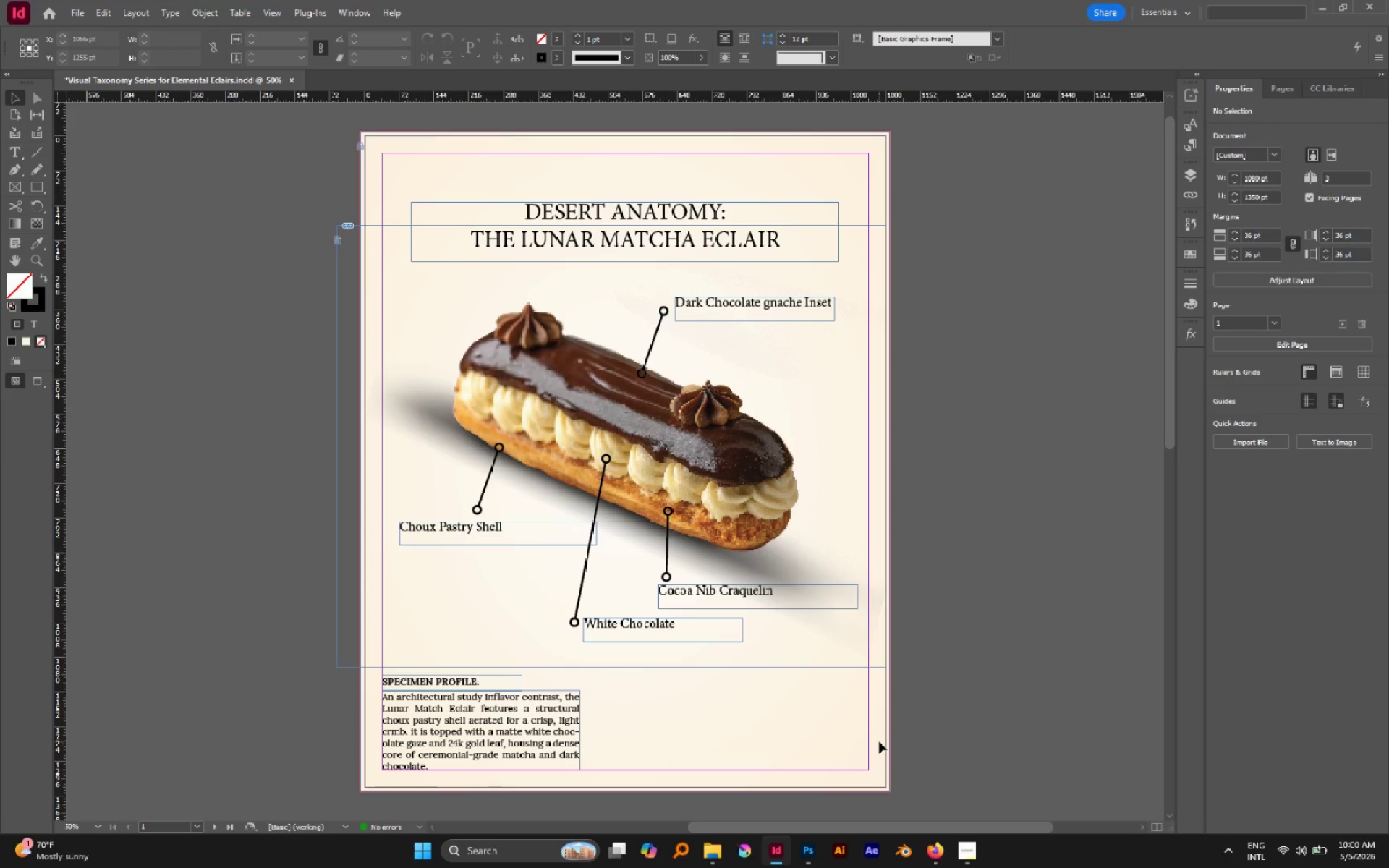 
key(W)
 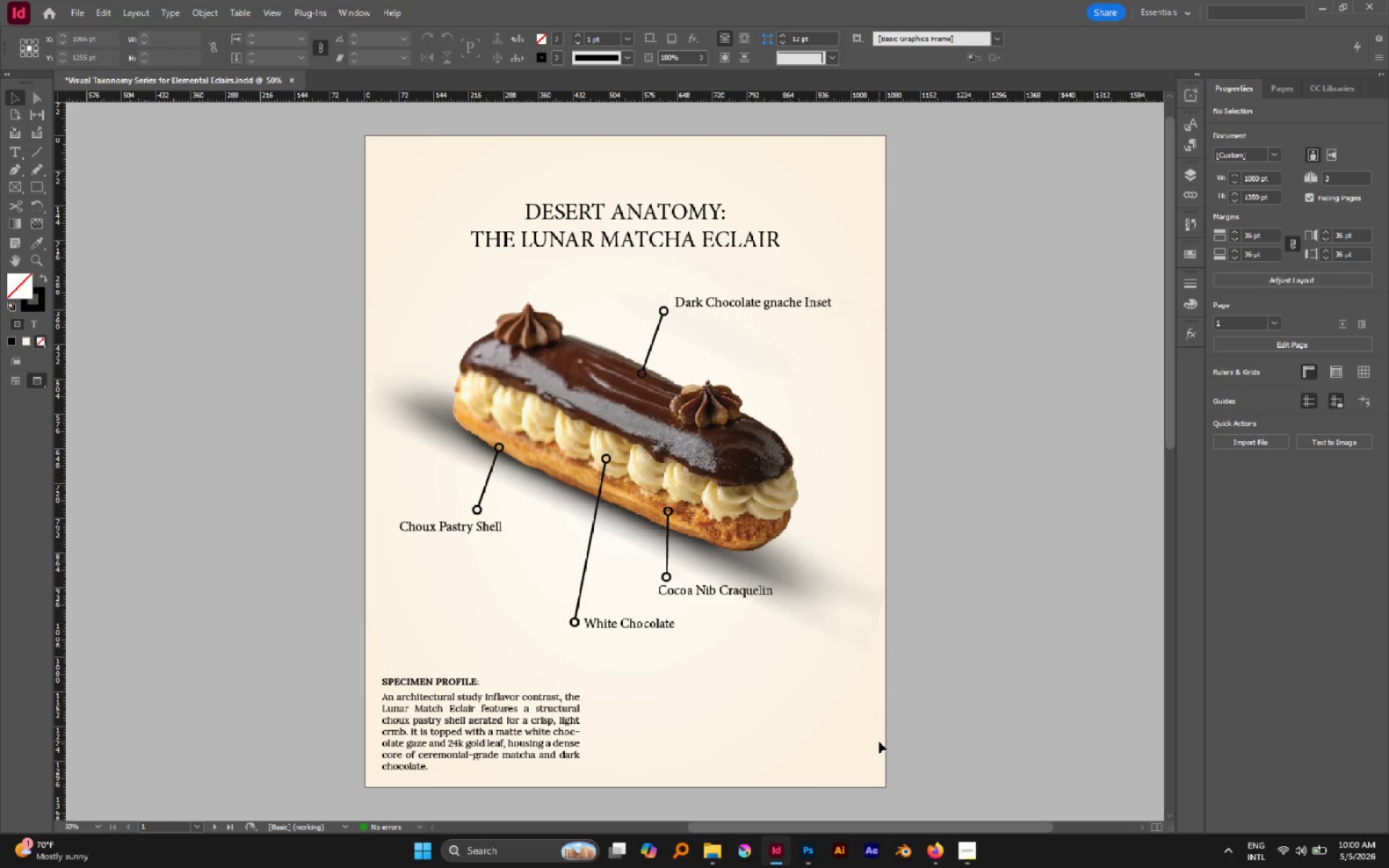 
key(Control+S)
 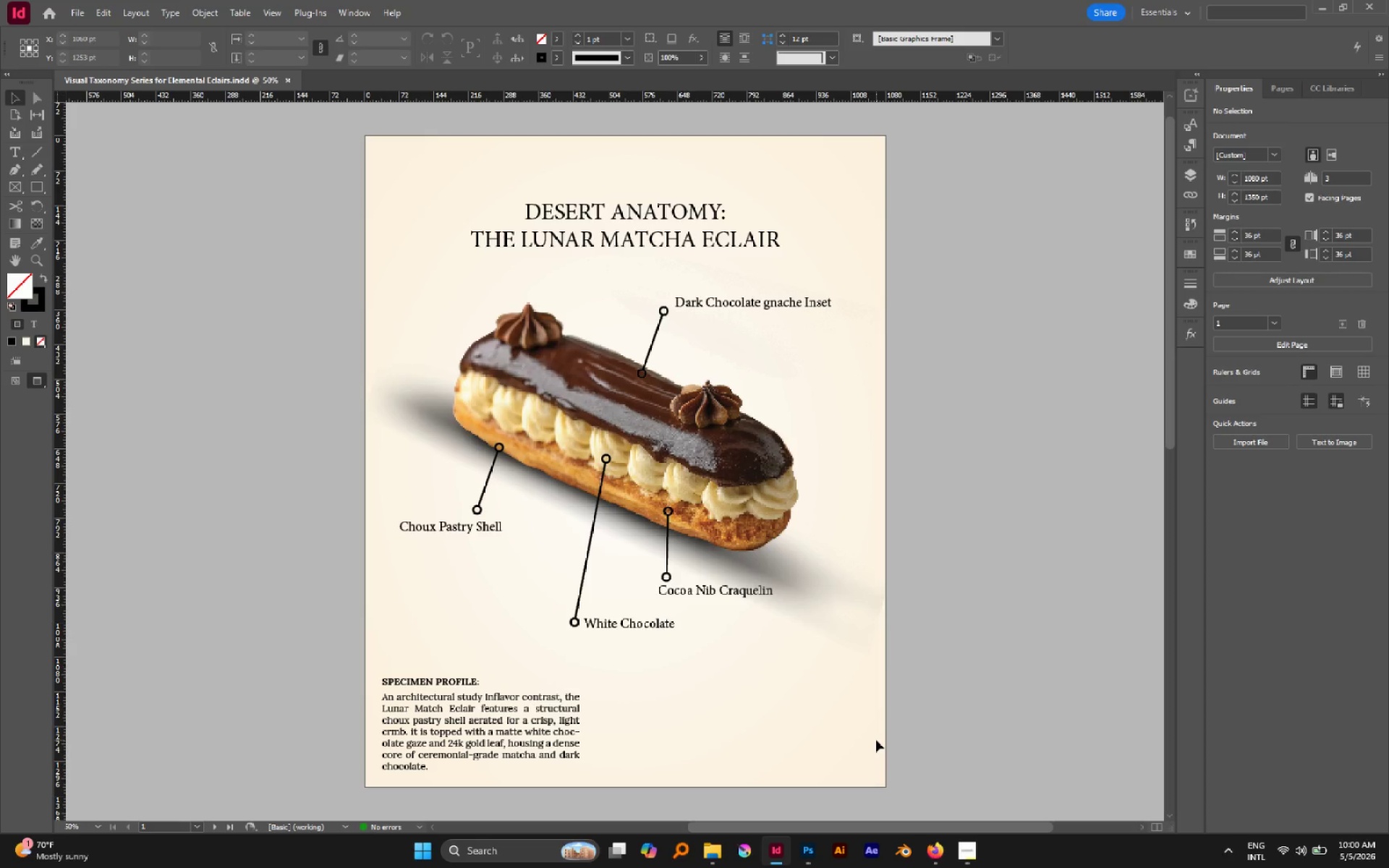 
key(Control+S)
 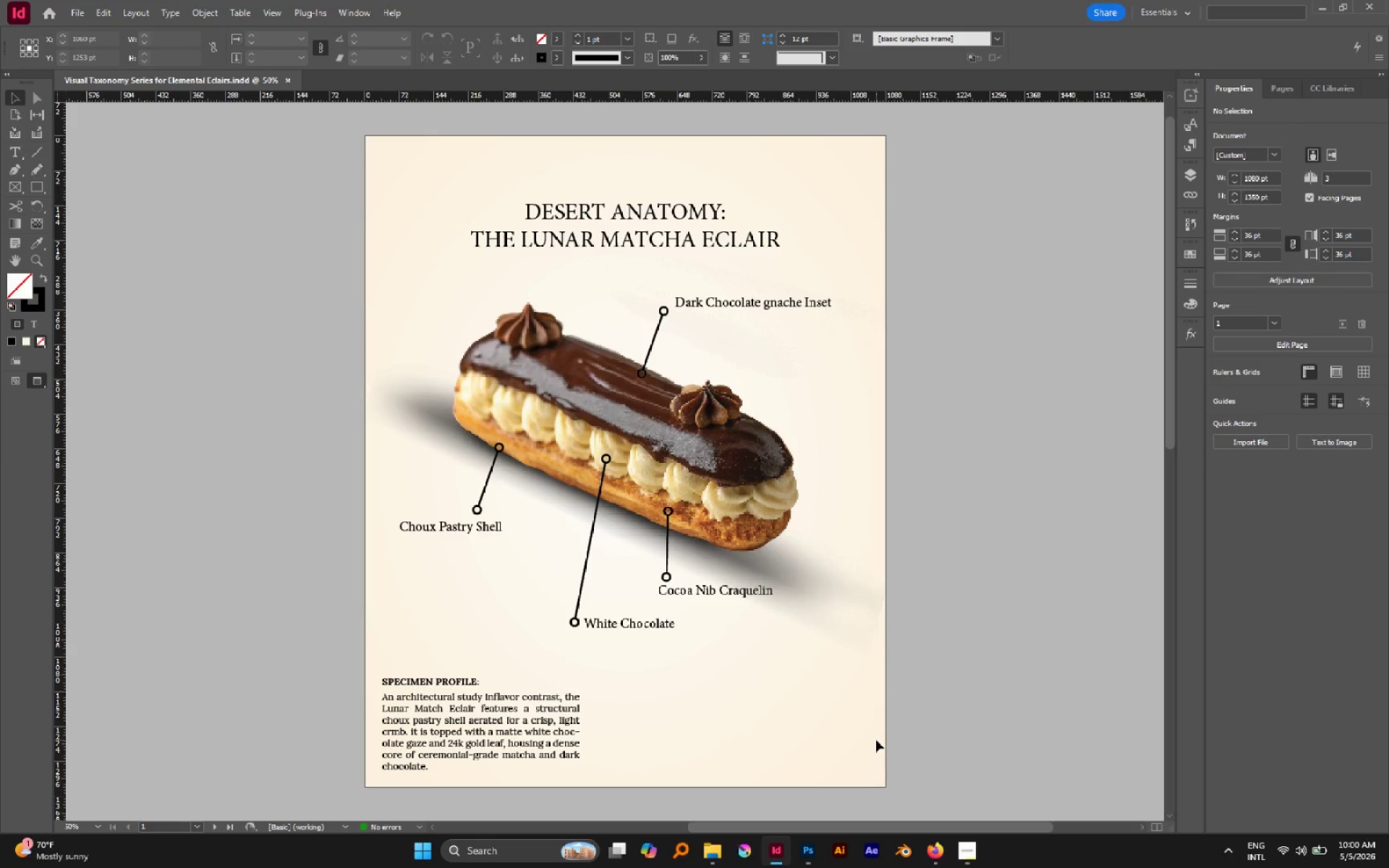 
key(Control+S)
 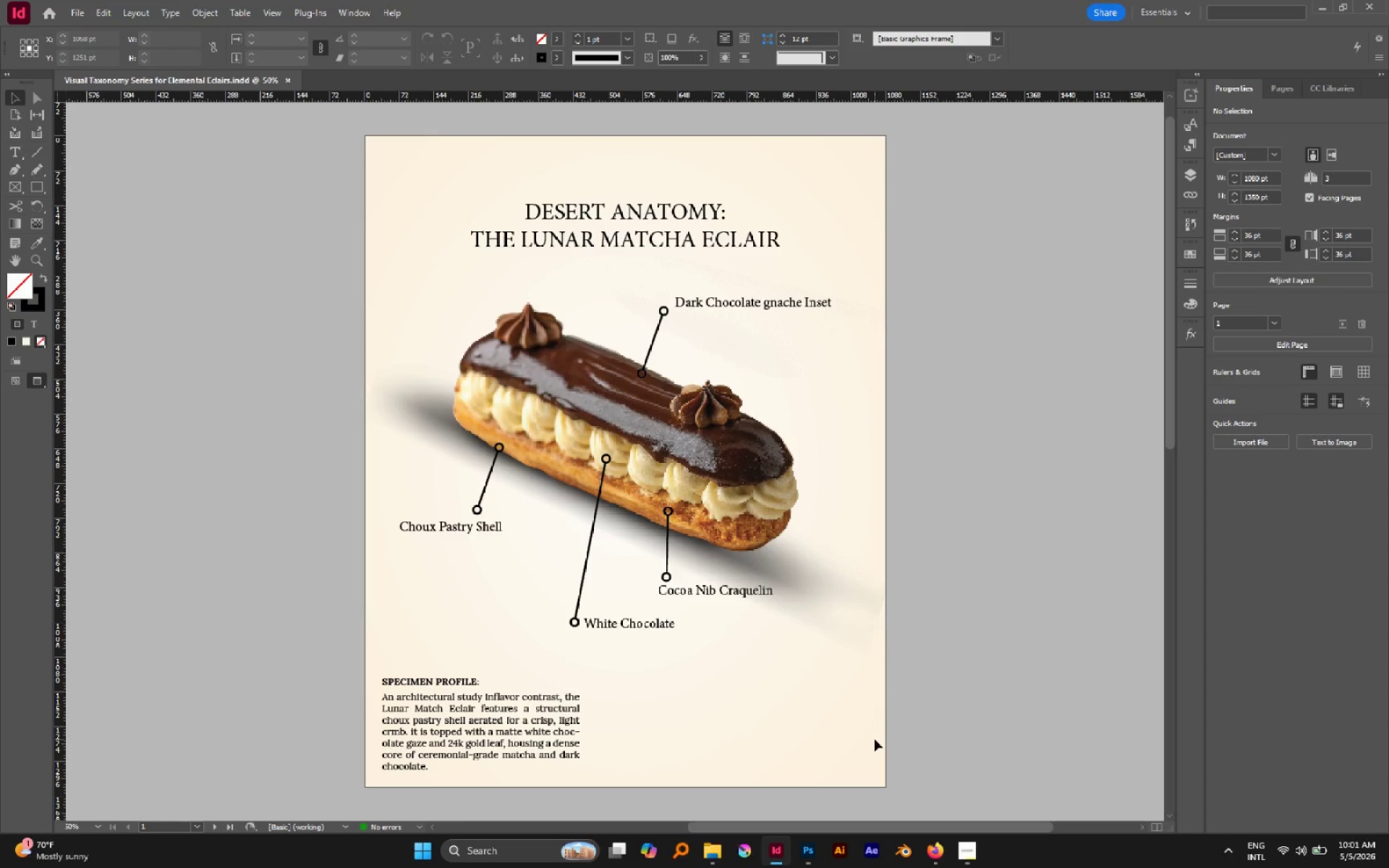 
wait(49.34)
 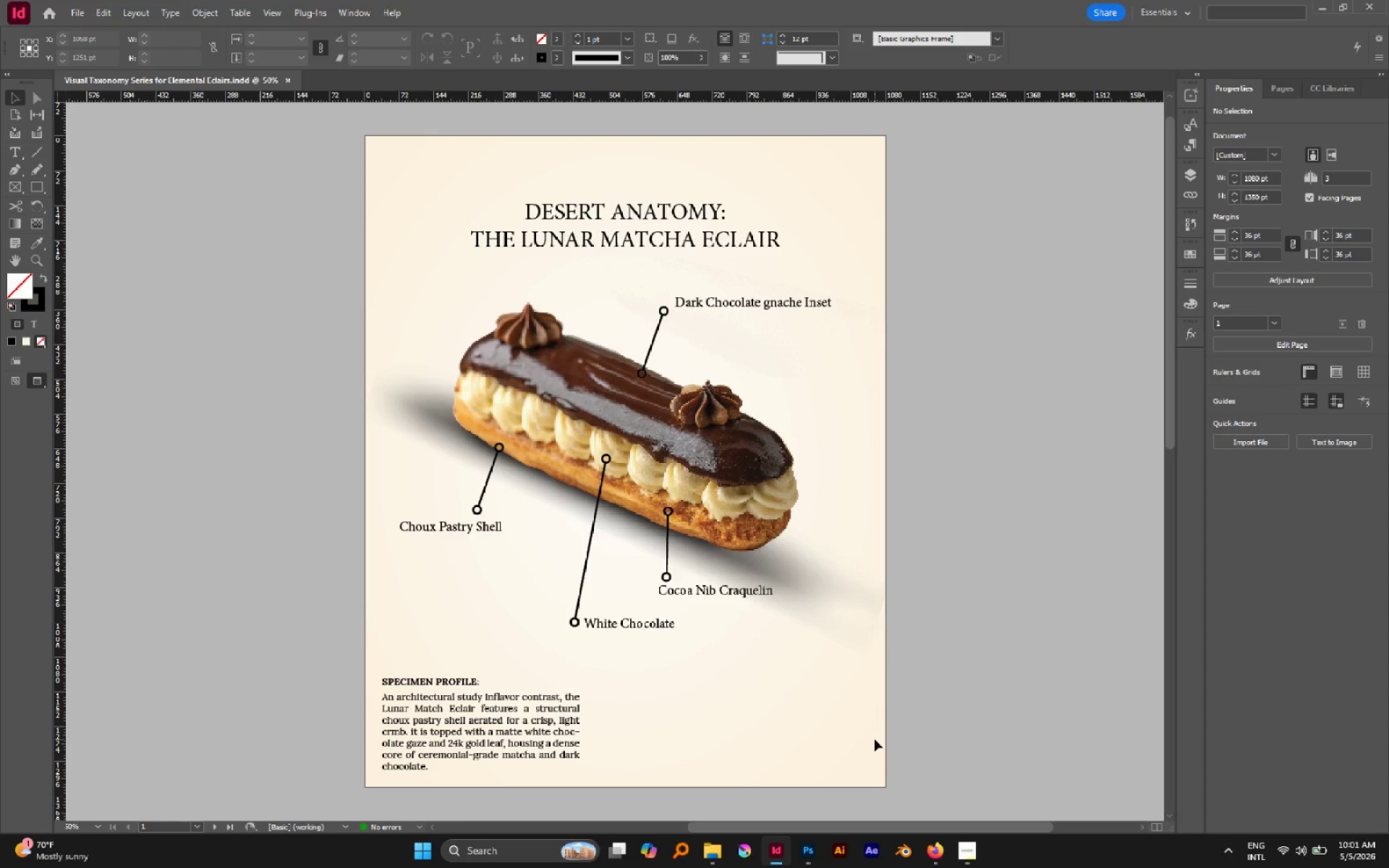 
left_click_drag(start_coordinate=[633, 570], to_coordinate=[703, 592])
 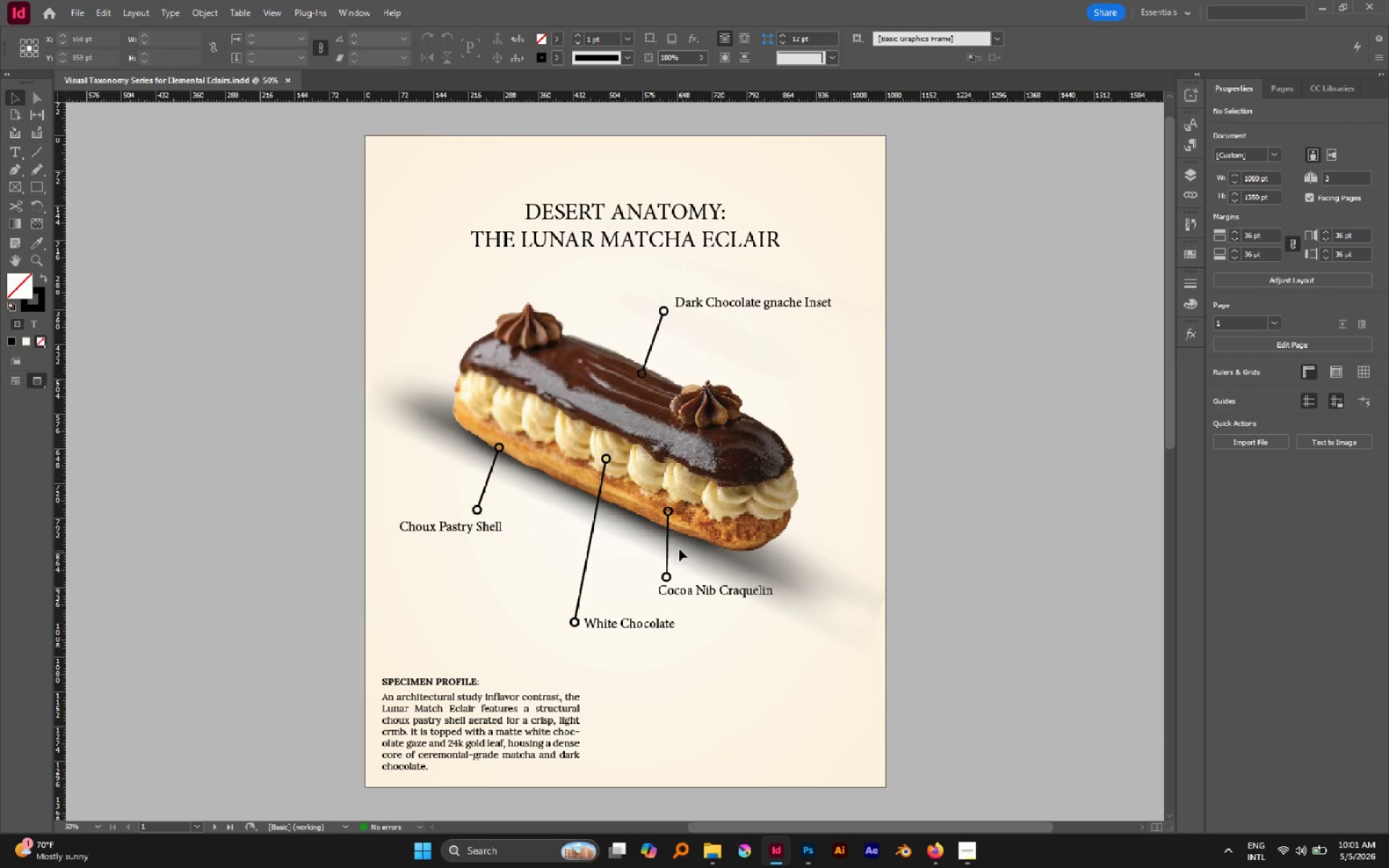 
left_click([668, 540])
 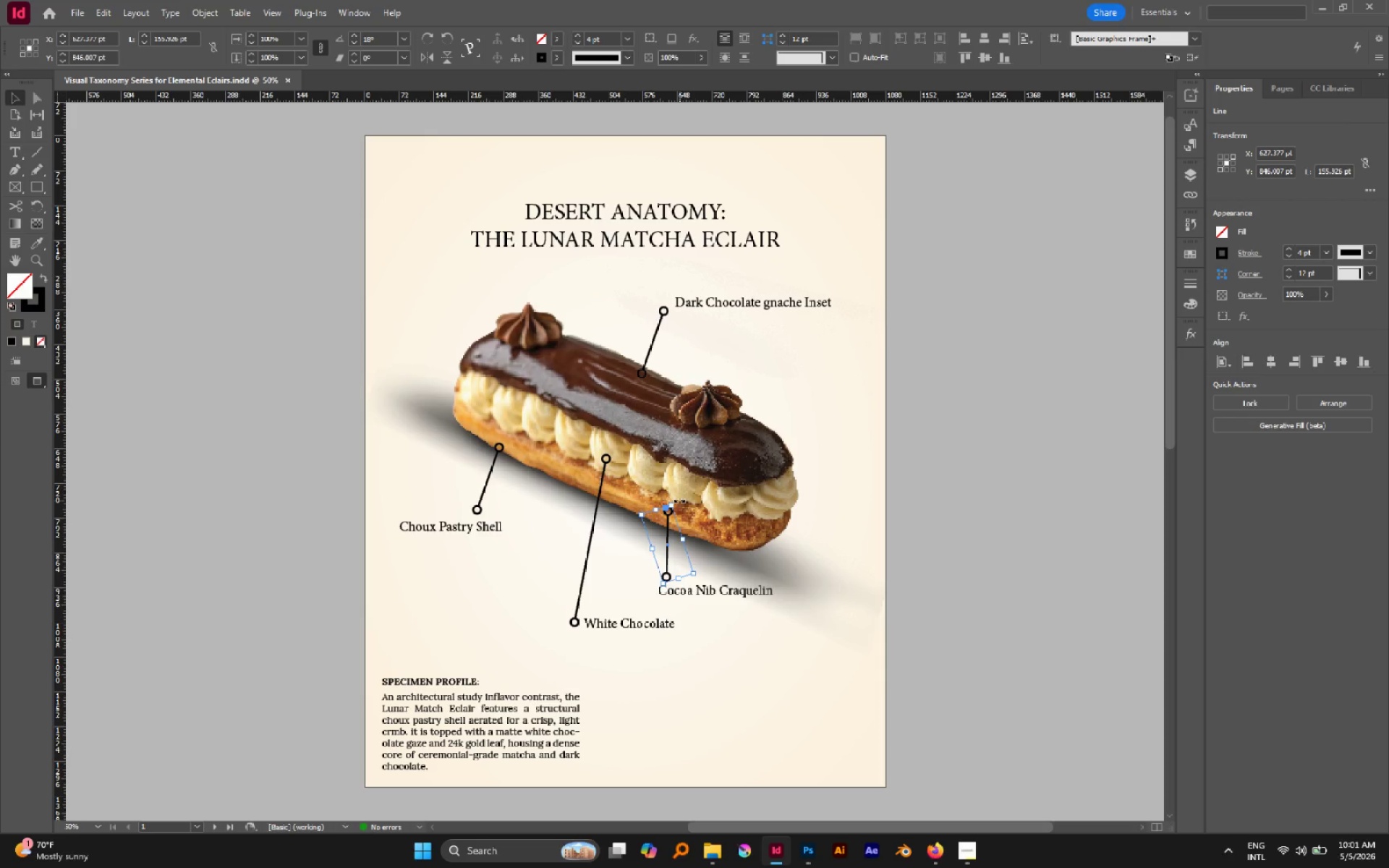 
left_click_drag(start_coordinate=[679, 501], to_coordinate=[684, 503])
 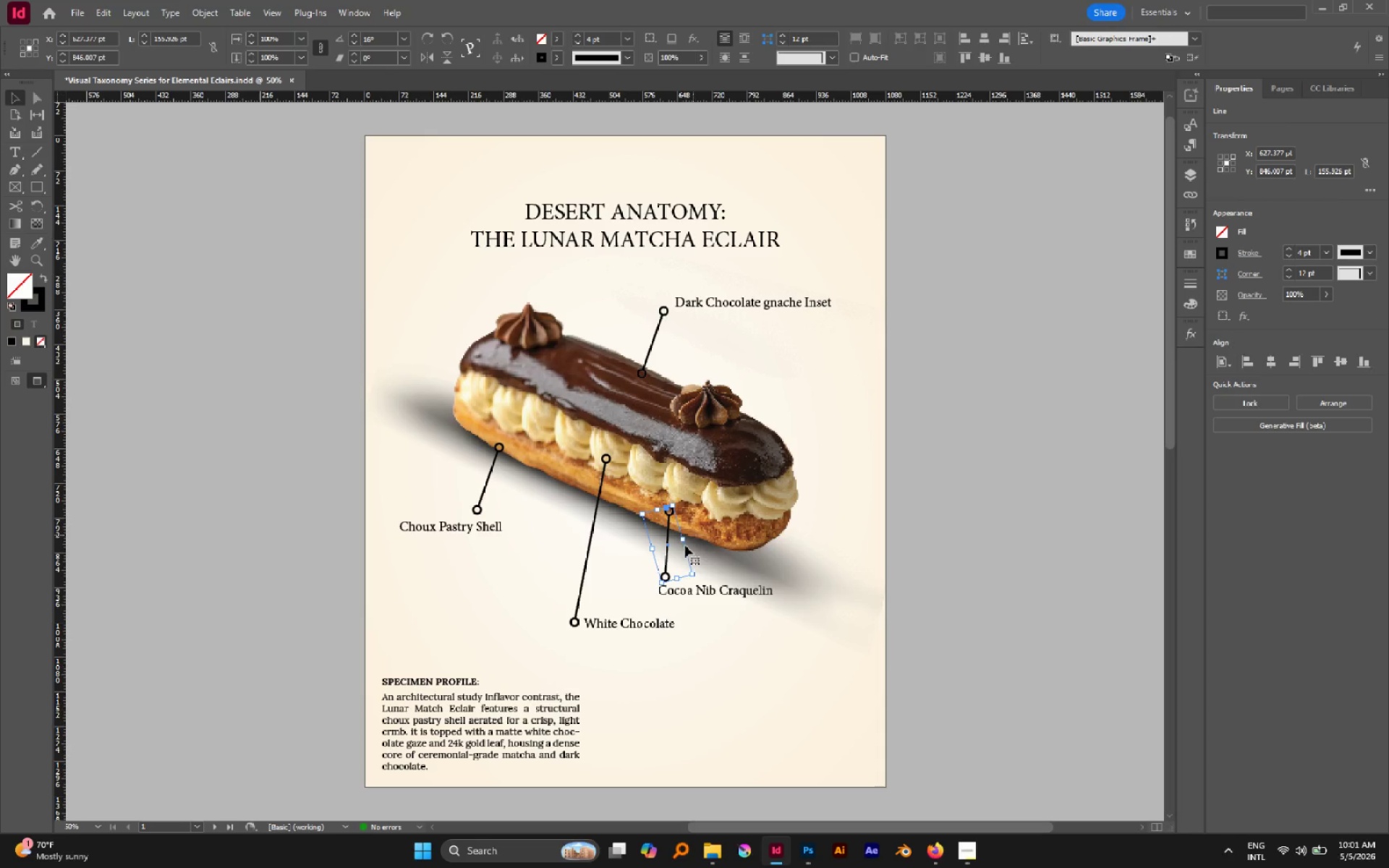 
hold_key(key=AltLeft, duration=0.5)
scroll: coordinate [680, 554], scroll_direction: up, amount: 3.0
 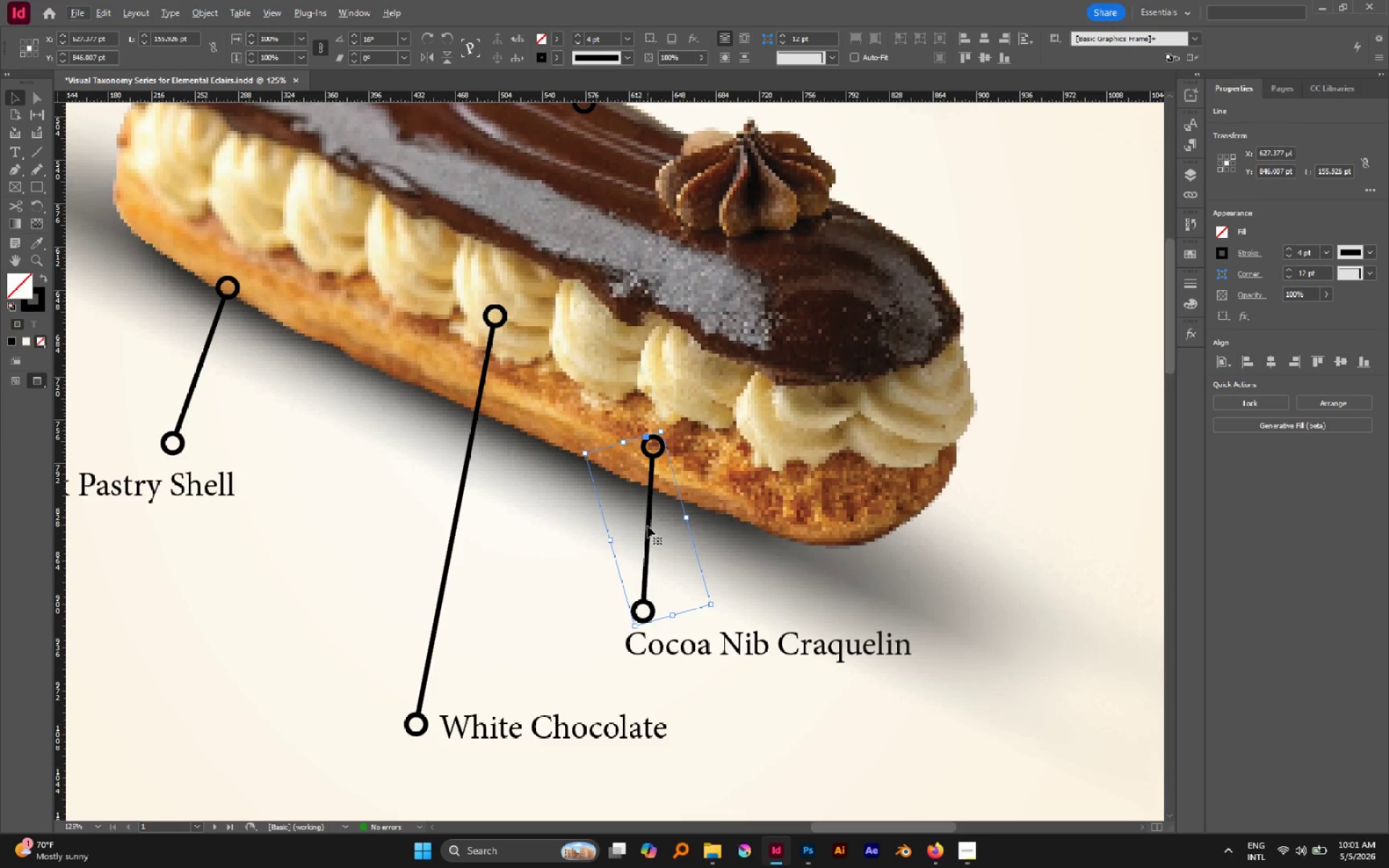 
left_click_drag(start_coordinate=[647, 527], to_coordinate=[645, 511])
 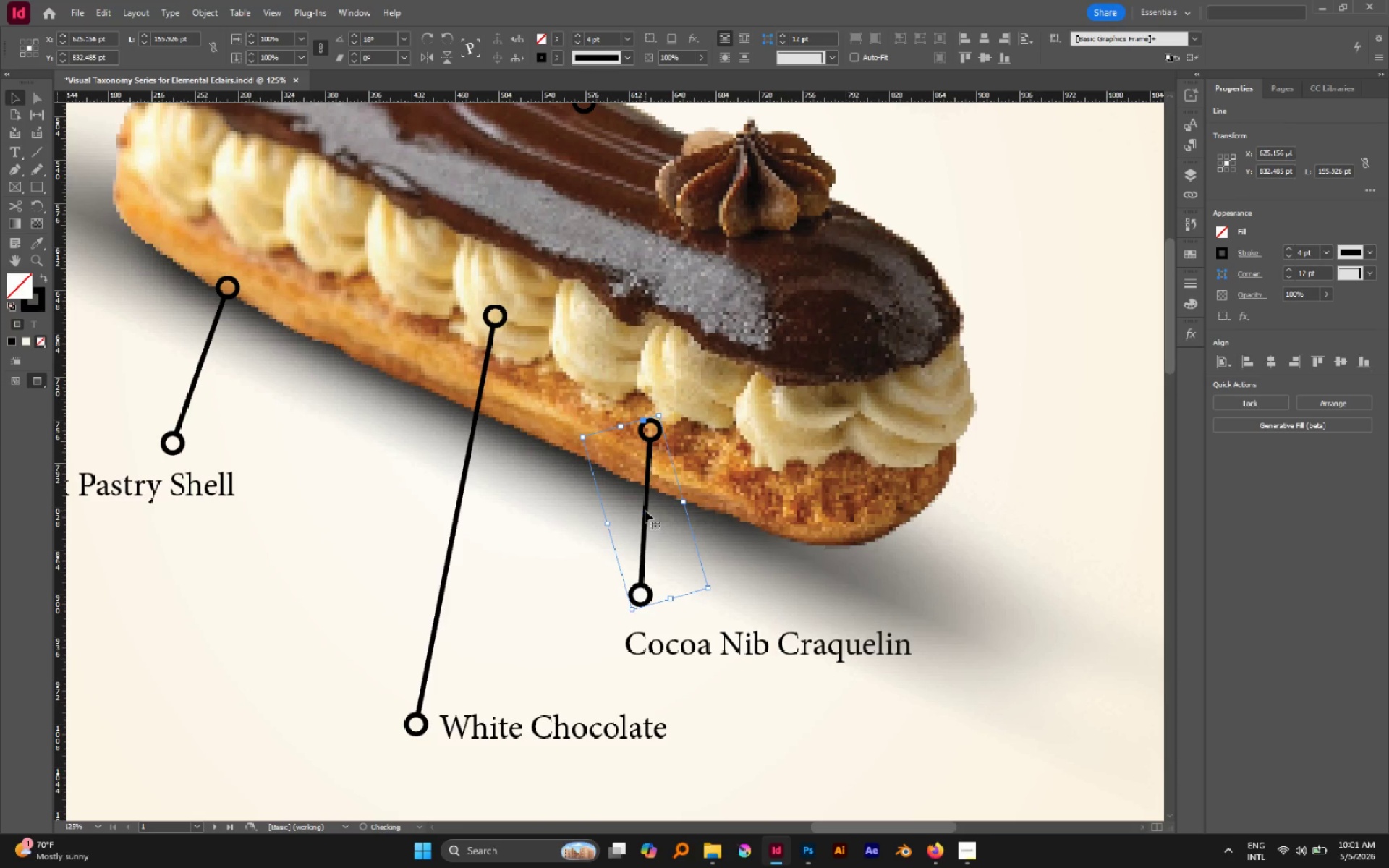 
key(Control+Z)
 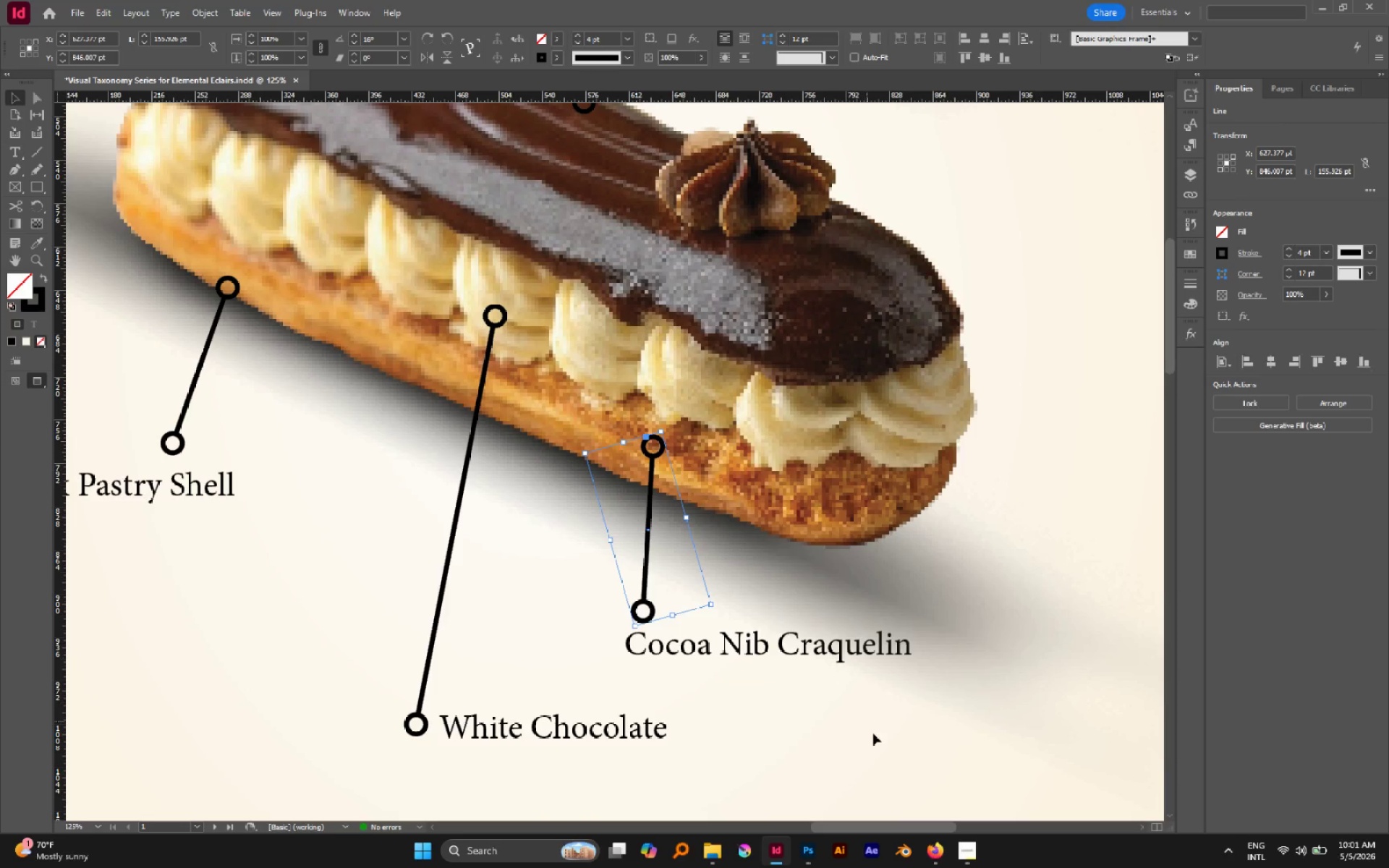 
key(Alt+AltLeft)
 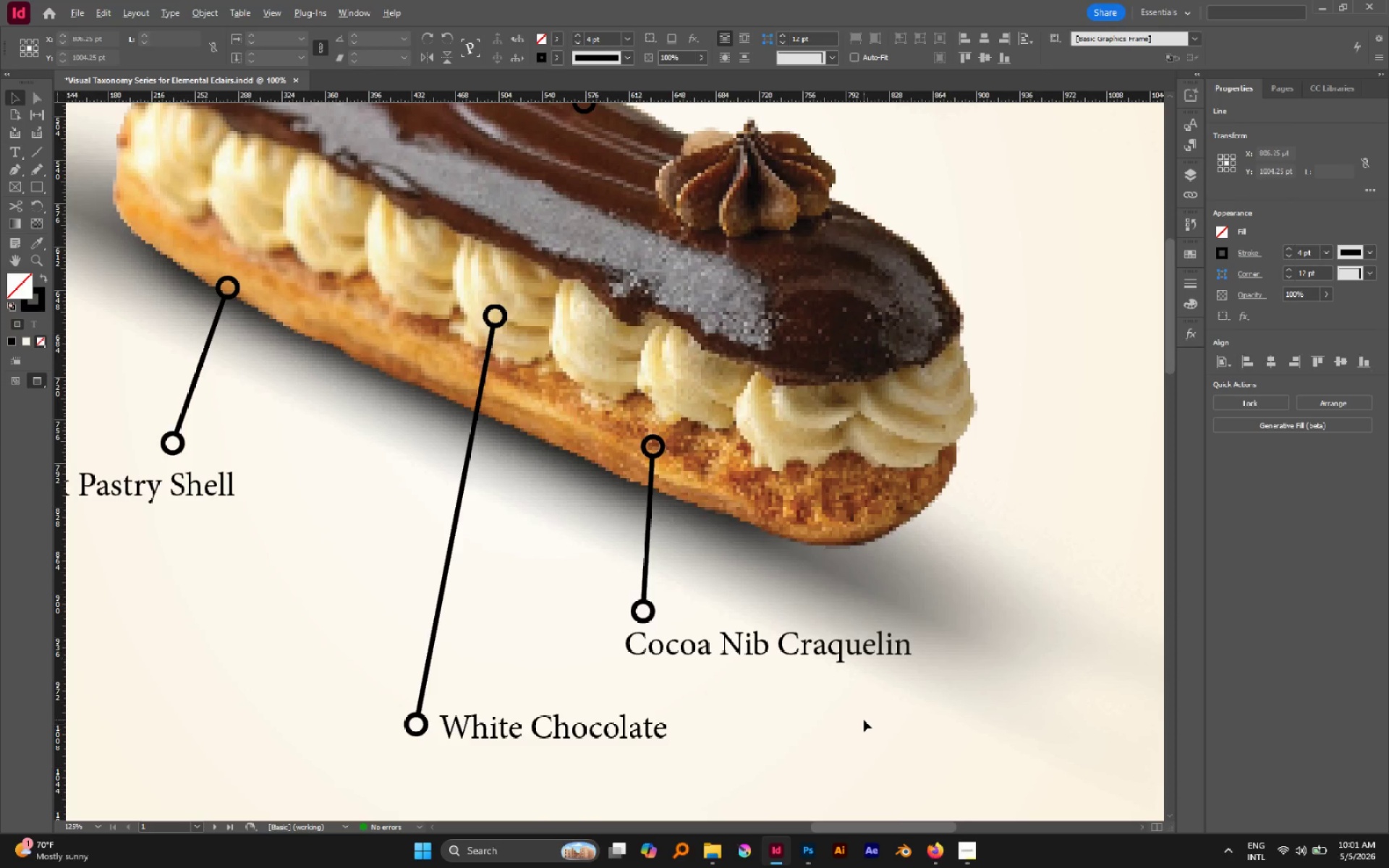 
scroll: coordinate [864, 720], scroll_direction: down, amount: 2.0
 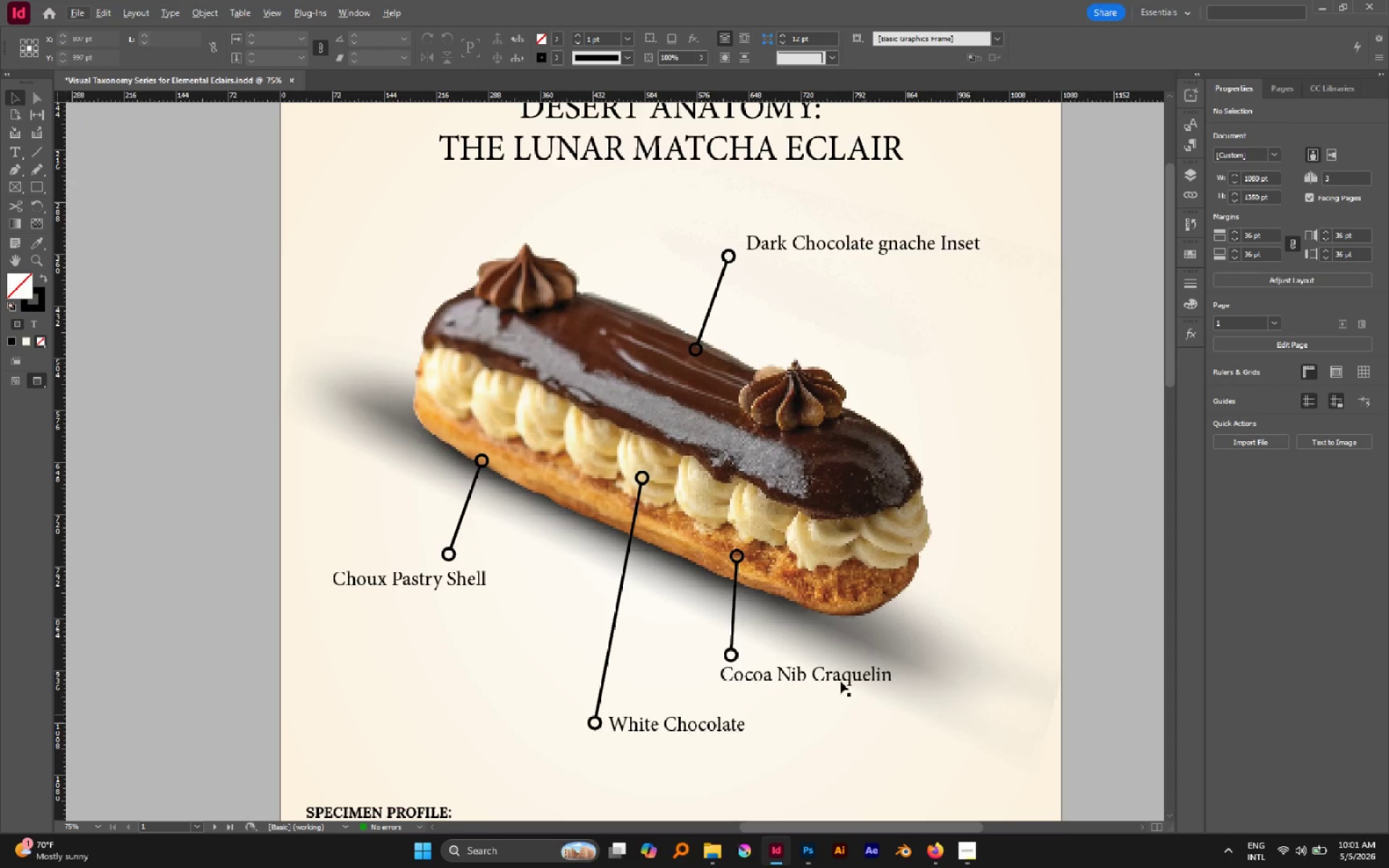 
hold_key(key=AltLeft, duration=0.34)
 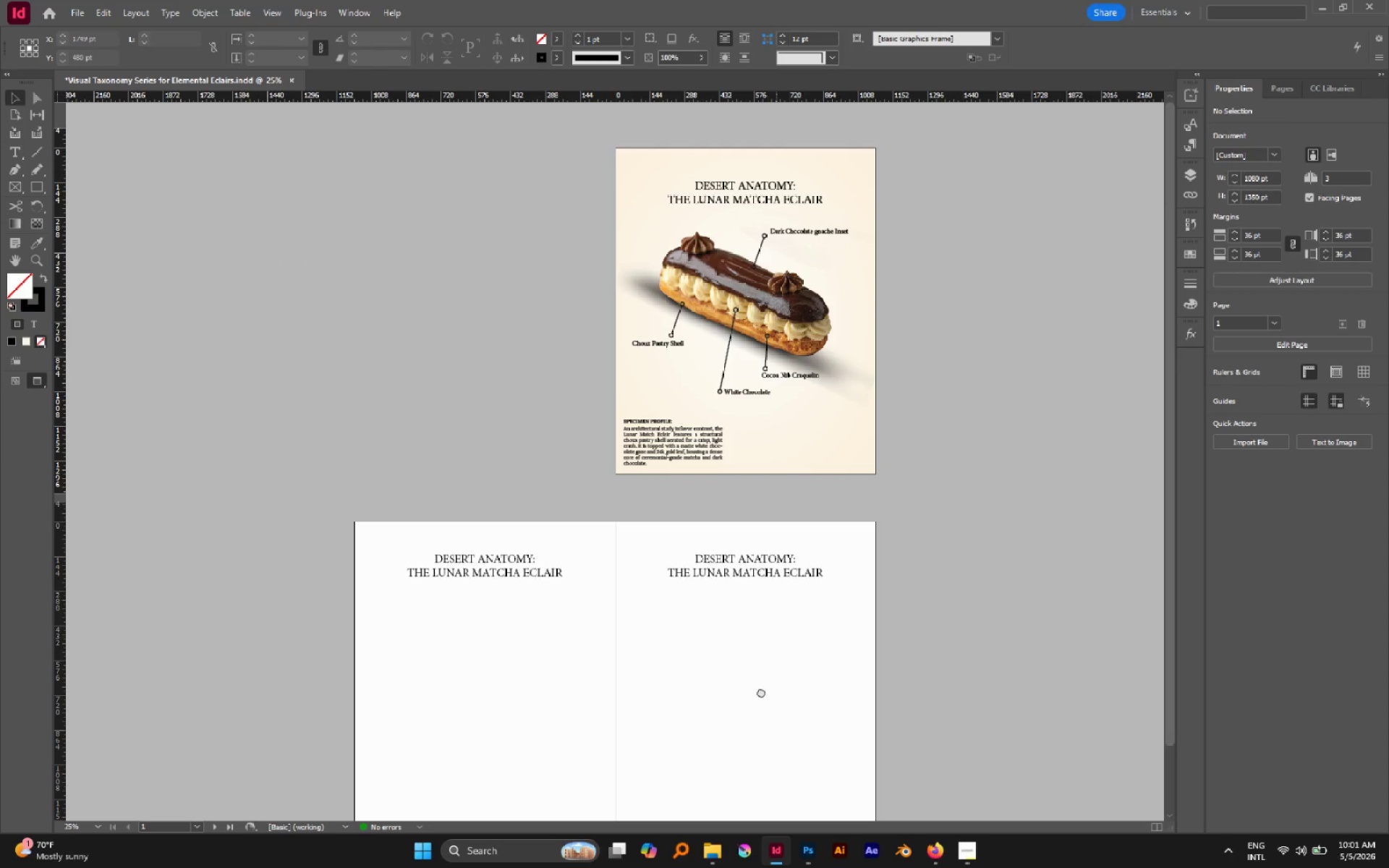 
hold_key(key=Space, duration=0.36)
 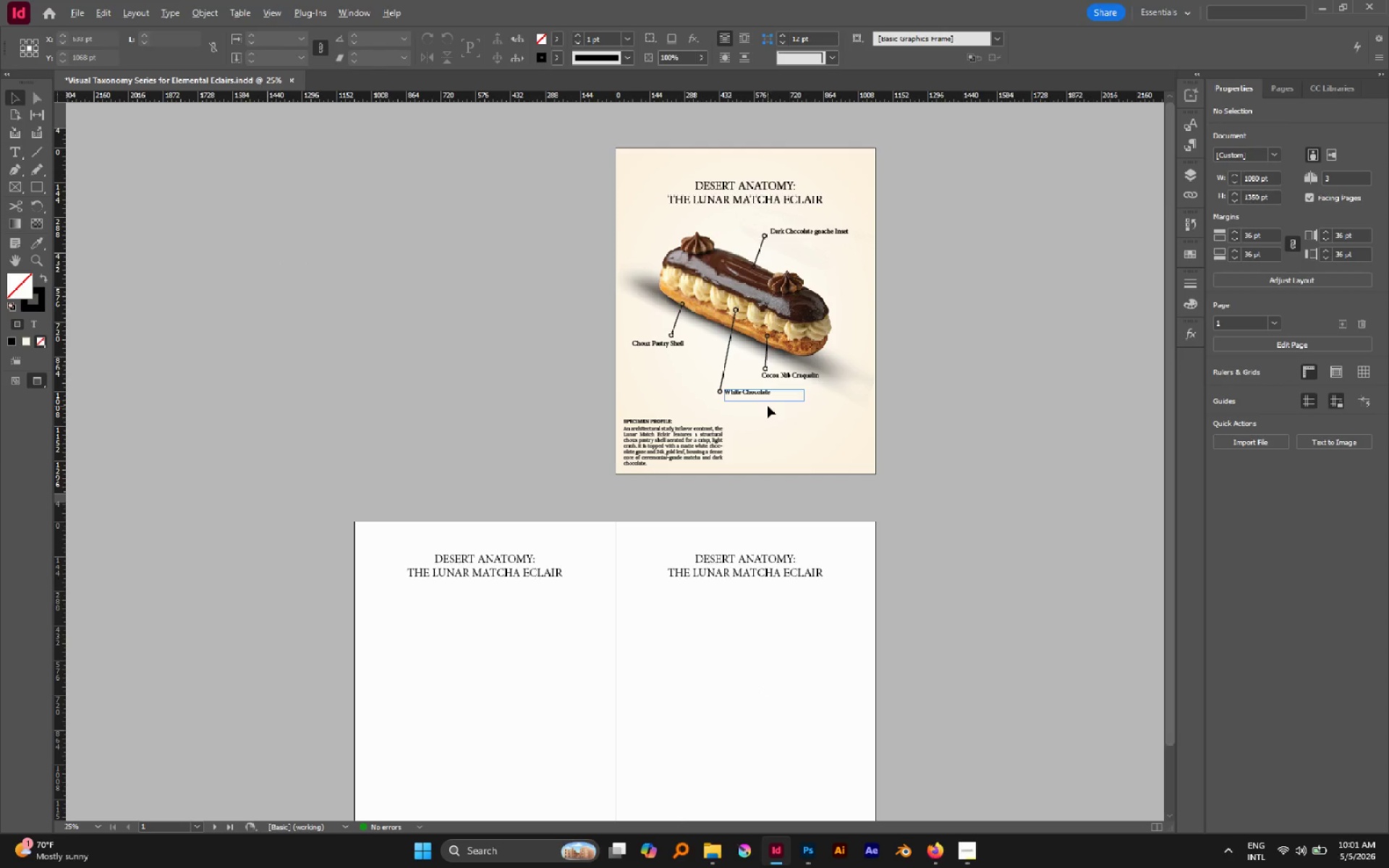 
scroll: coordinate [738, 610], scroll_direction: down, amount: 2.0
 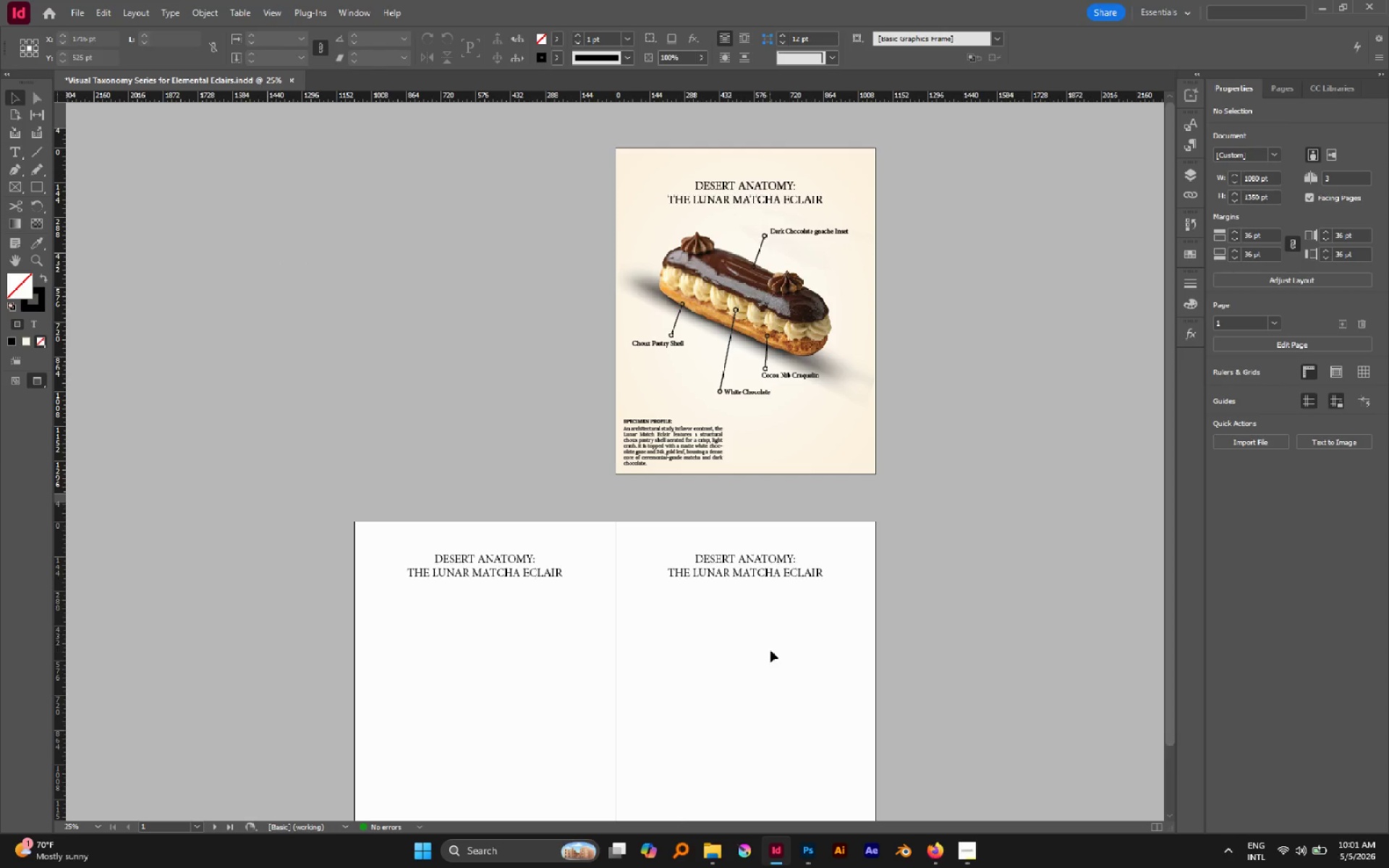 
left_click_drag(start_coordinate=[776, 637], to_coordinate=[759, 688])
 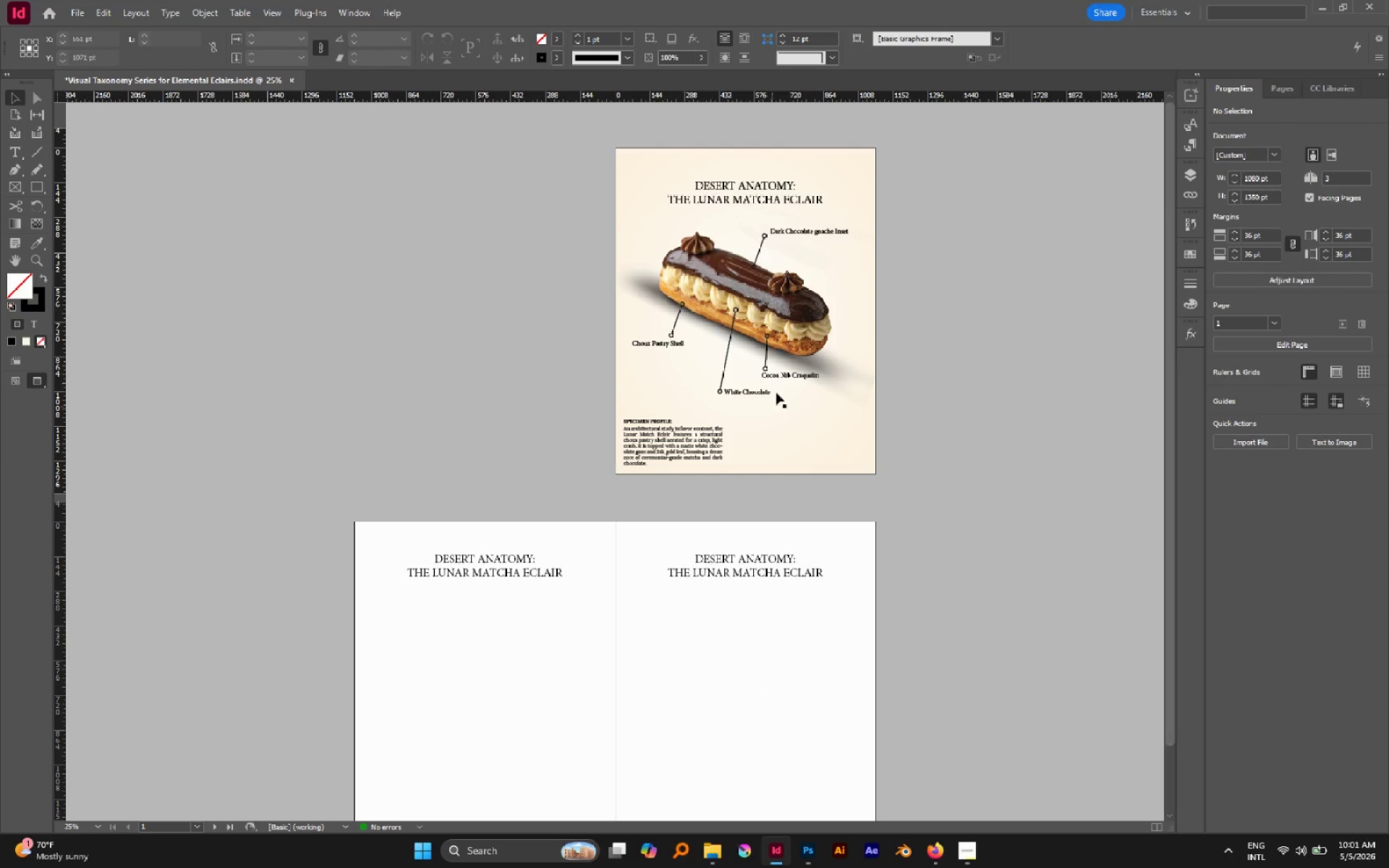 
key(Meta+MetaLeft)
 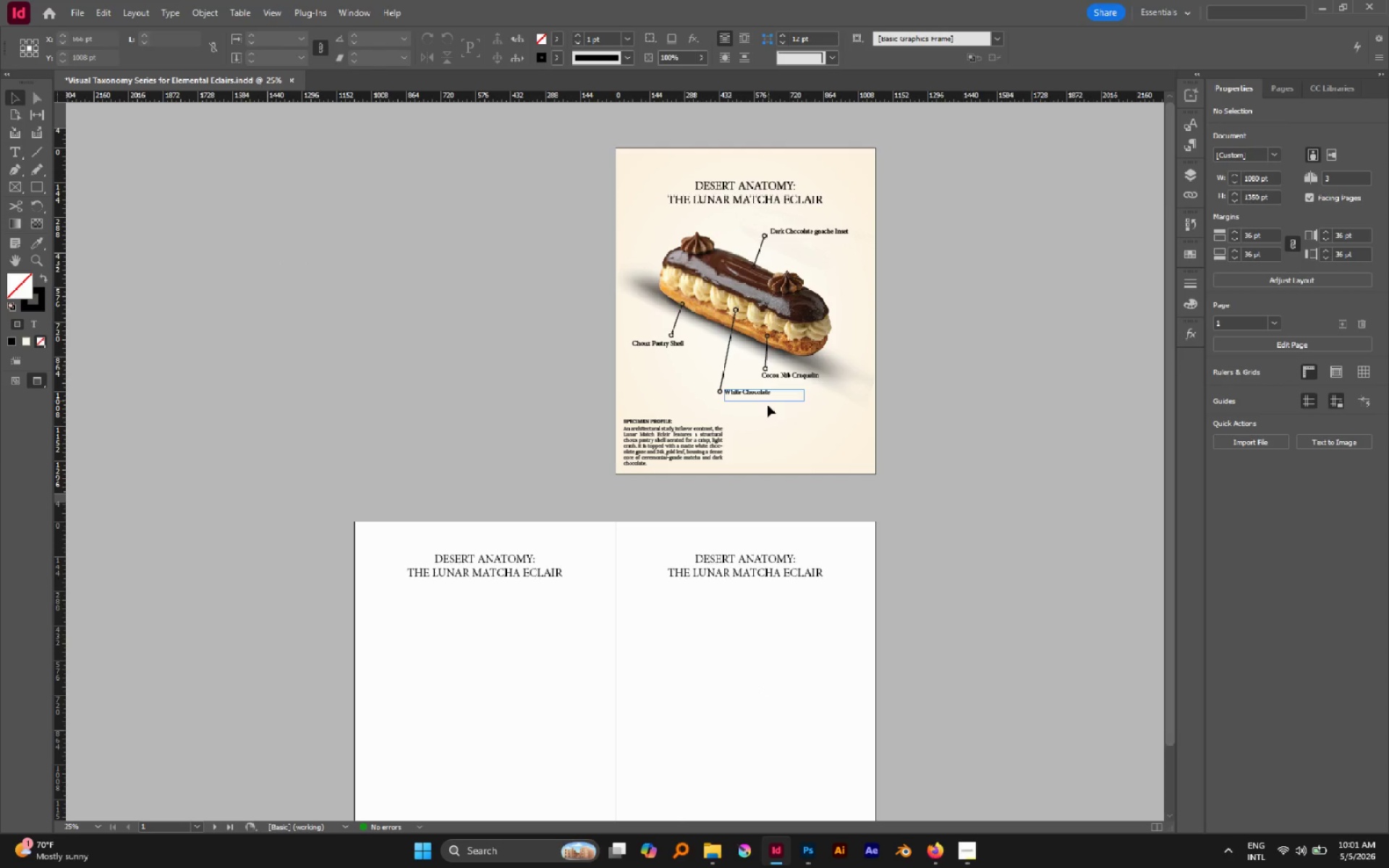 
key(Alt+Meta+AltLeft)
 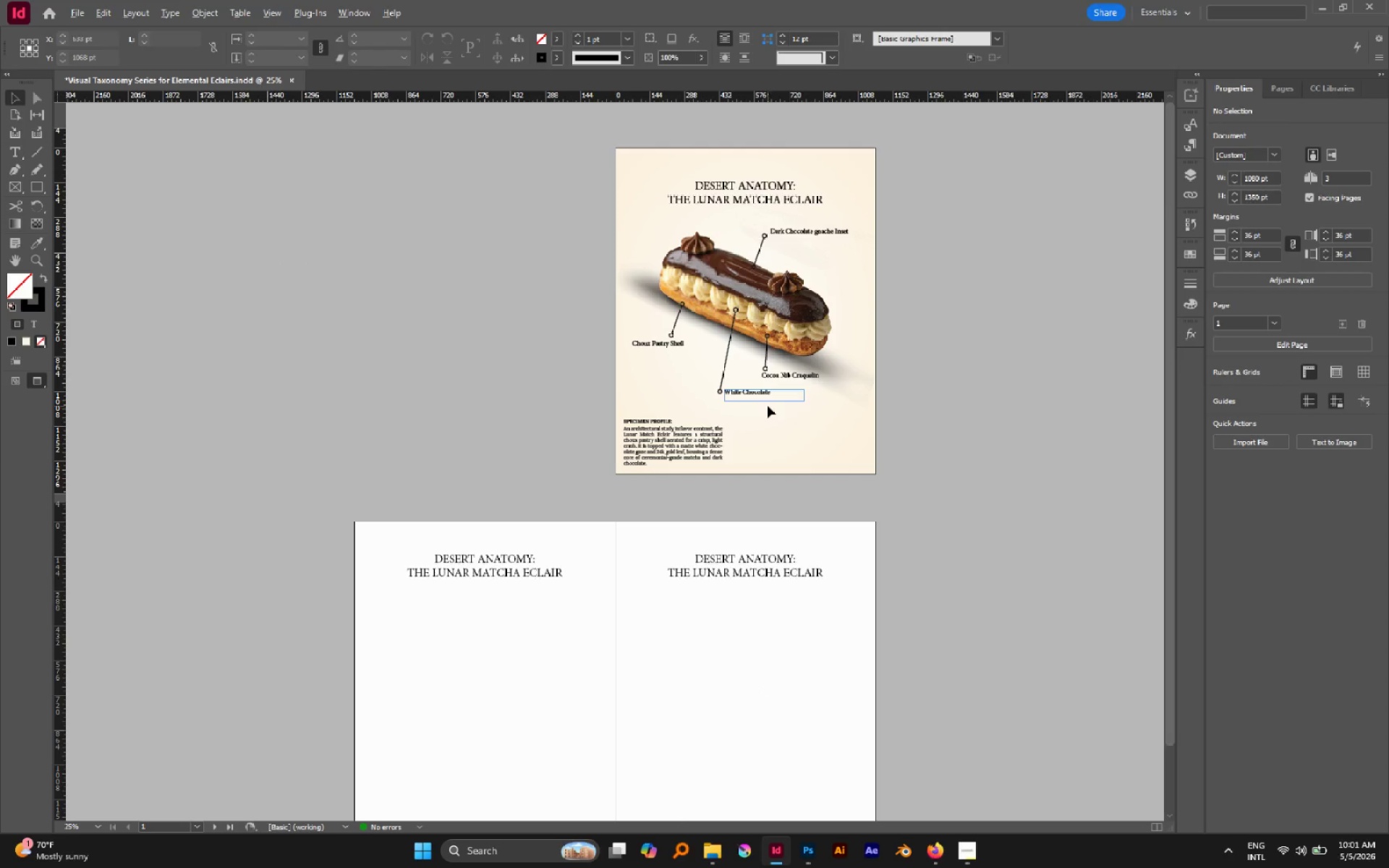 
hold_key(key=AltLeft, duration=0.39)
scroll: coordinate [768, 406], scroll_direction: up, amount: 1.0
 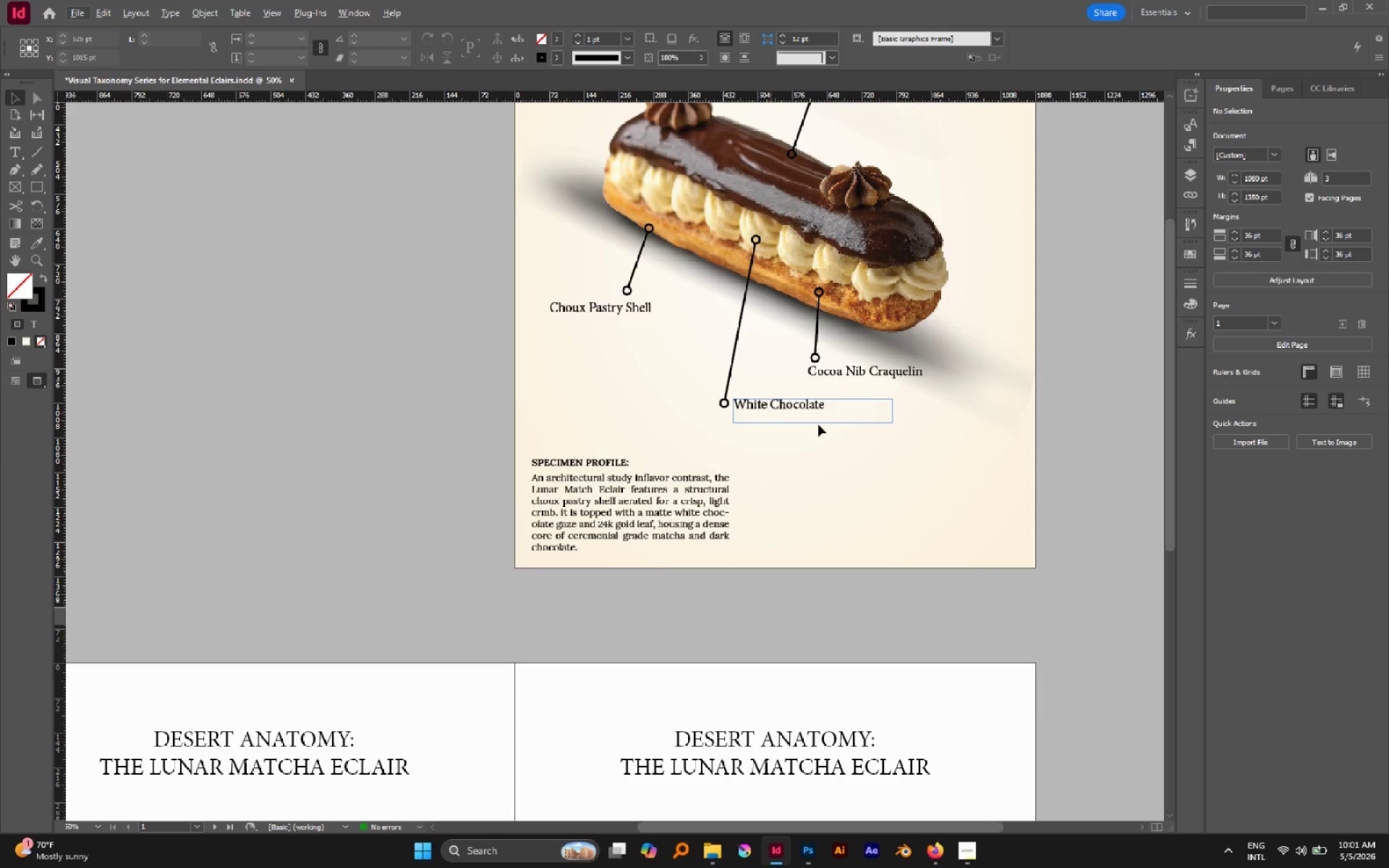 
key(W)
 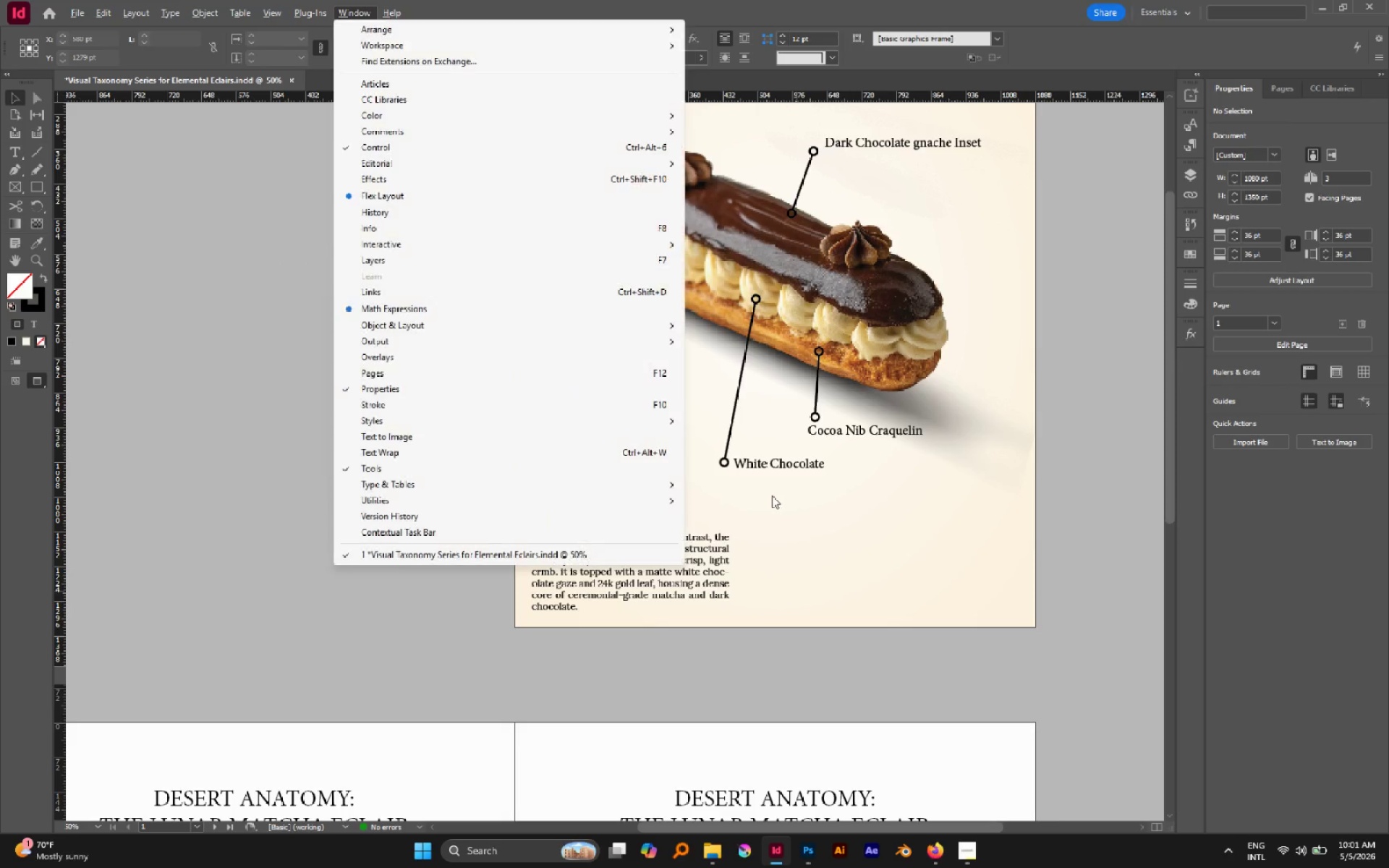 
scroll: coordinate [807, 482], scroll_direction: up, amount: 1.0
 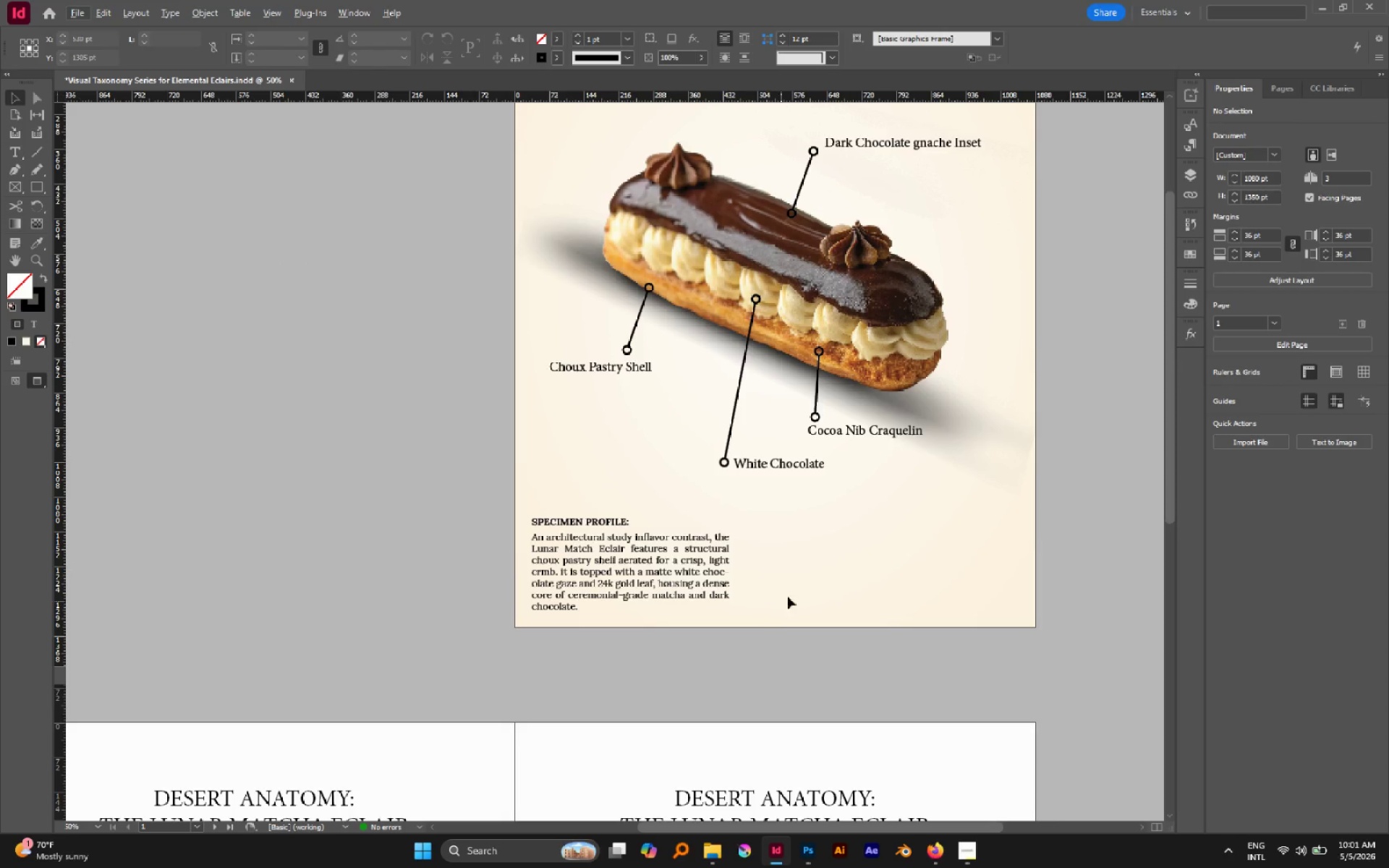 
key(W)
 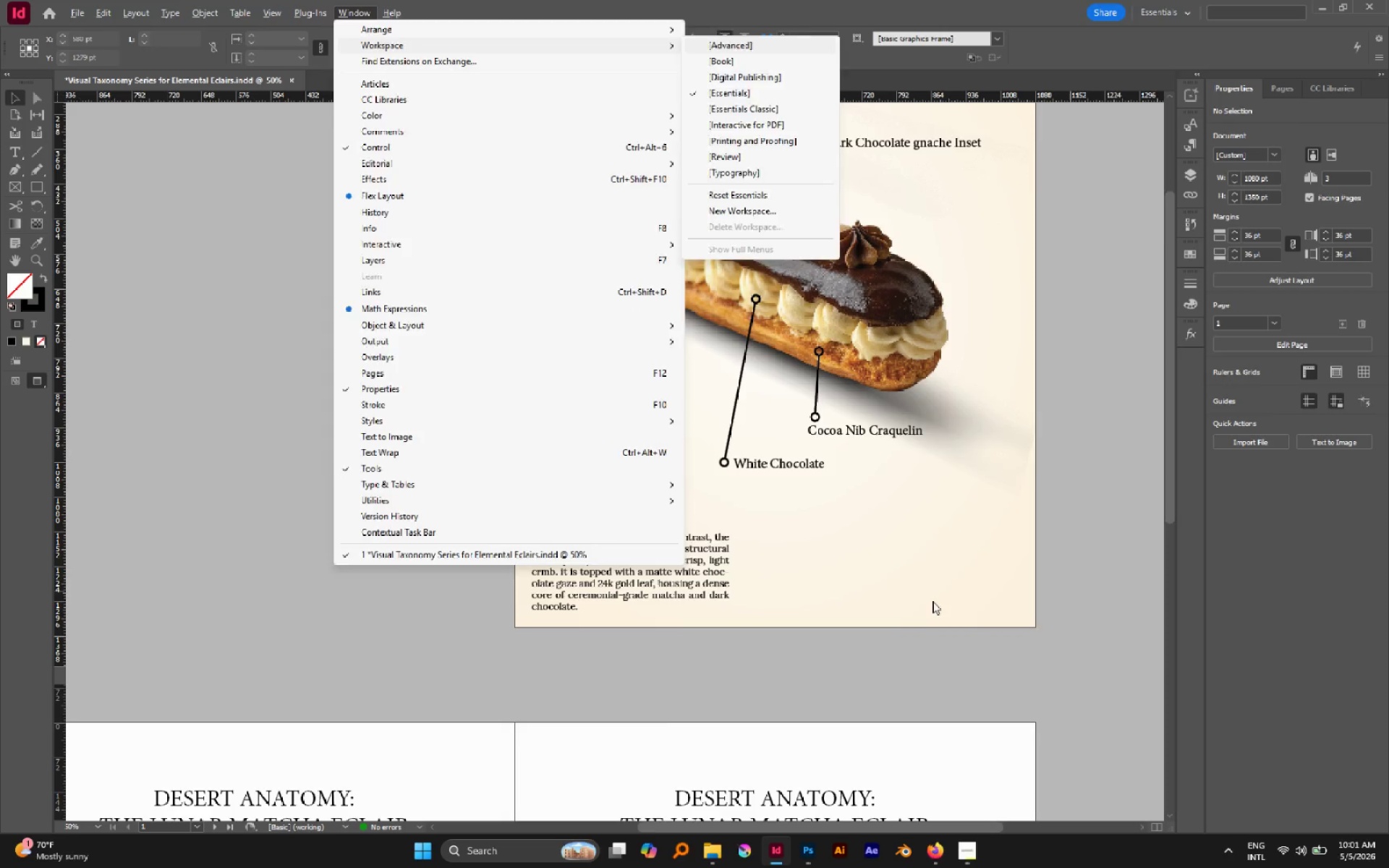 
left_click([933, 601])
 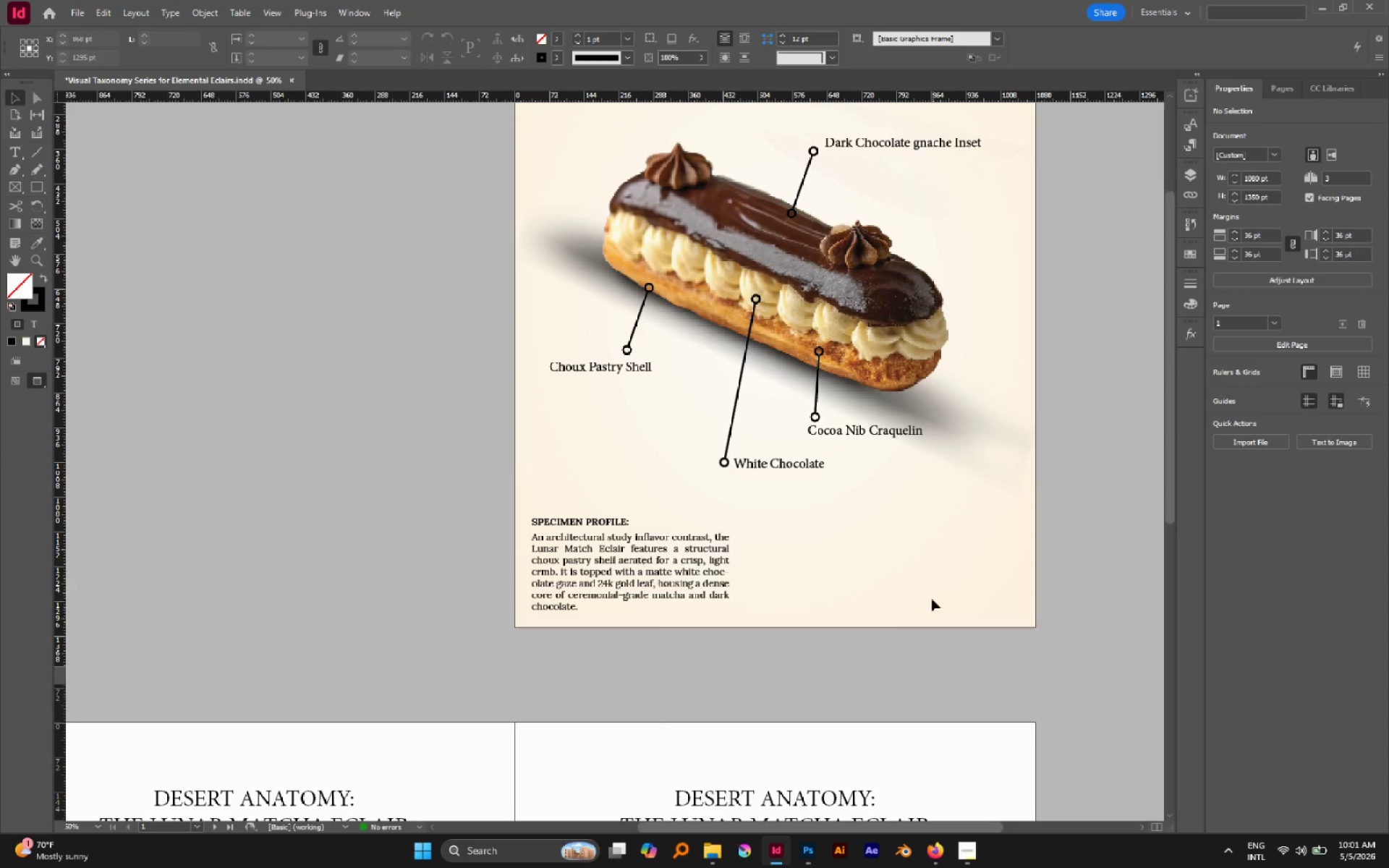 
key(W)
 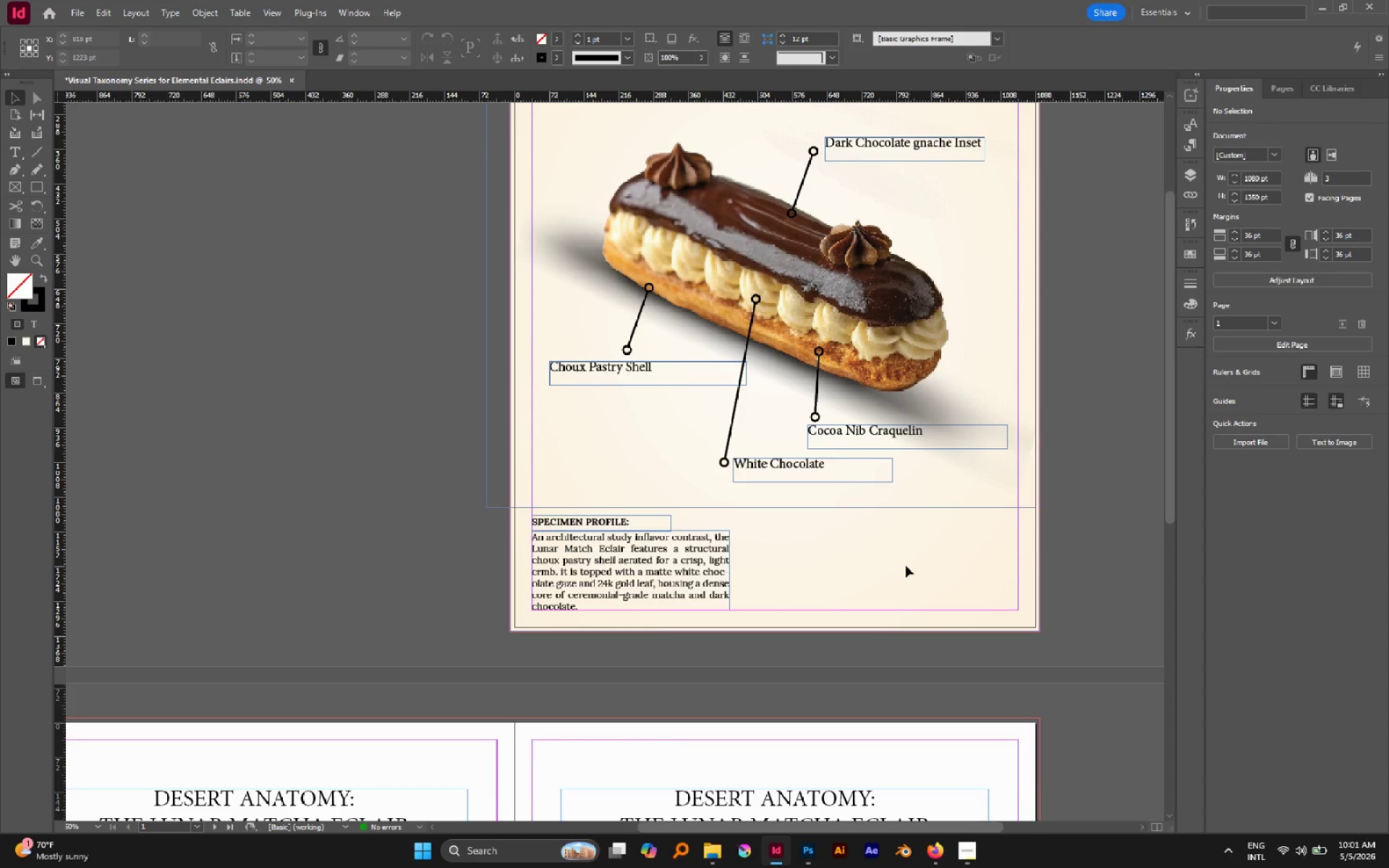 
scroll: coordinate [895, 574], scroll_direction: up, amount: 1.0
 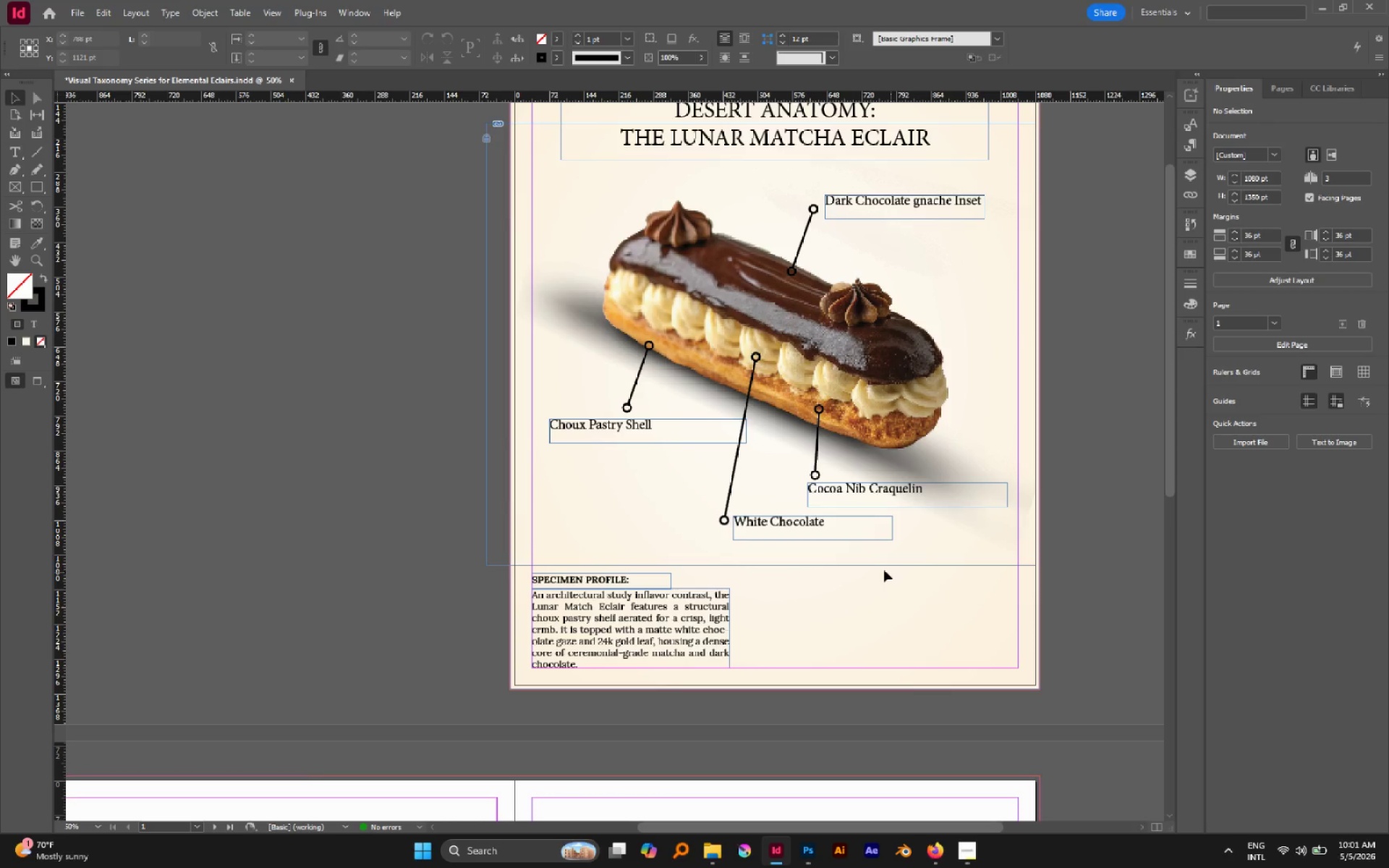 
key(Alt+AltLeft)
 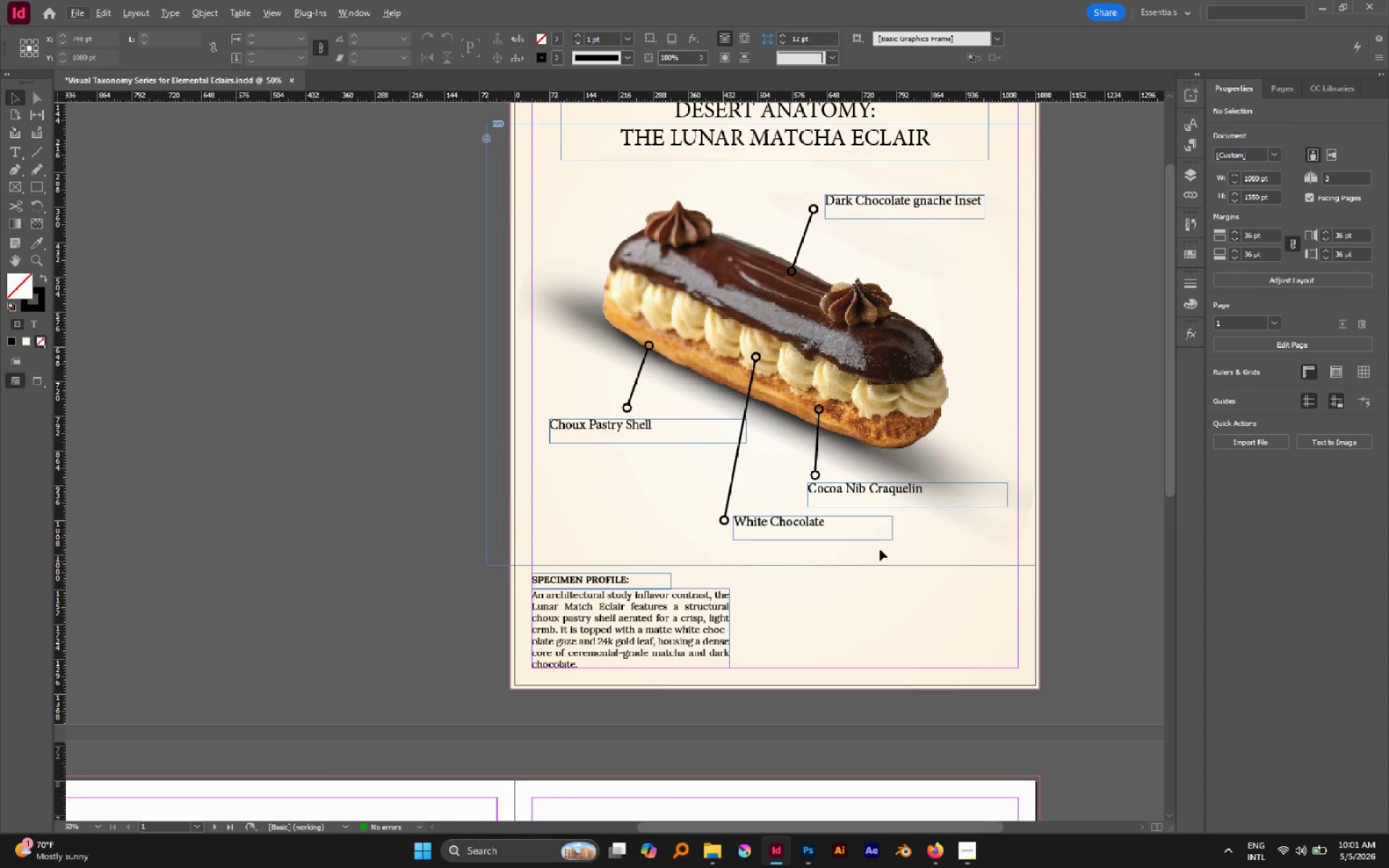 
hold_key(key=Space, duration=0.59)
 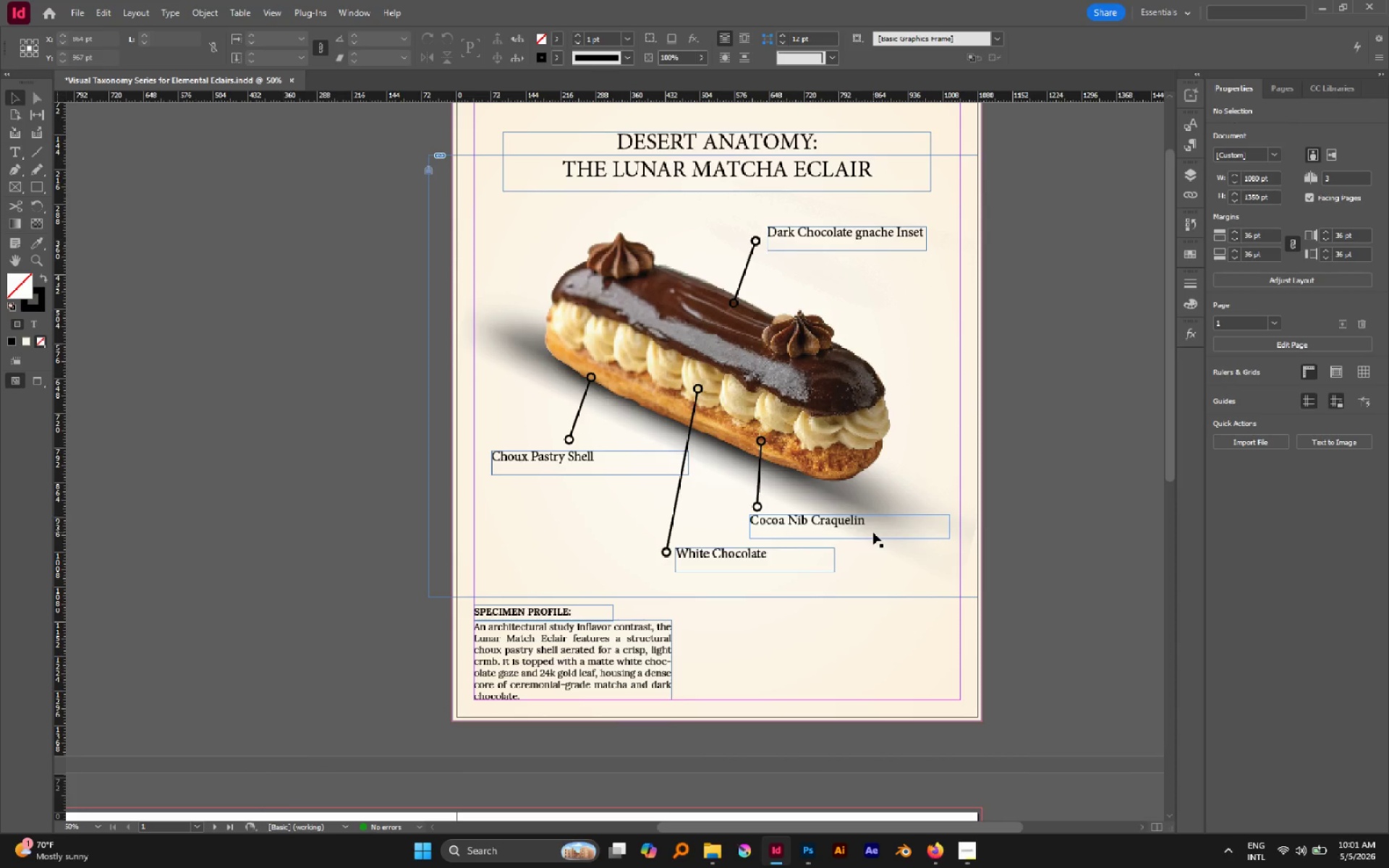 
left_click_drag(start_coordinate=[931, 501], to_coordinate=[873, 533])
 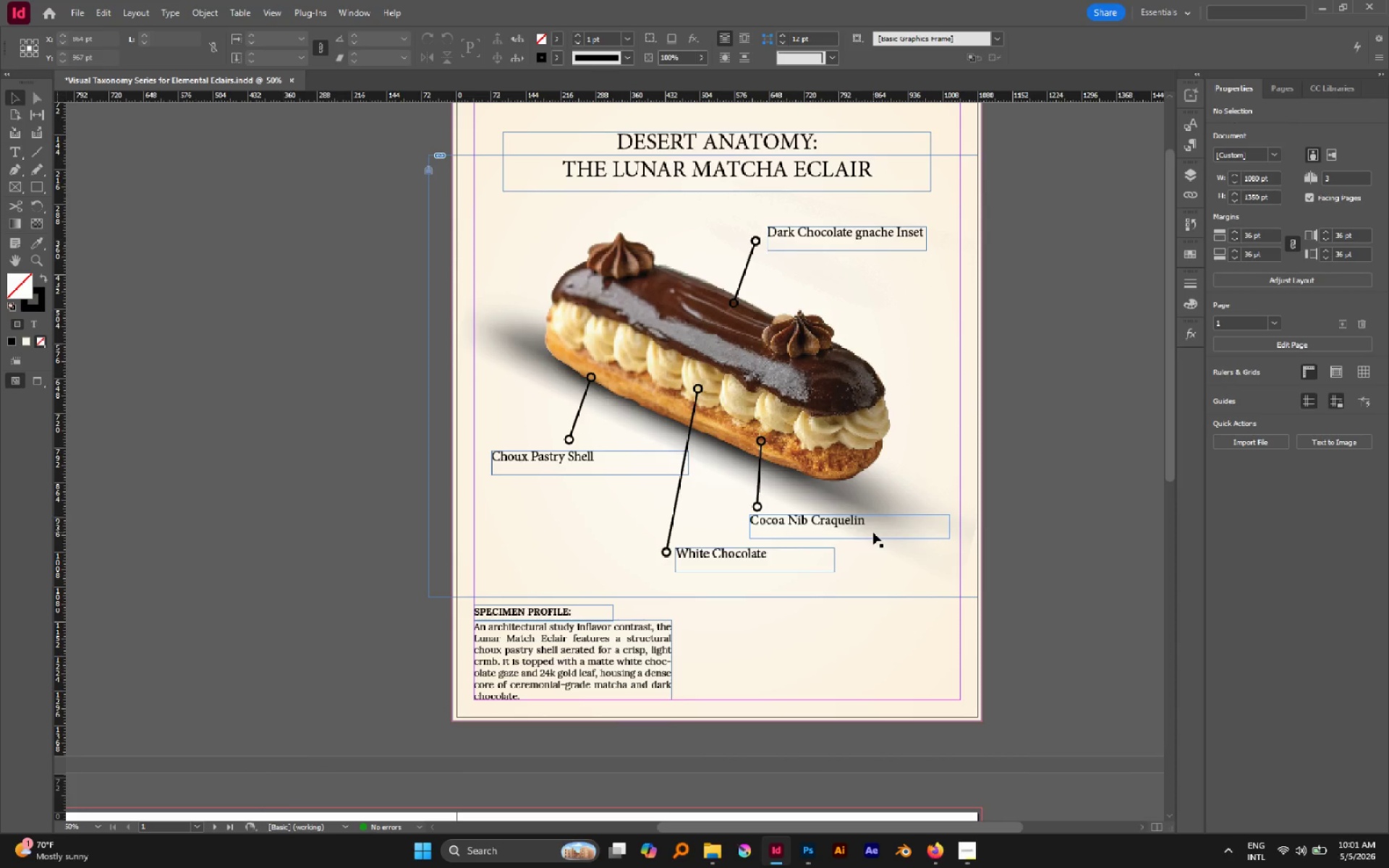 
wait(10.47)
 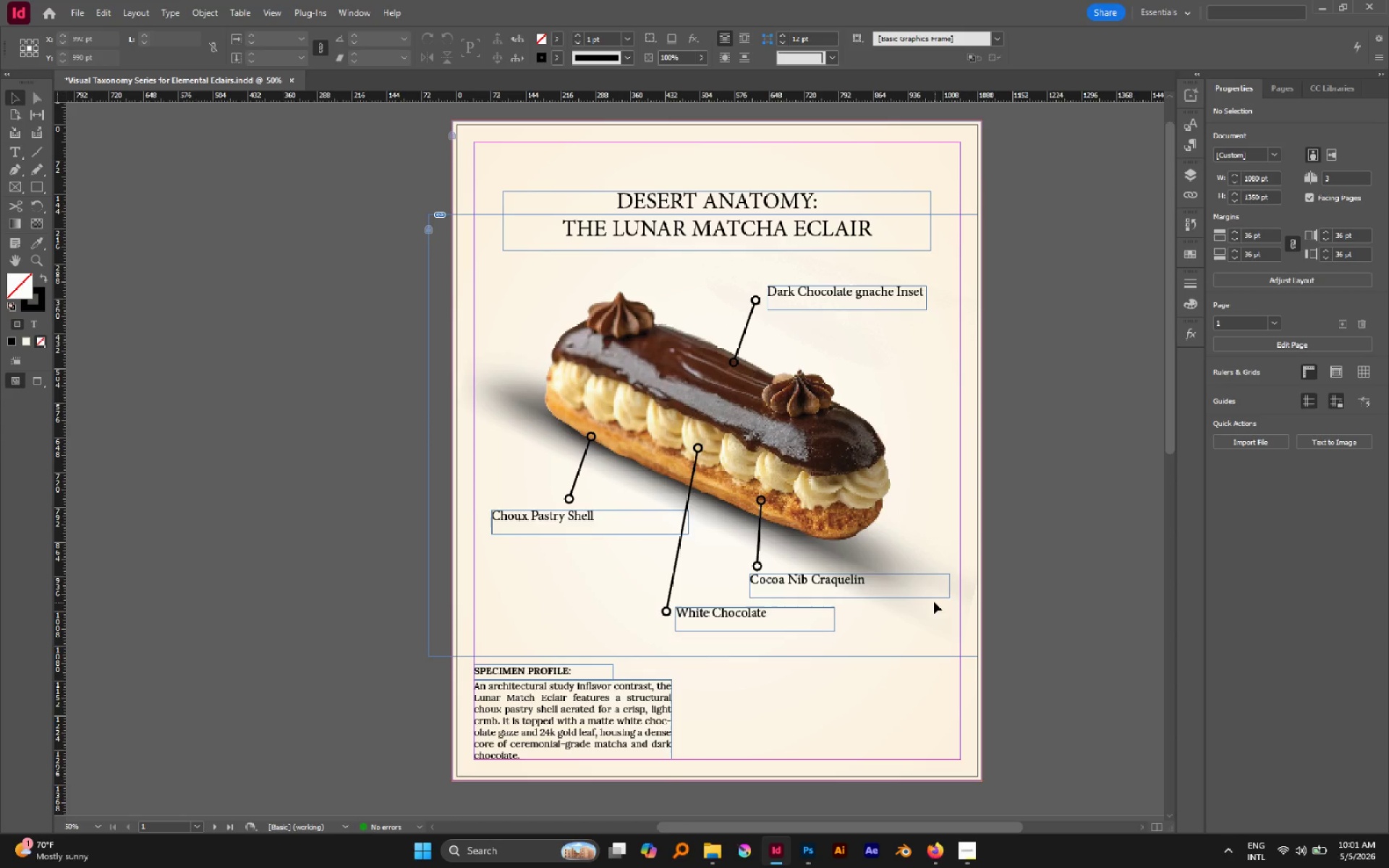 
hold_key(key=AltLeft, duration=1.94)
 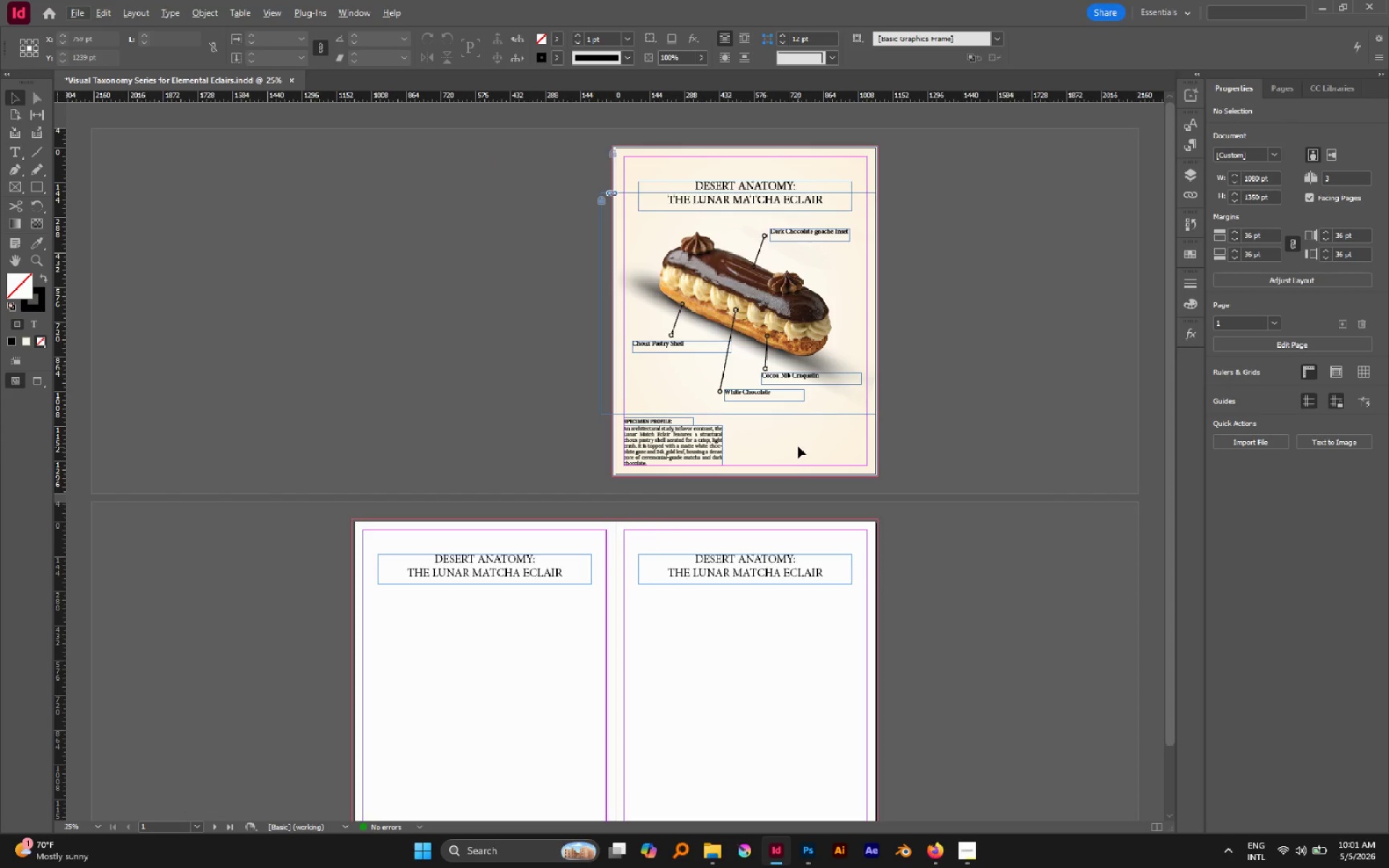 
scroll: coordinate [935, 603], scroll_direction: up, amount: 1.0
 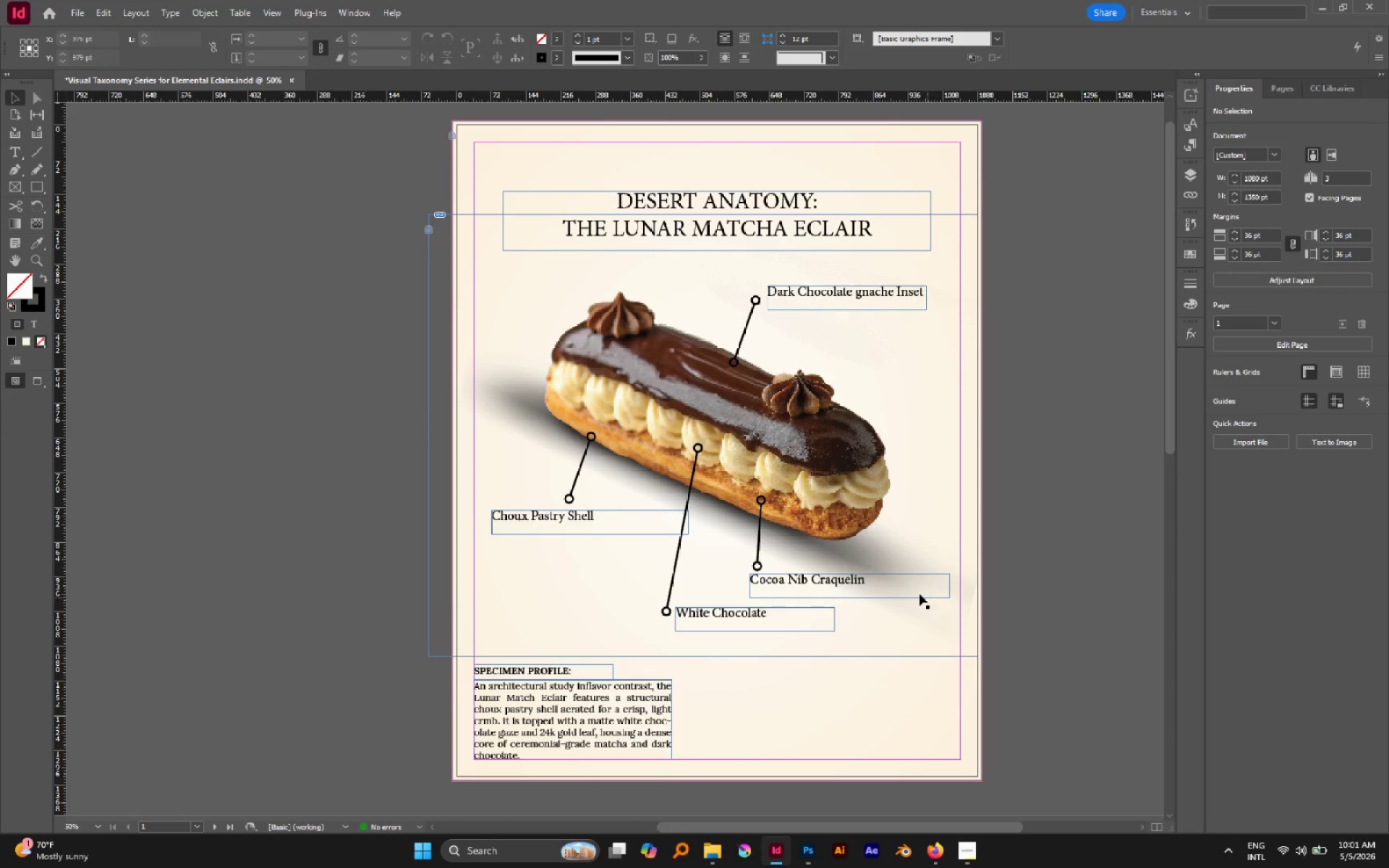 
scroll: coordinate [864, 555], scroll_direction: down, amount: 1.0
 